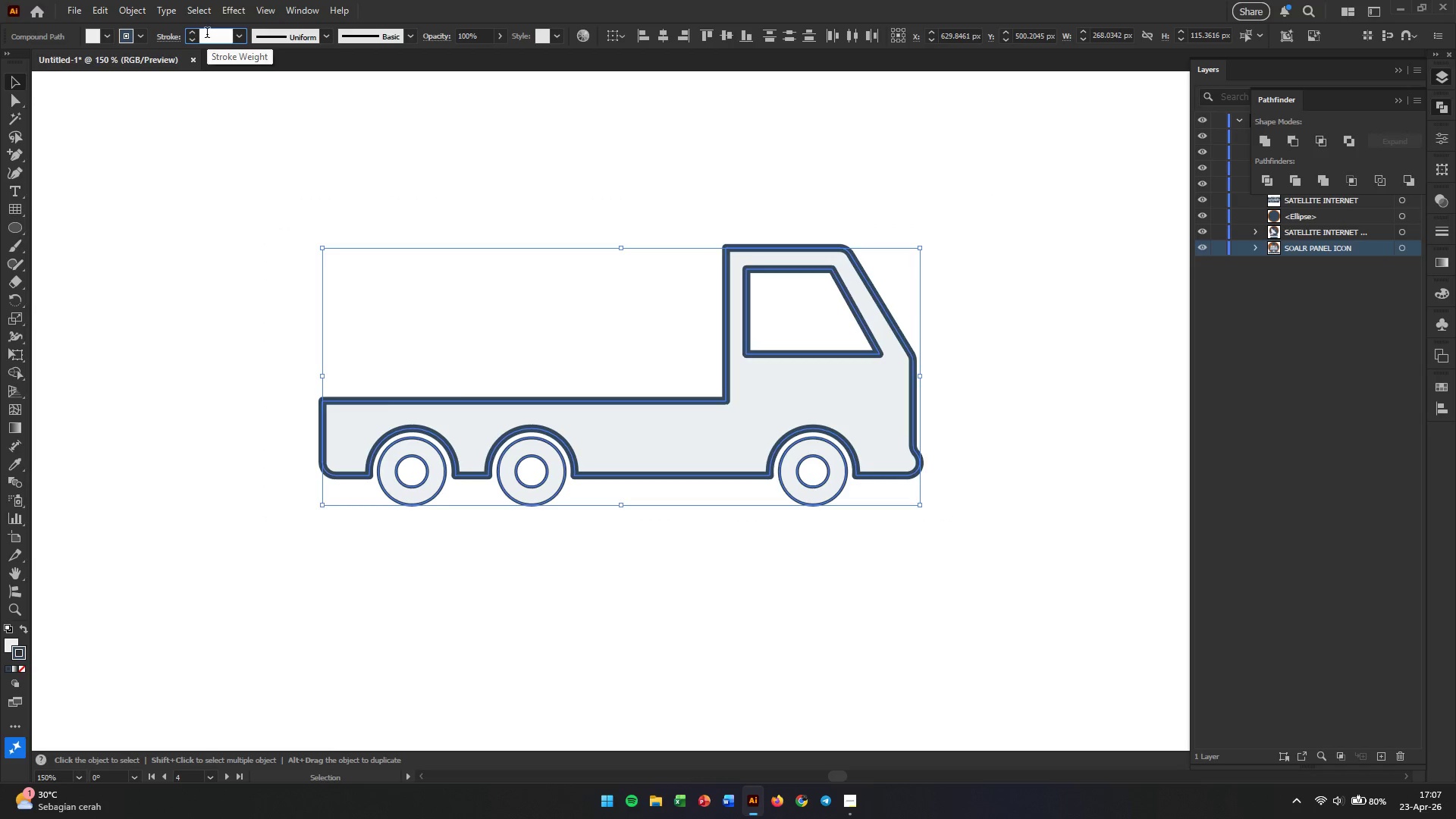 
key(Numpad4)
 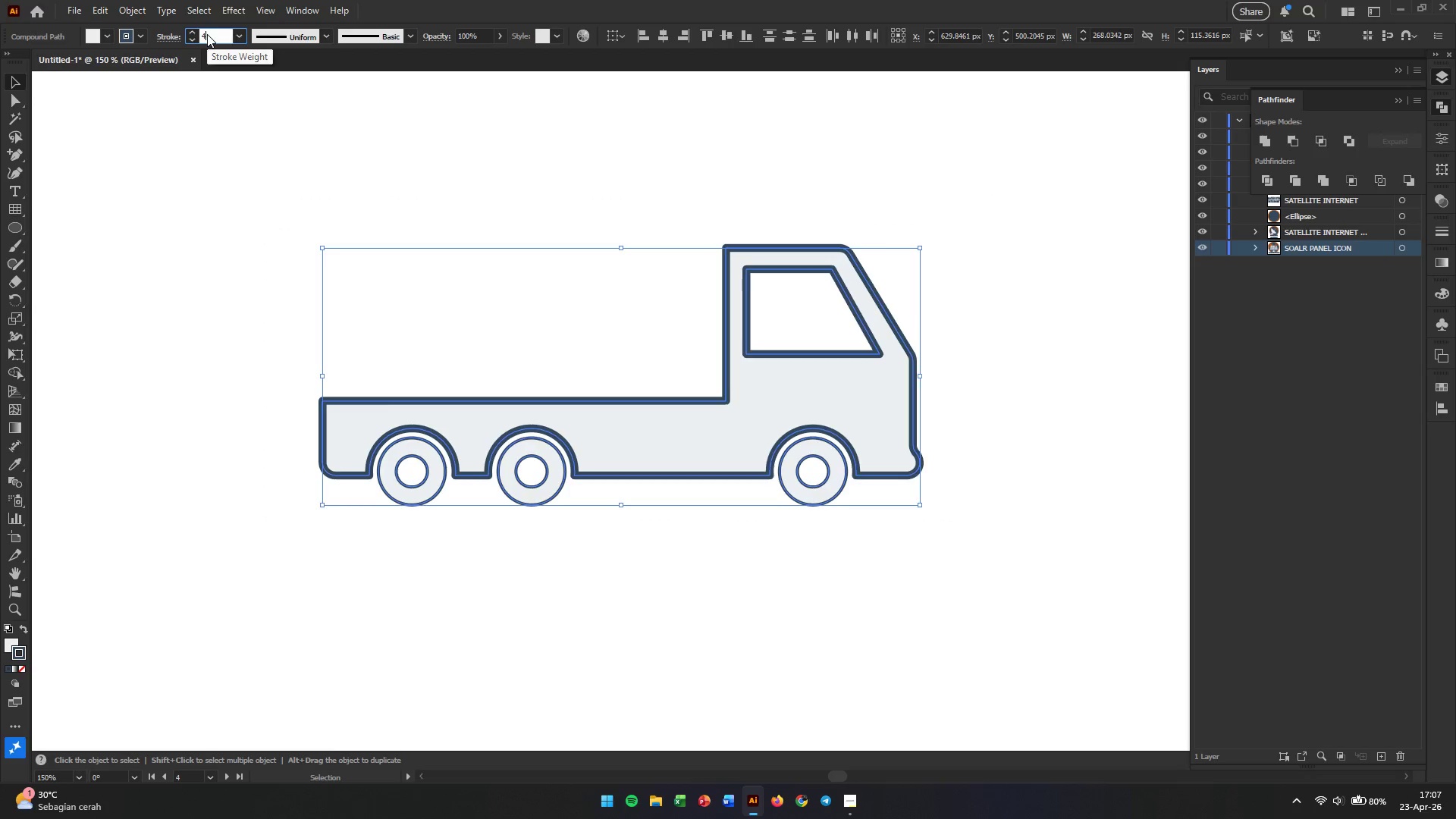 
key(Enter)
 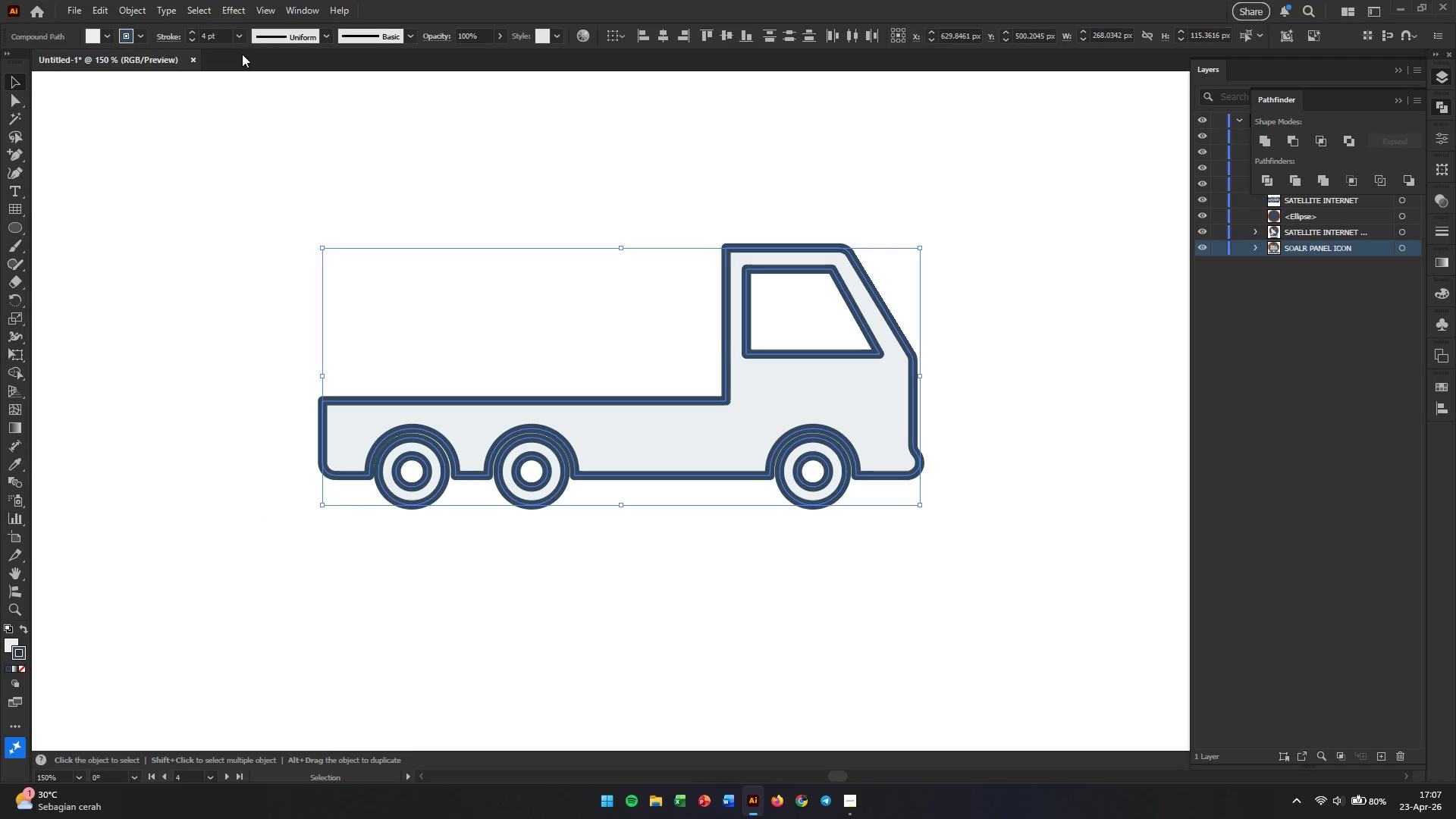 
left_click([1043, 414])
 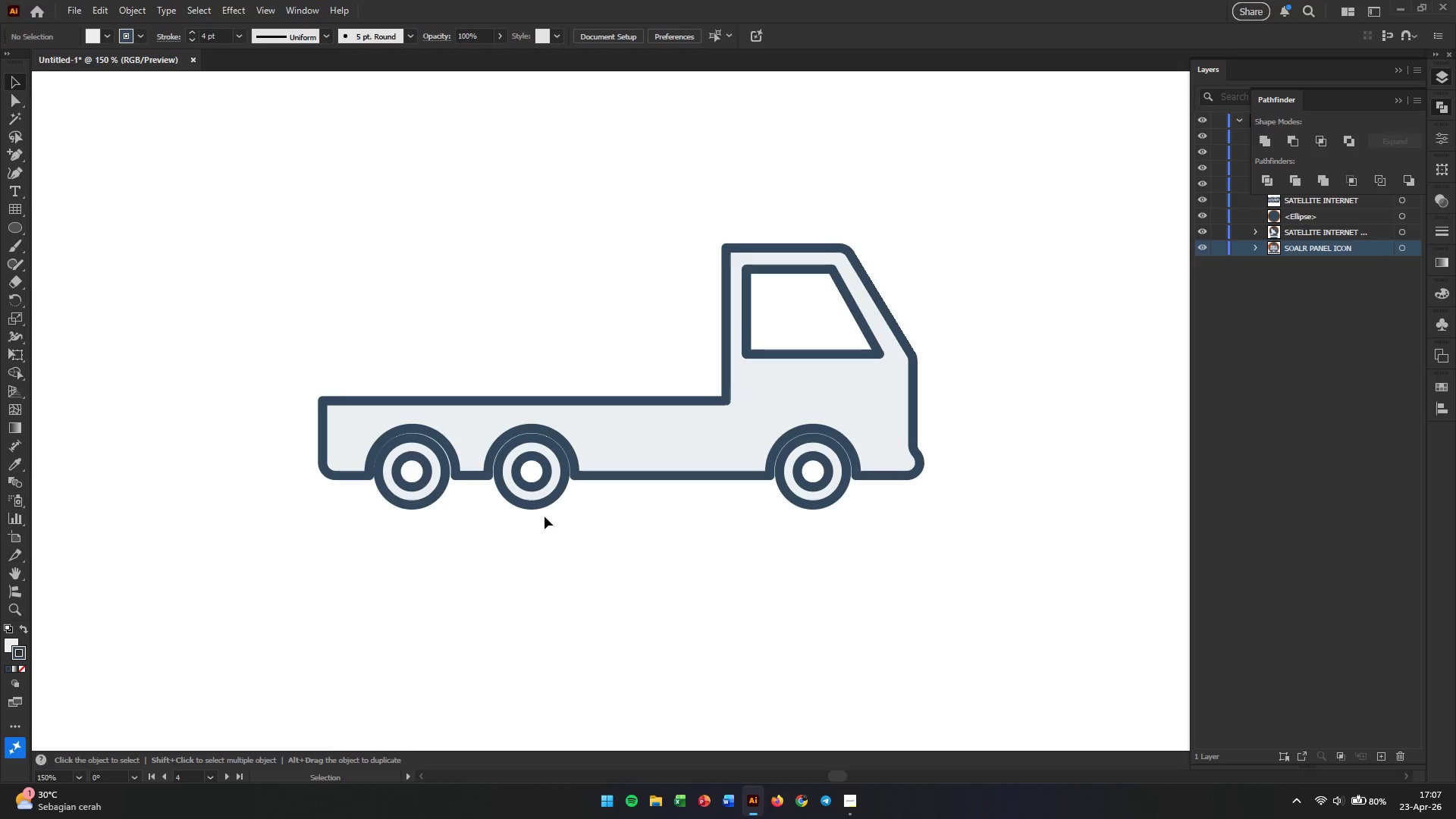 
hold_key(key=AltLeft, duration=1.62)
scroll: coordinate [547, 516], scroll_direction: down, amount: 1.0
 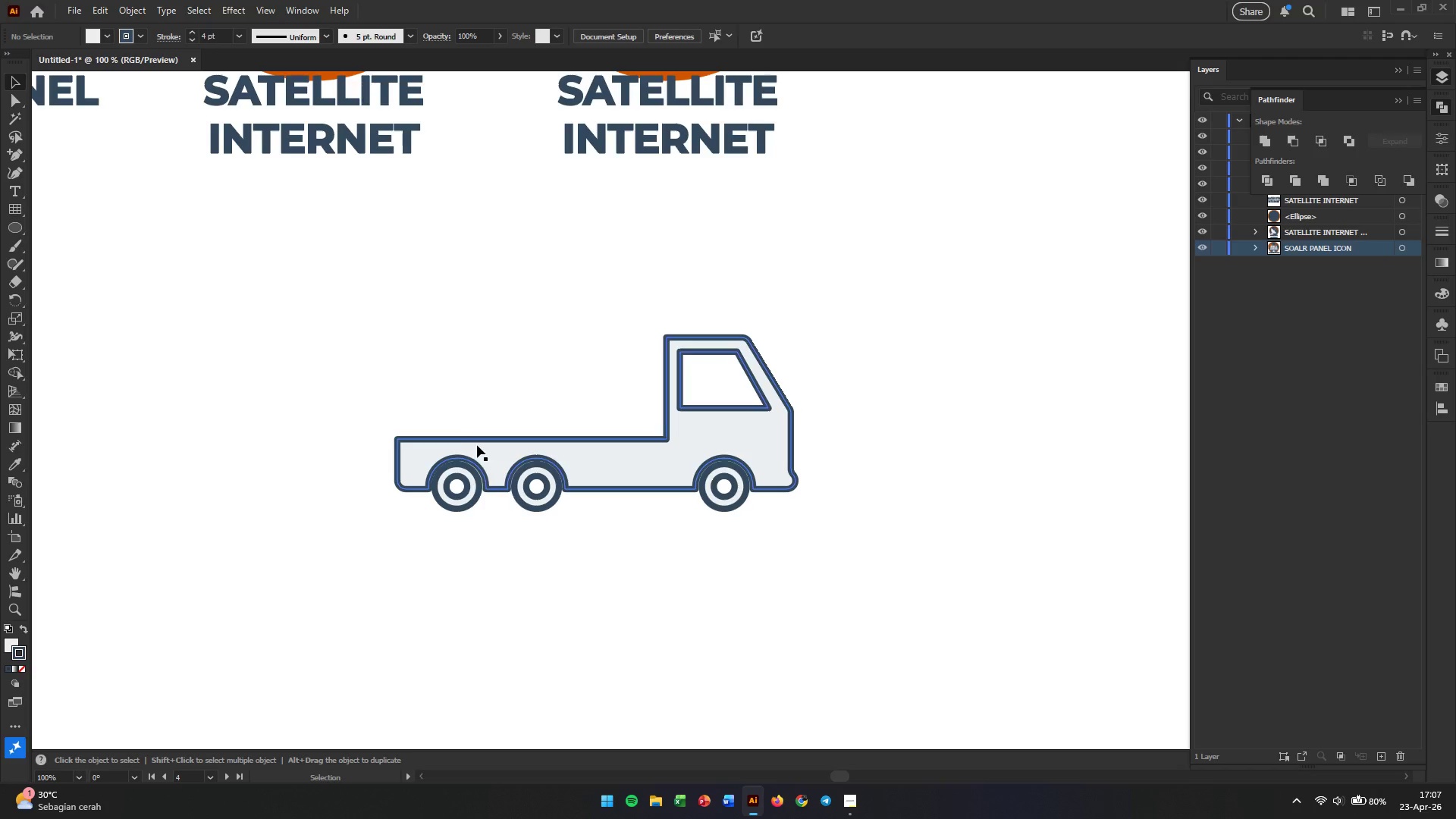 
hold_key(key=AltLeft, duration=0.42)
 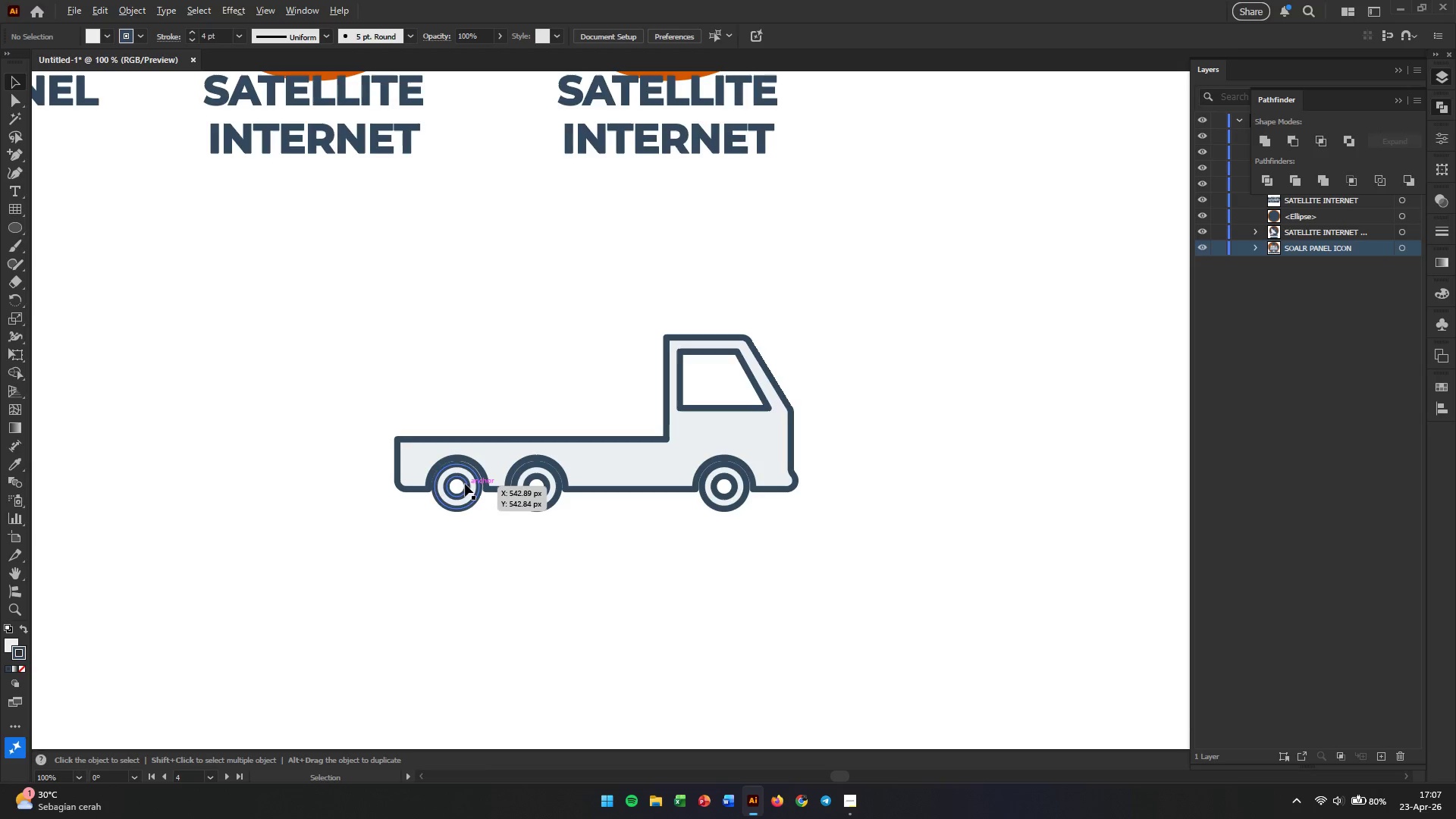 
hold_key(key=AltLeft, duration=0.34)
scroll: coordinate [465, 484], scroll_direction: up, amount: 1.0
 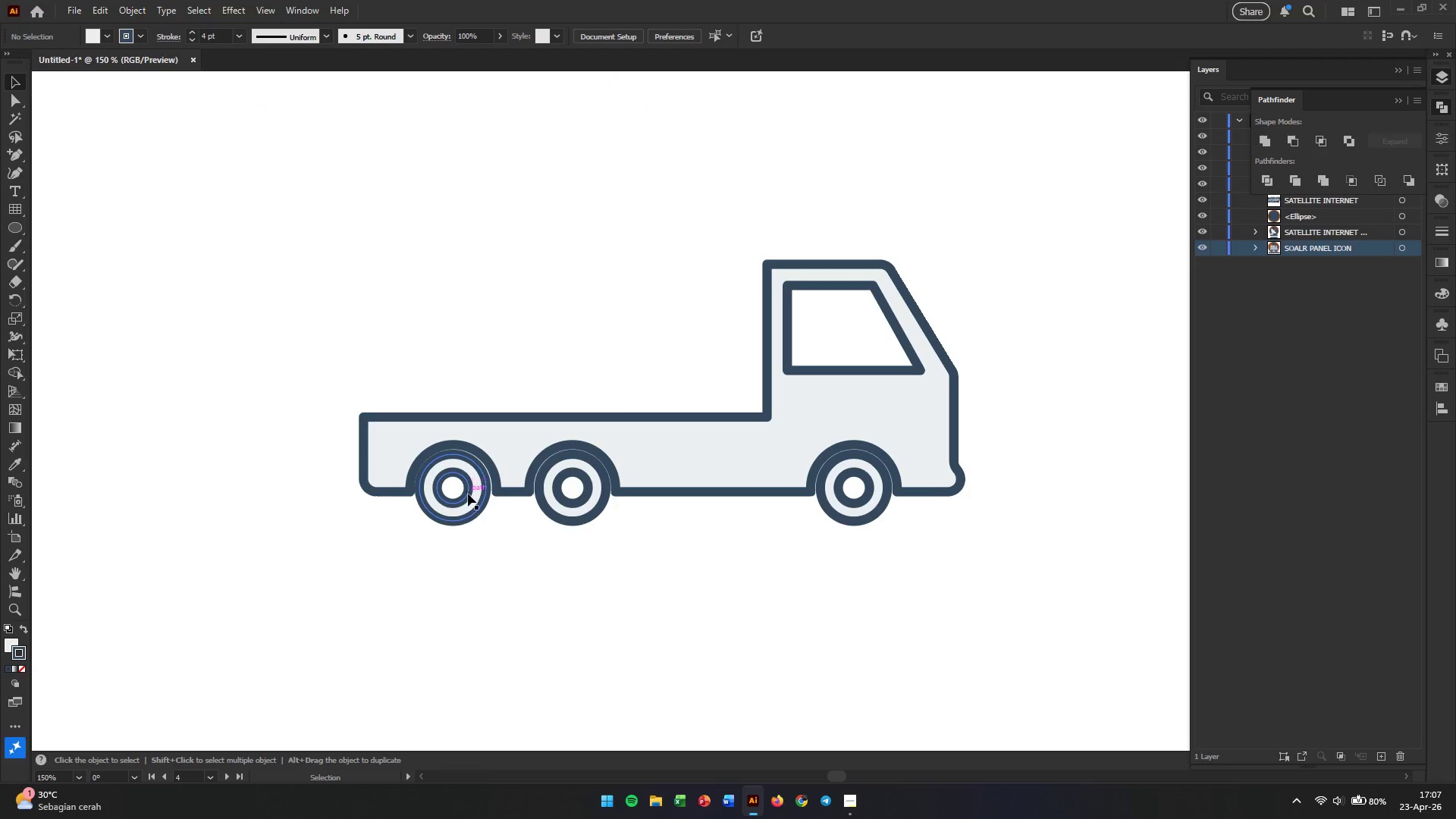 
hold_key(key=AltLeft, duration=0.33)
scroll: coordinate [468, 510], scroll_direction: up, amount: 1.0
 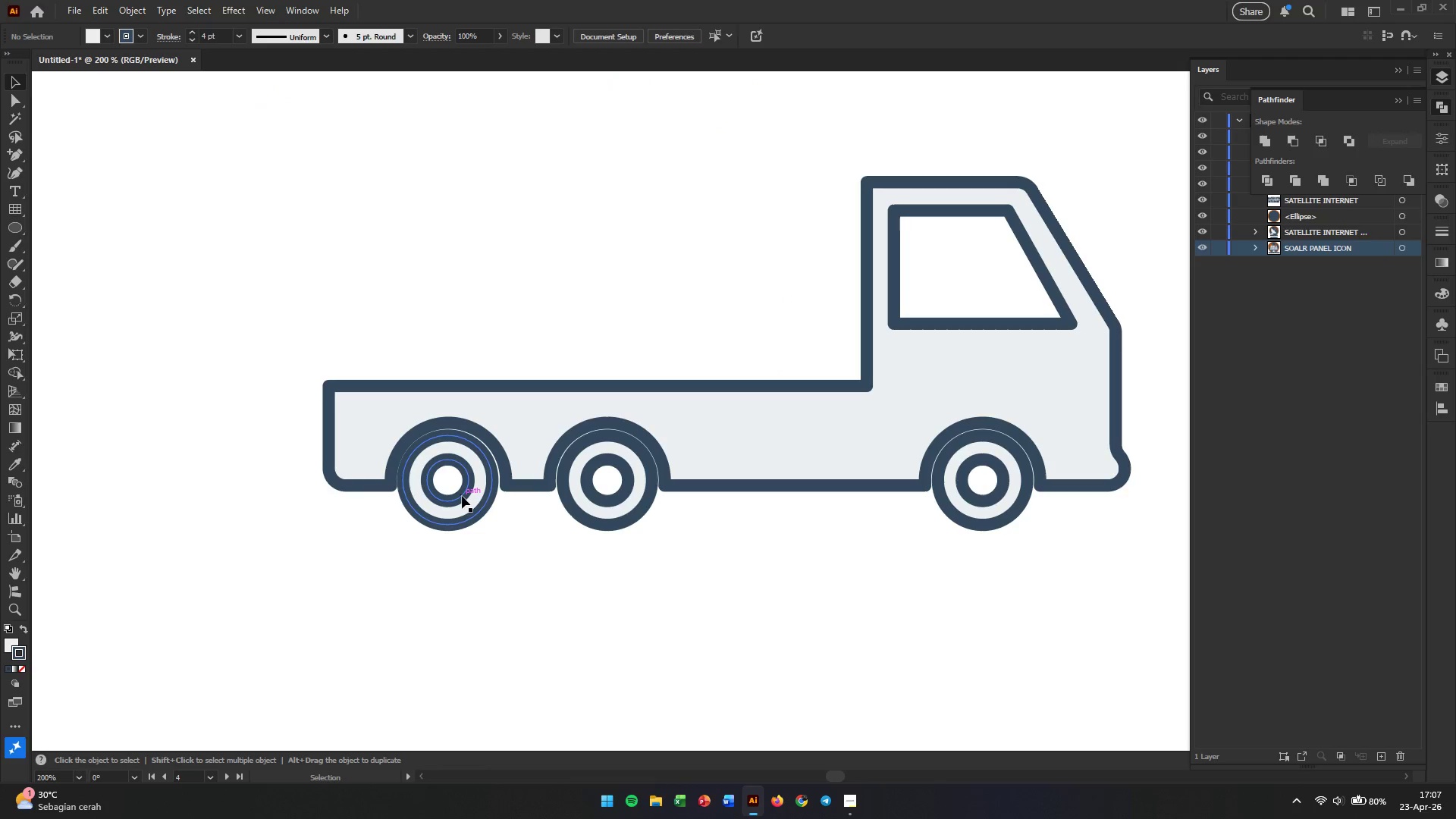 
key(Alt+AltLeft)
 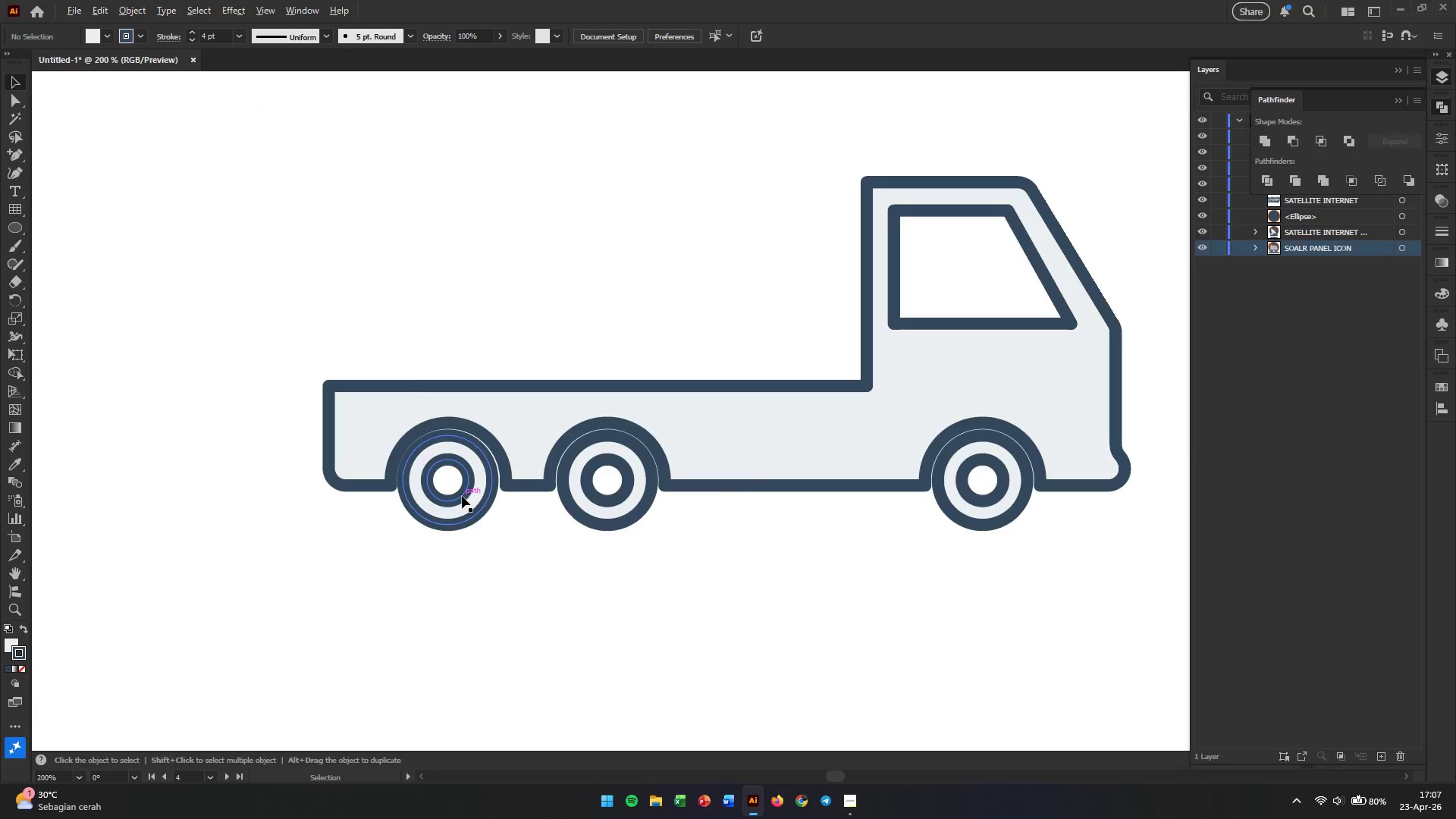 
left_click([462, 496])
 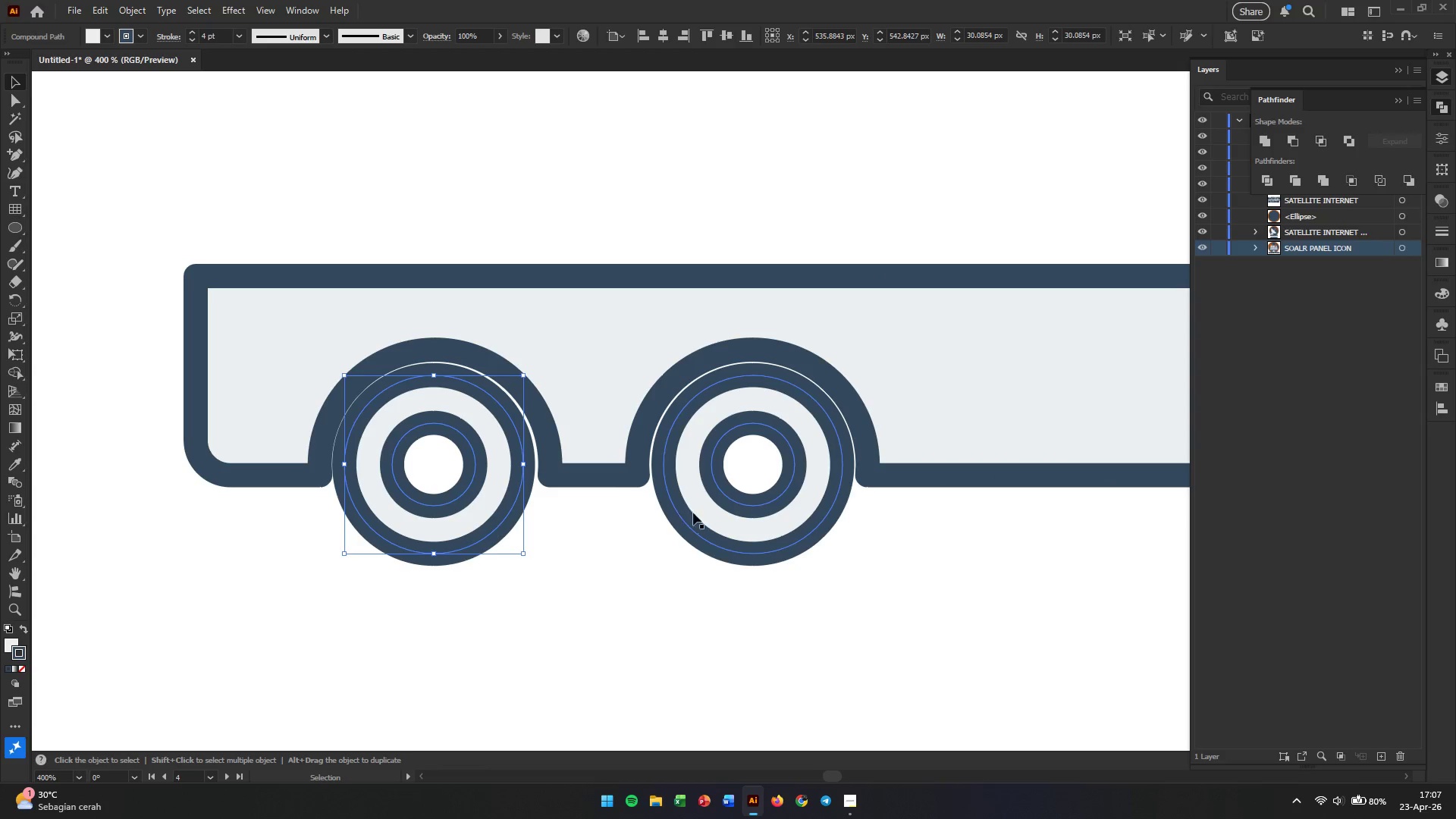 
scroll: coordinate [462, 496], scroll_direction: up, amount: 2.0
 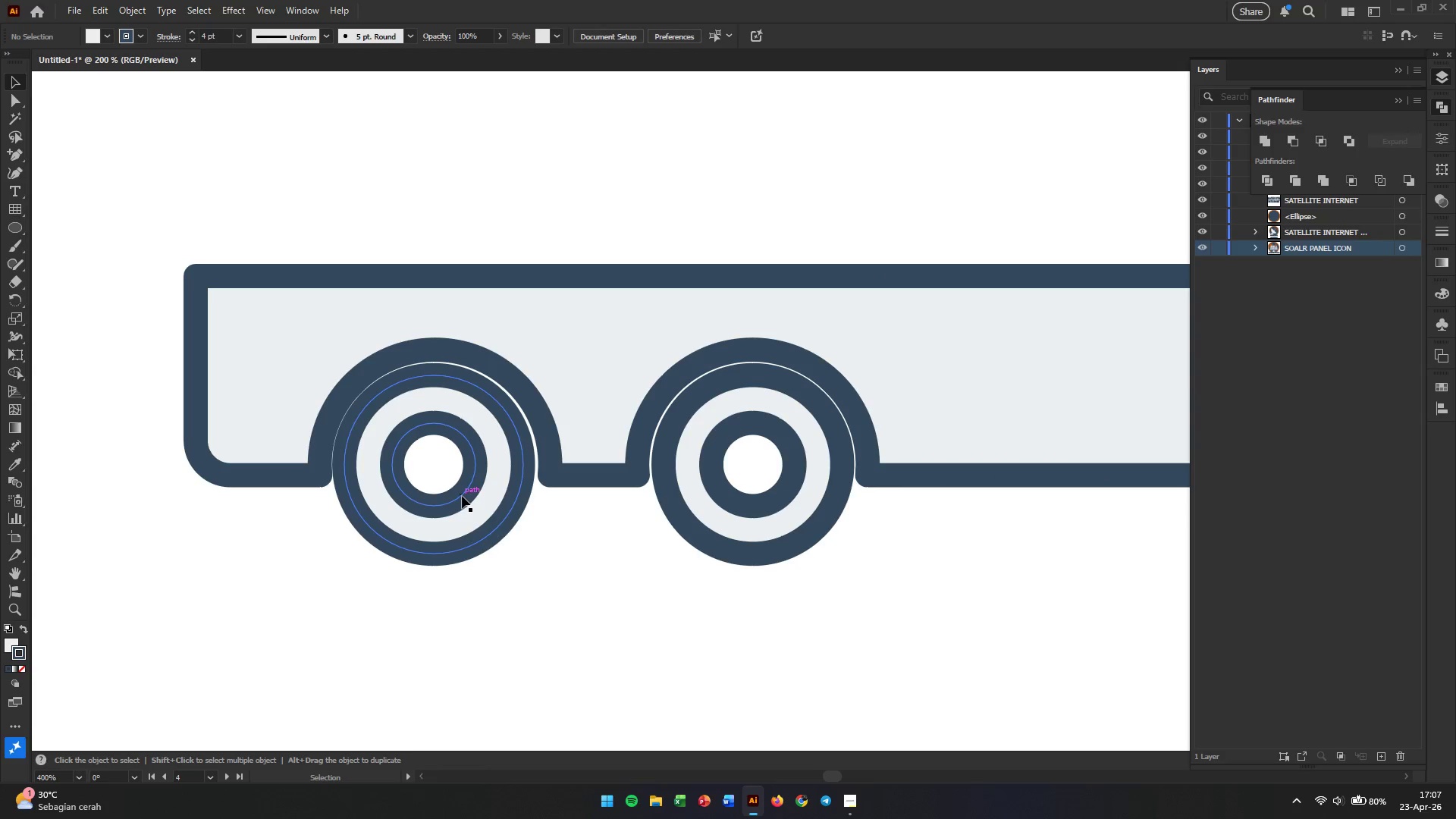 
hold_key(key=ShiftLeft, duration=0.33)
left_click([725, 522])
 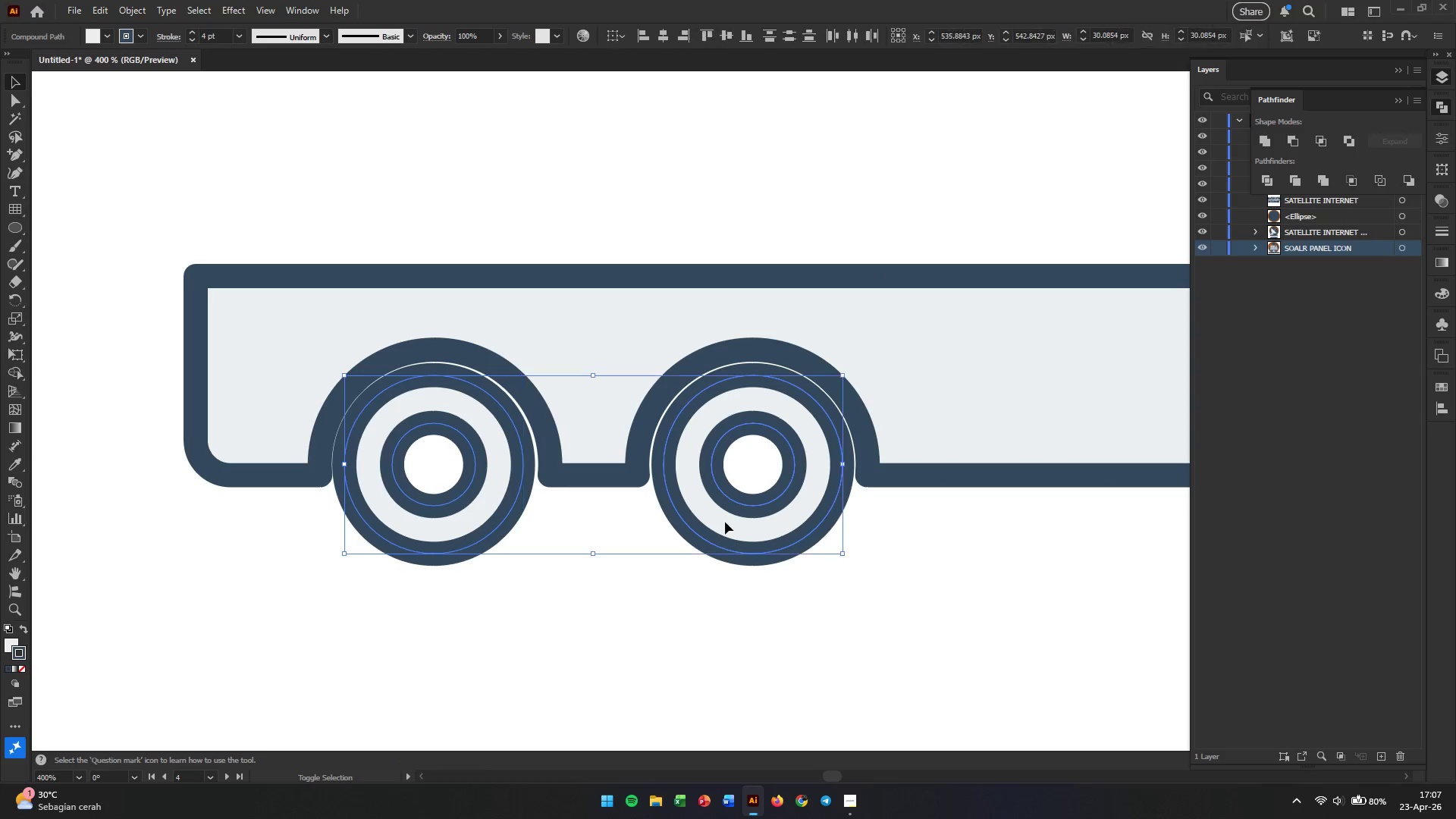 
hold_key(key=AltLeft, duration=0.33)
 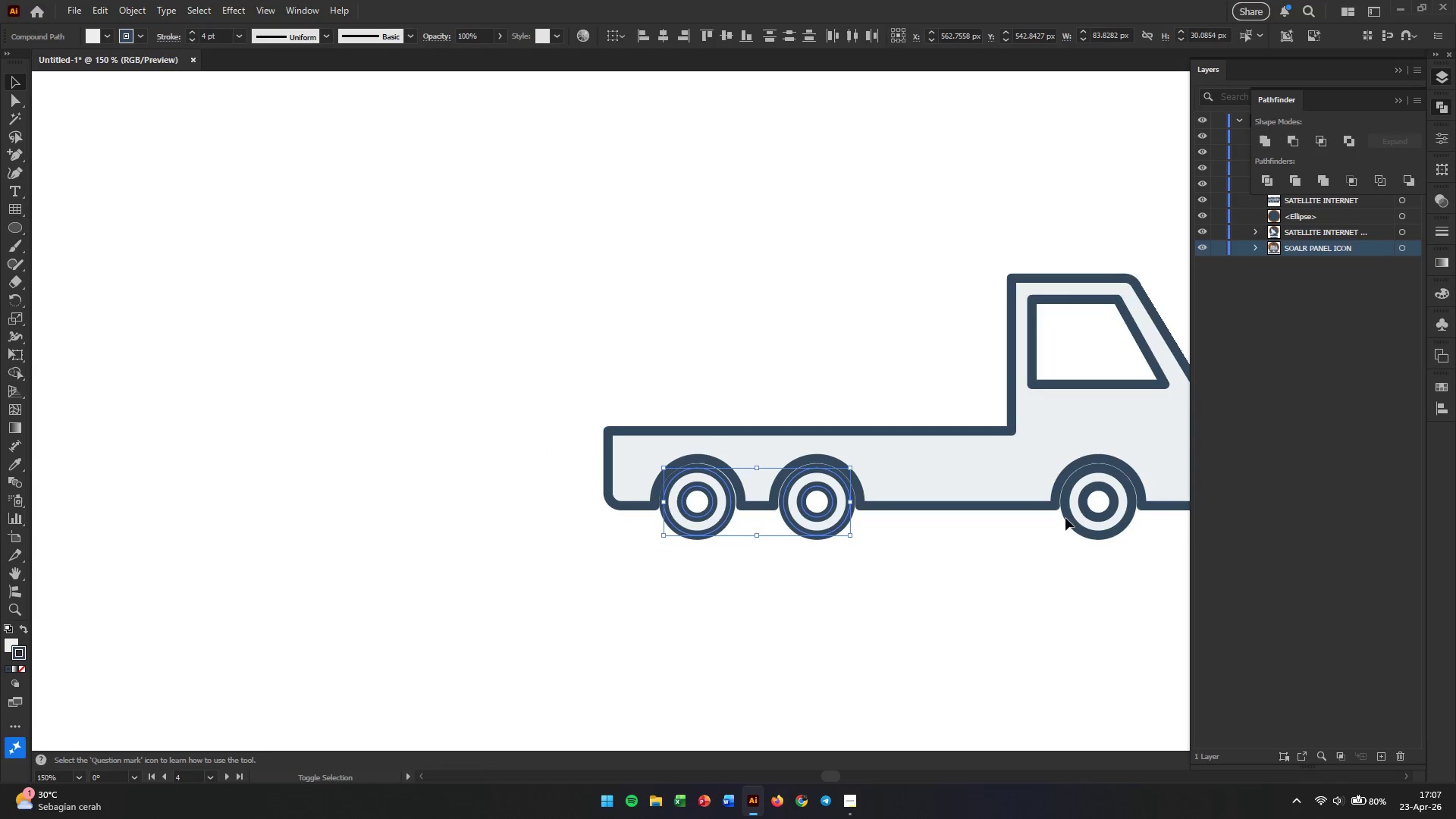 
hold_key(key=ShiftLeft, duration=0.55)
 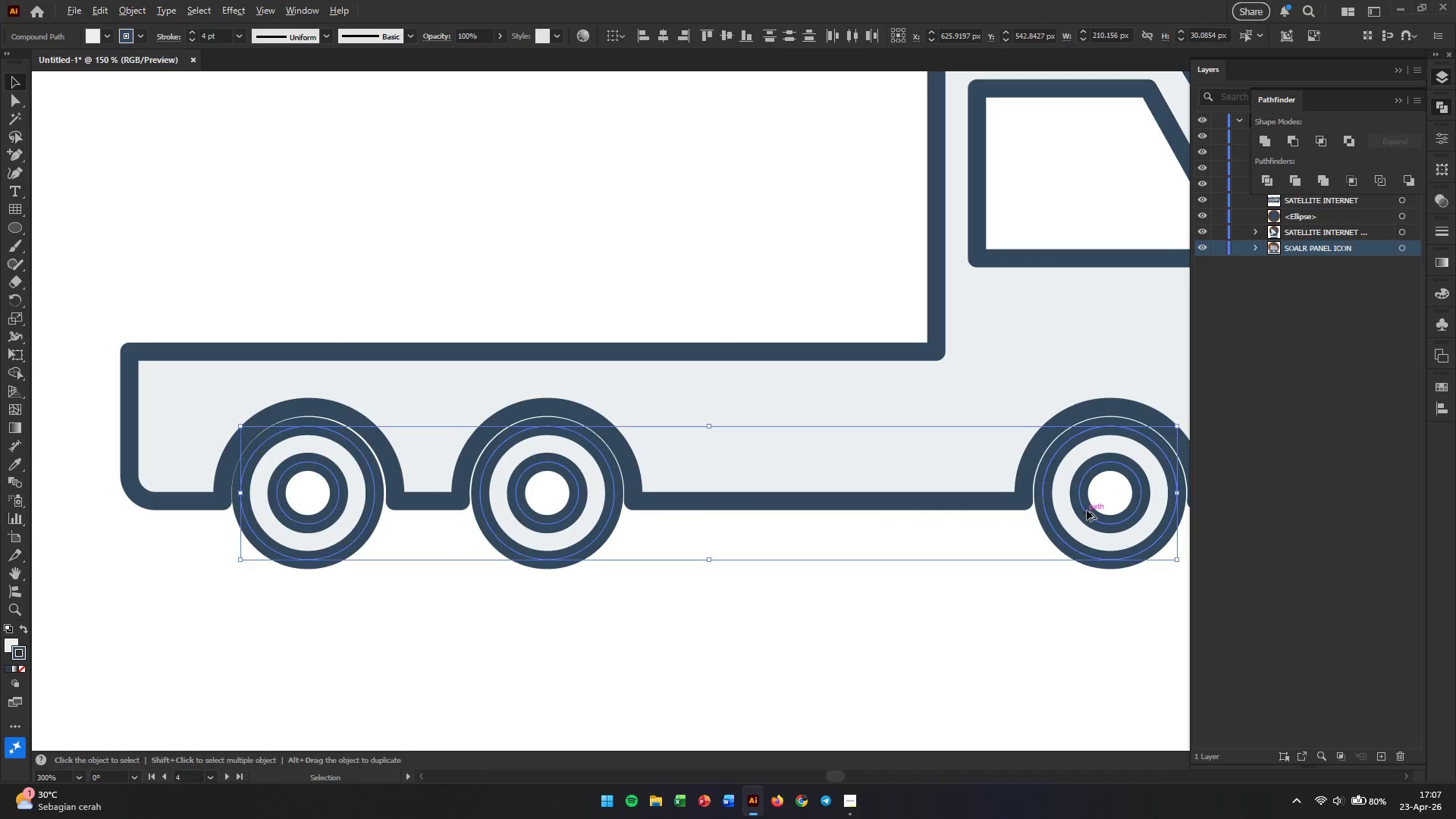 
scroll: coordinate [855, 524], scroll_direction: down, amount: 3.0
 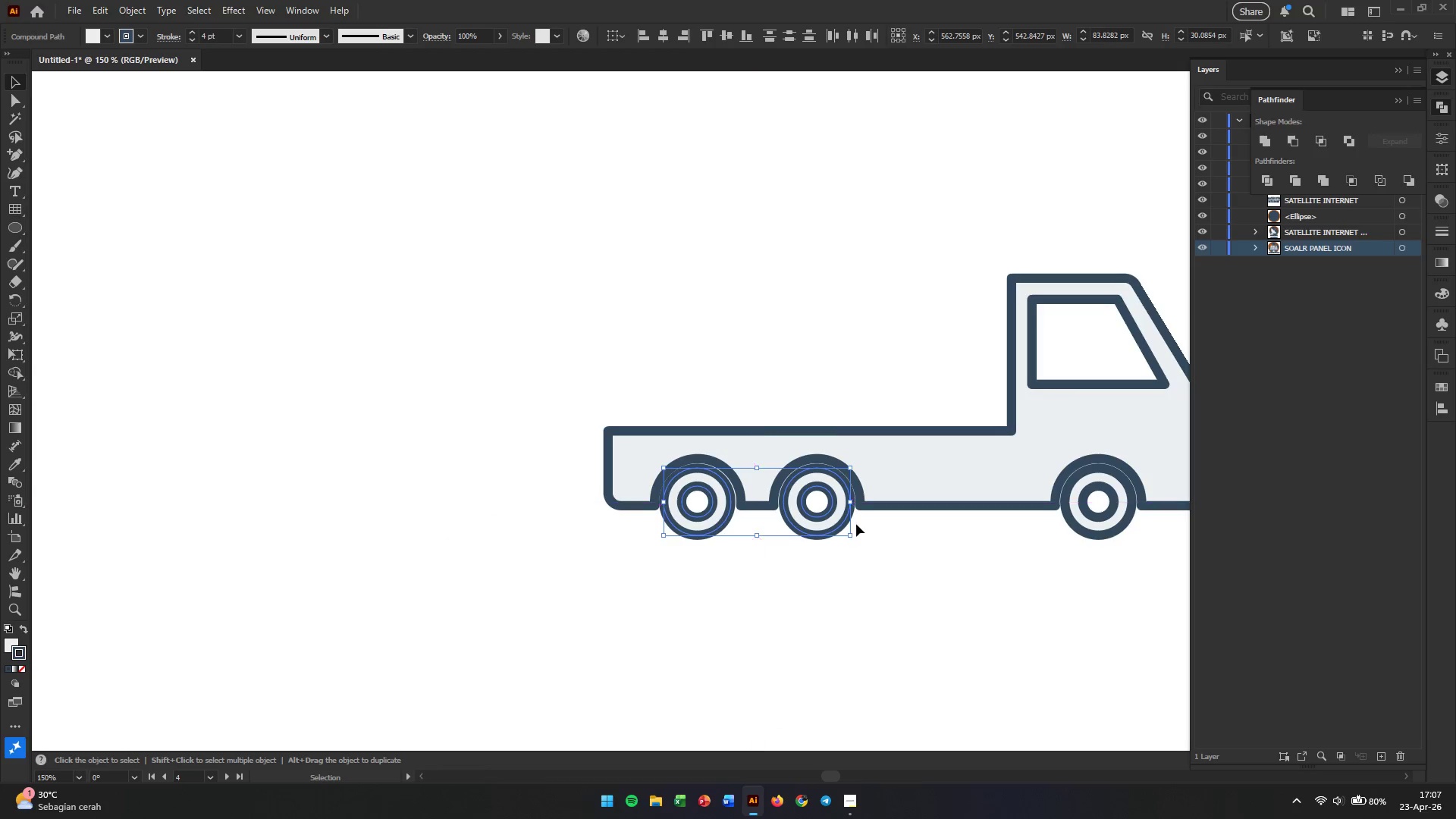 
left_click([1087, 510])
 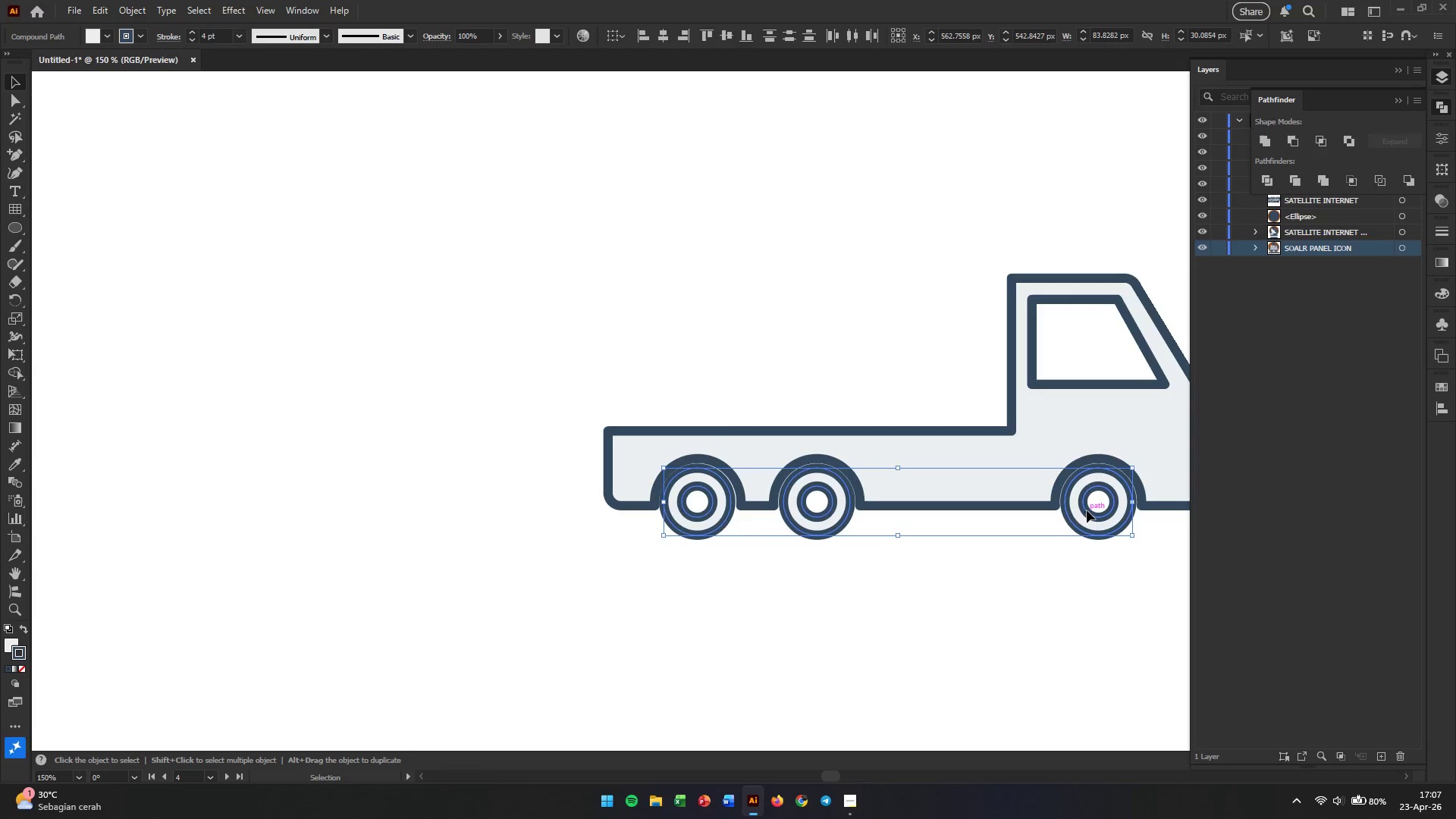 
hold_key(key=AltLeft, duration=0.5)
scroll: coordinate [1087, 510], scroll_direction: up, amount: 2.0
 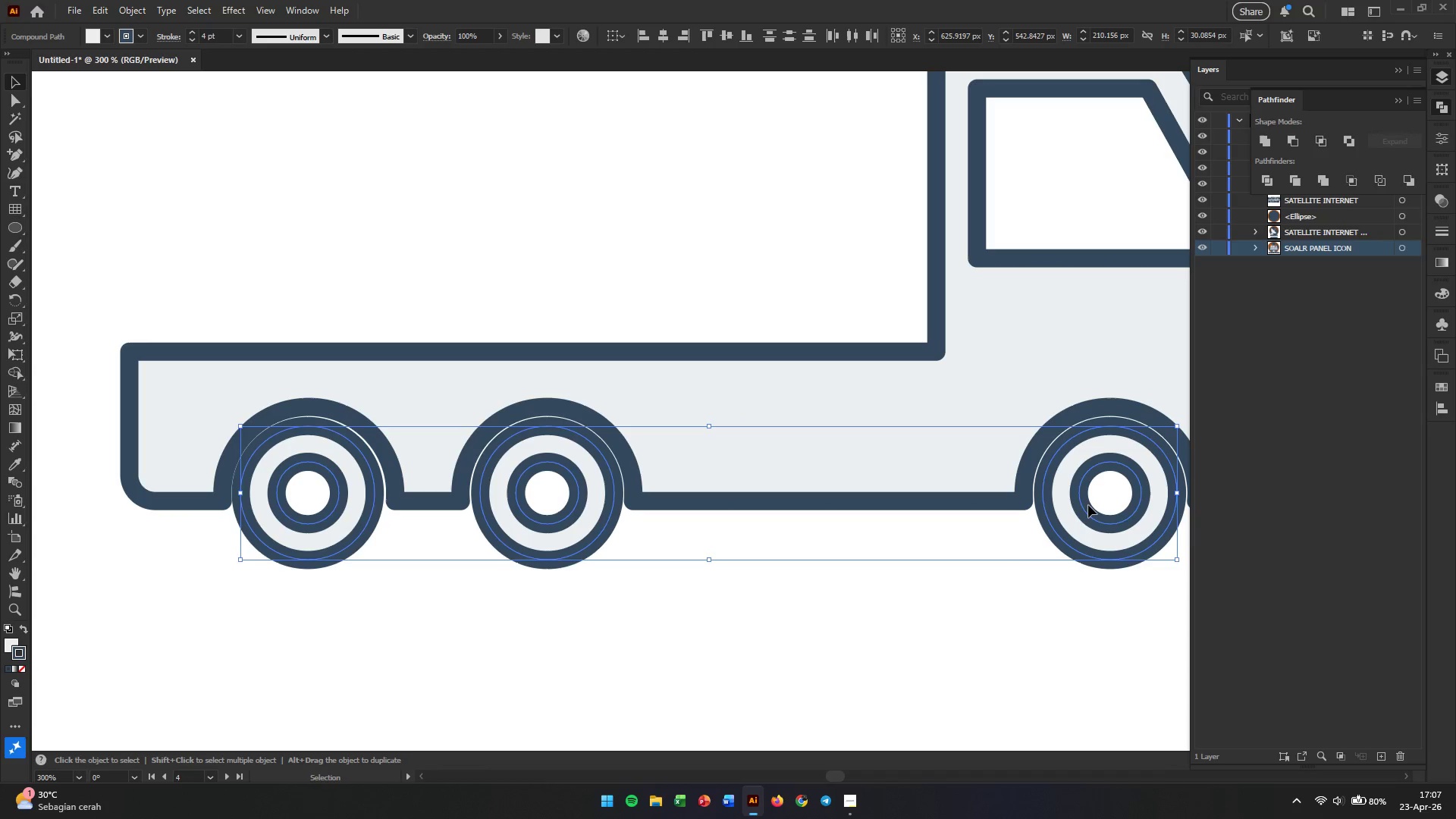 
key(ArrowDown)
 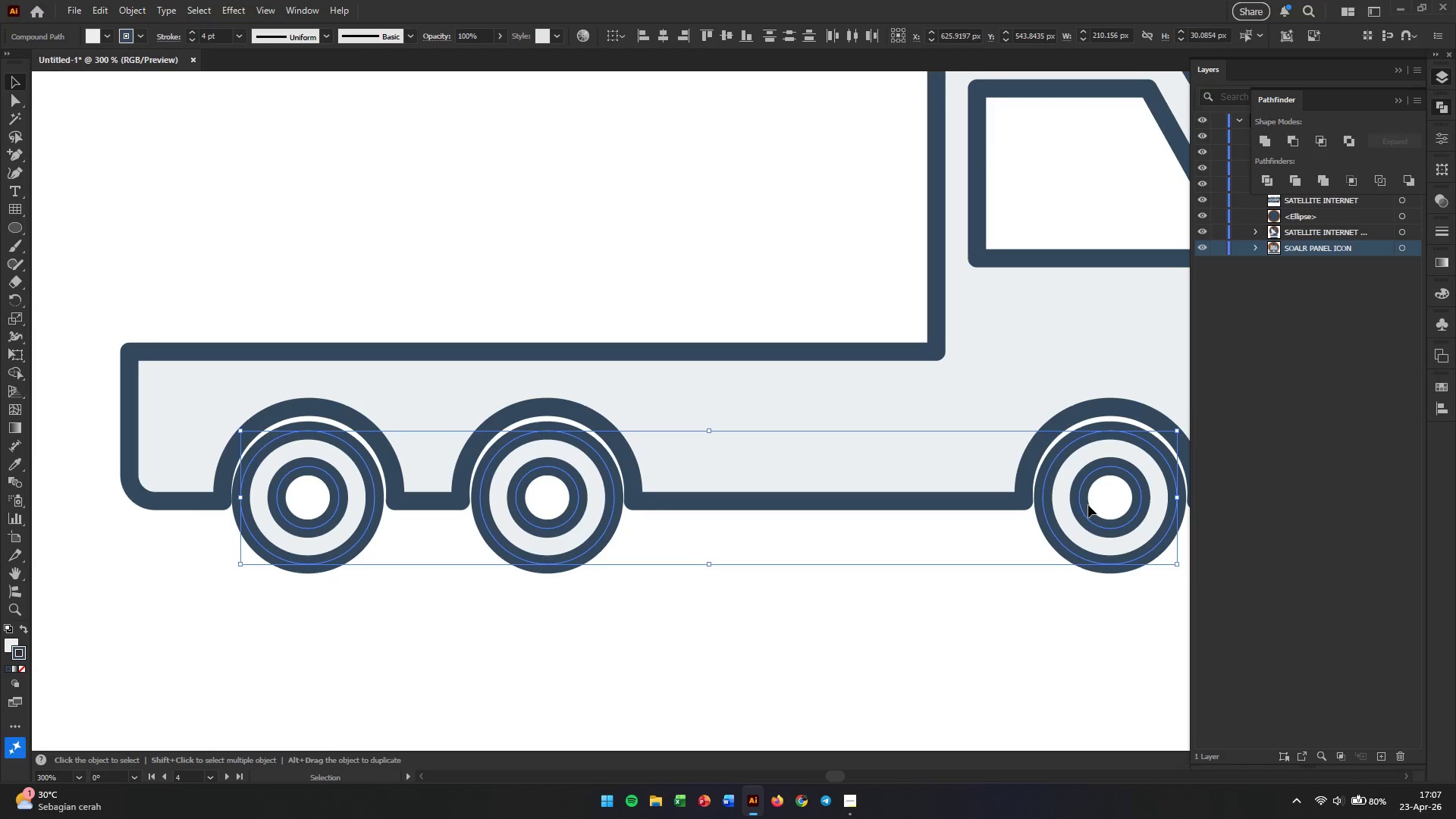 
key(Control+Z)
 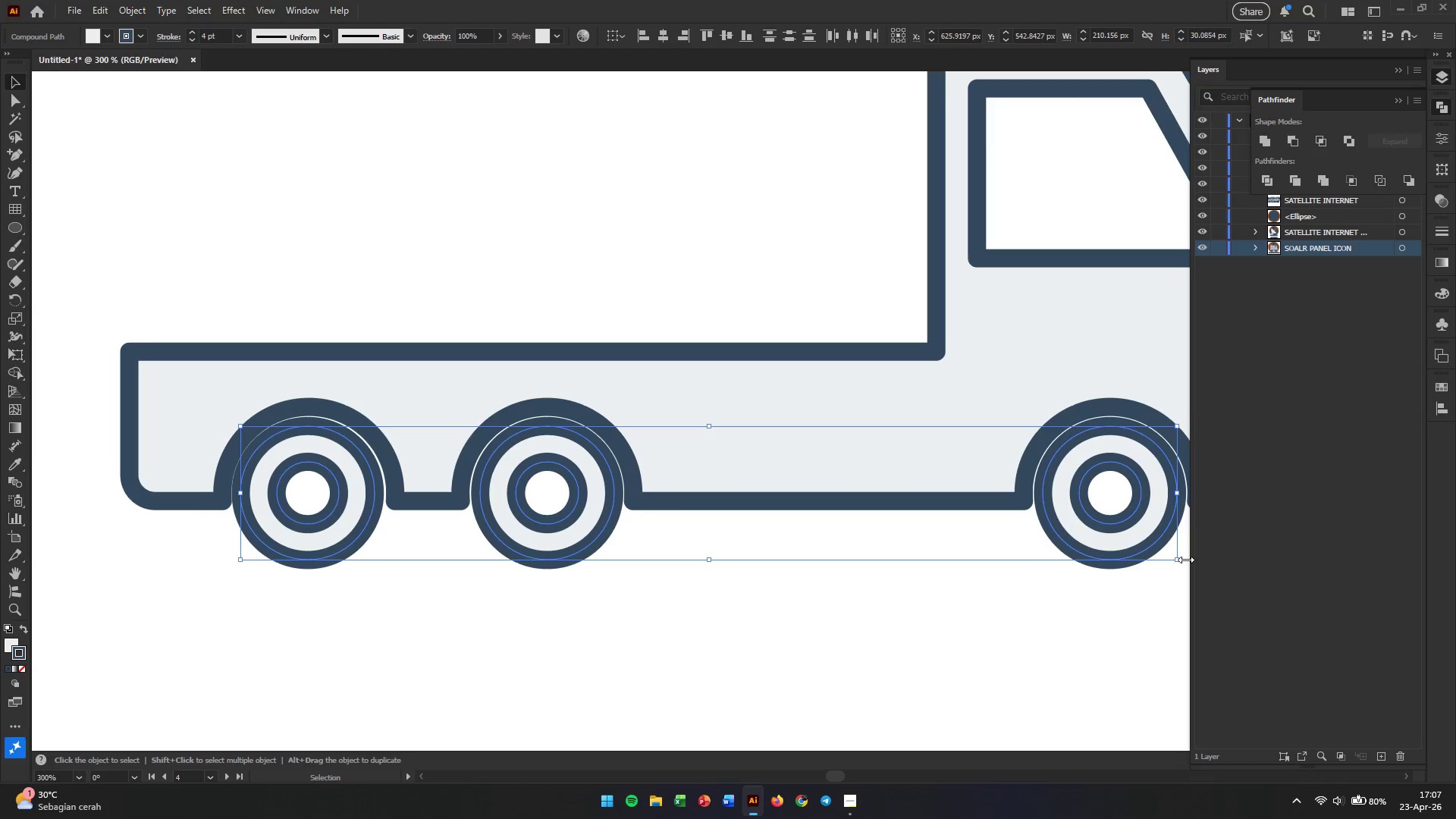 
left_click_drag(start_coordinate=[1175, 560], to_coordinate=[1173, 557])
 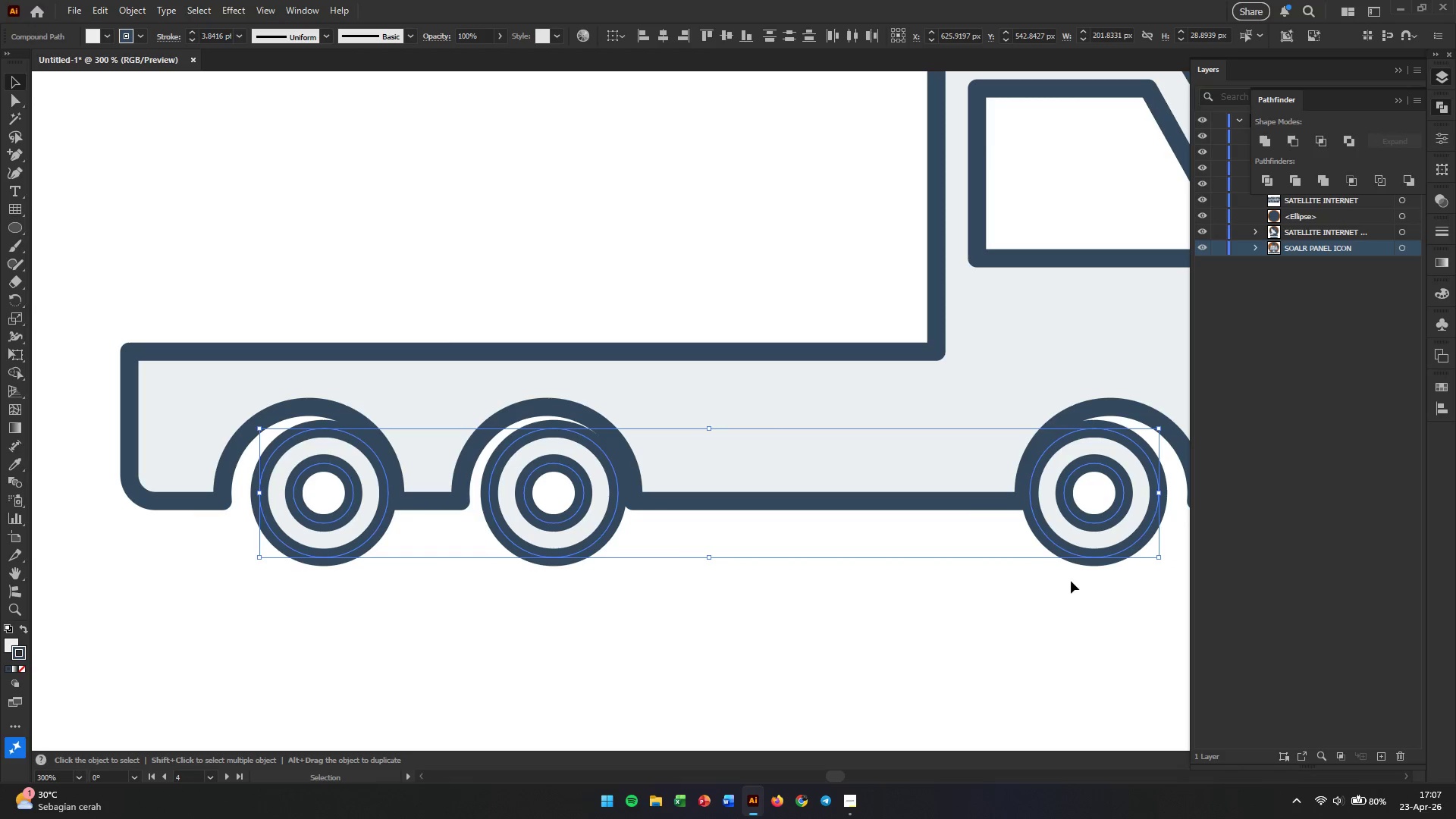 
hold_key(key=ShiftLeft, duration=3.28)
 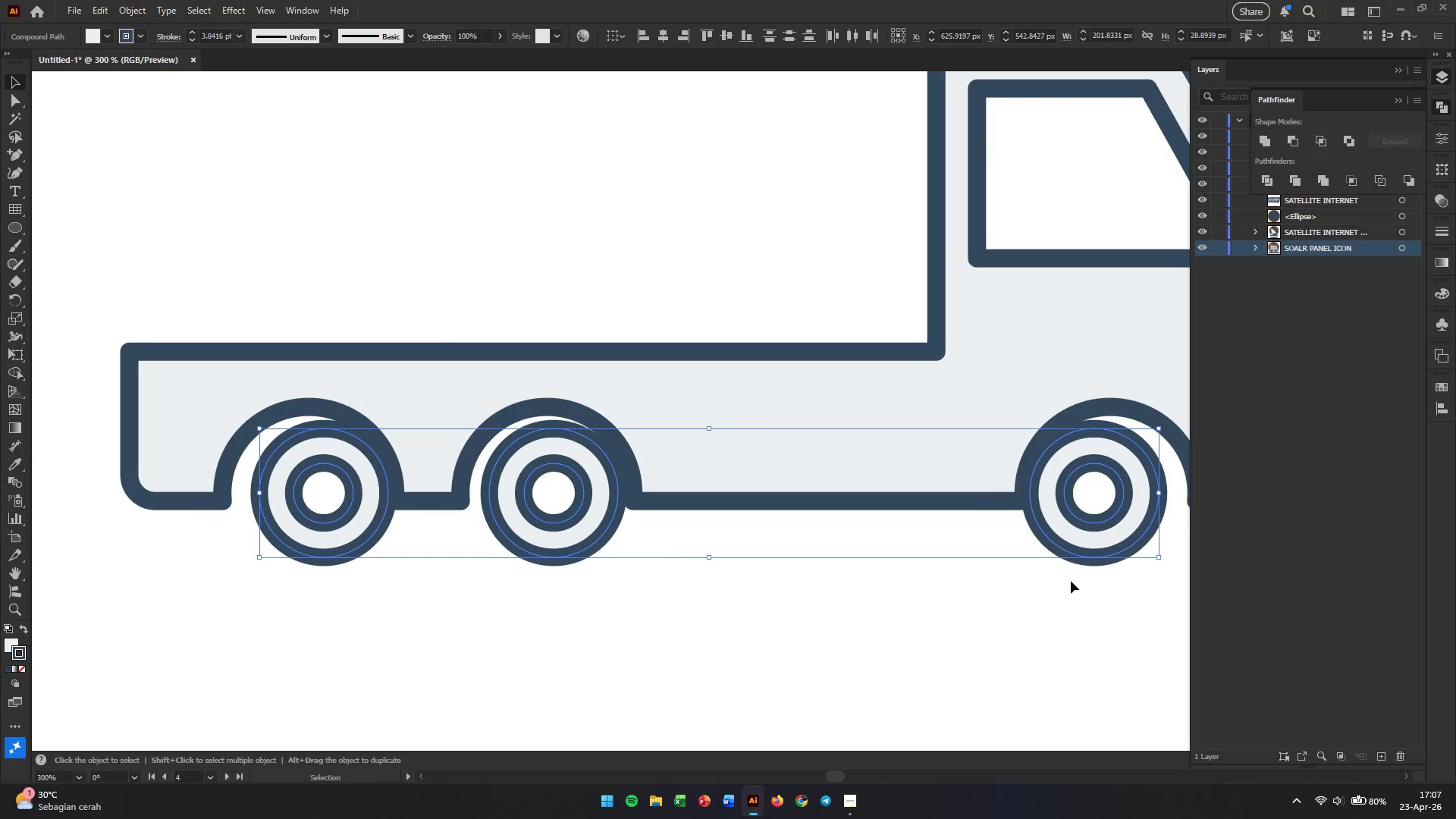 
hold_key(key=AltLeft, duration=2.02)
 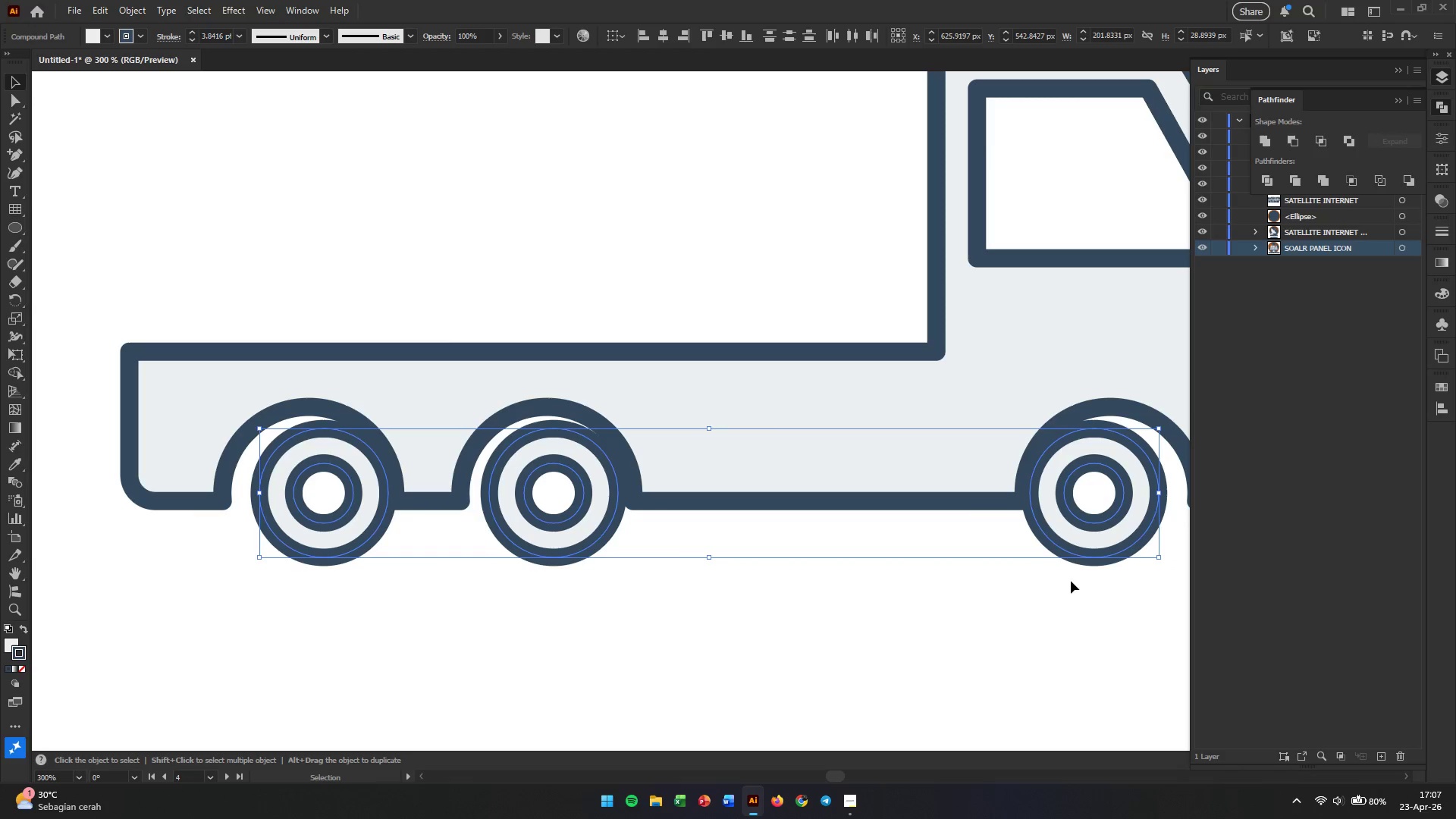 
left_click([1071, 581])
 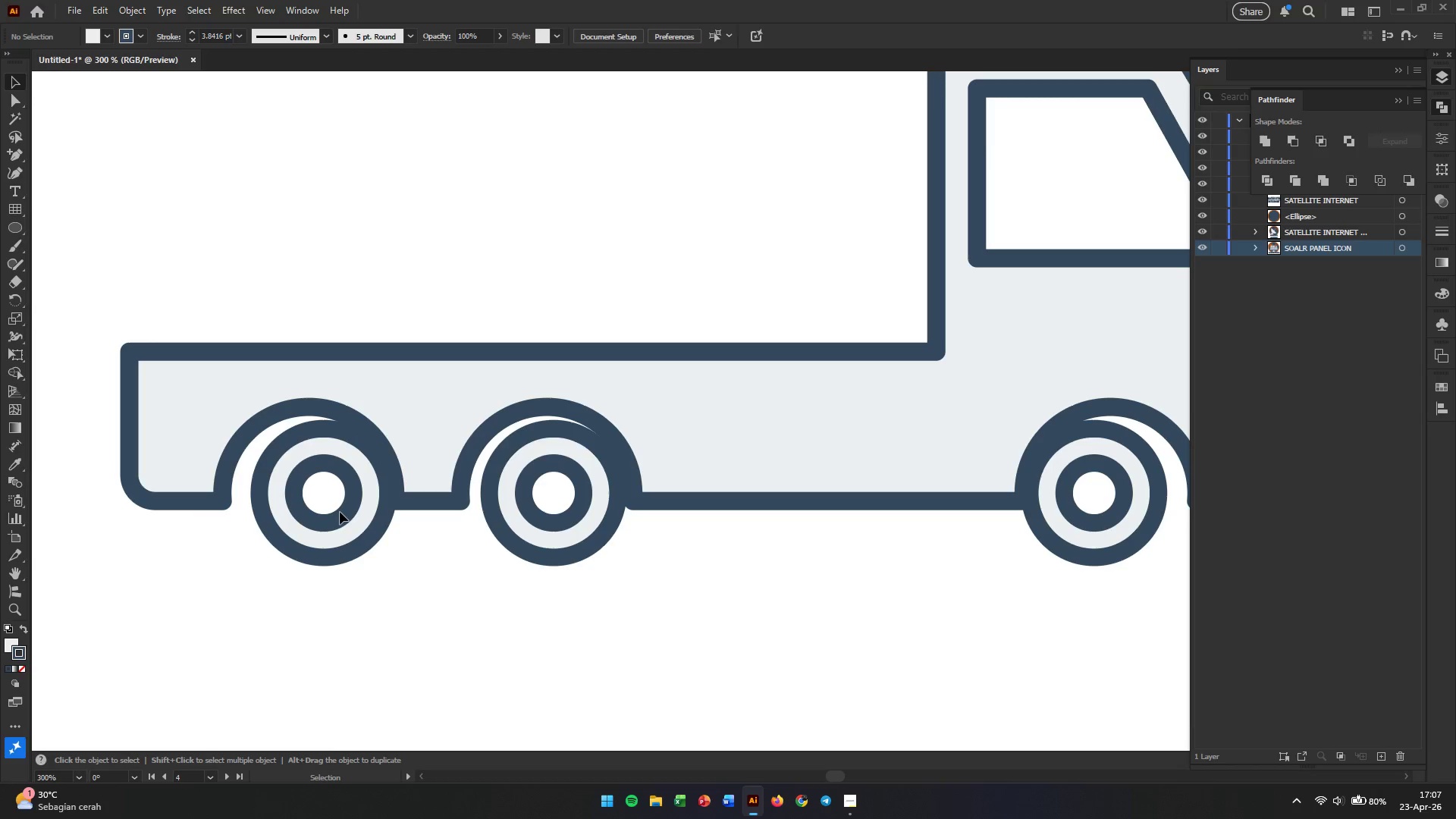 
left_click_drag(start_coordinate=[343, 520], to_coordinate=[328, 521])
 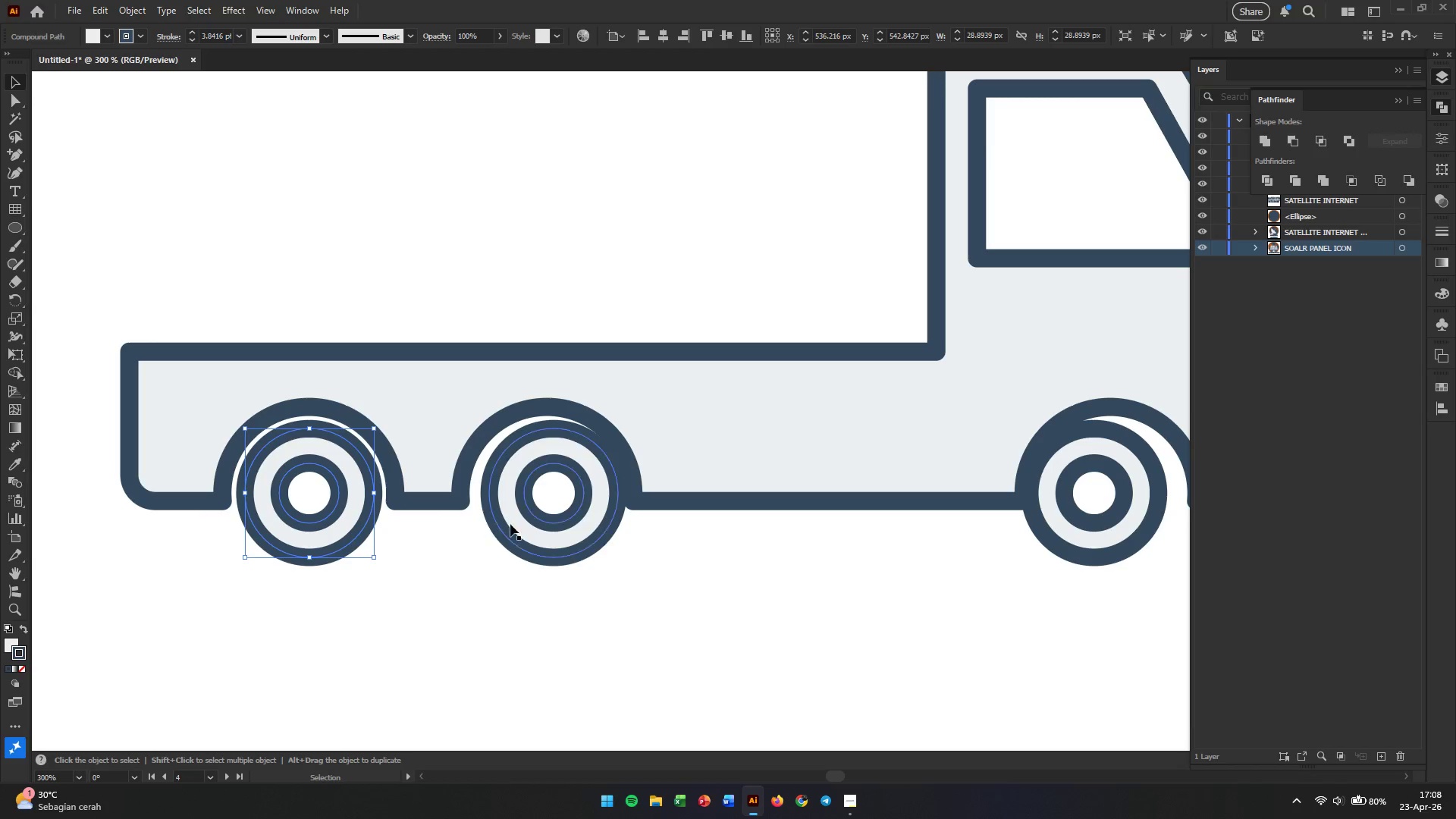 
hold_key(key=ShiftLeft, duration=6.23)
 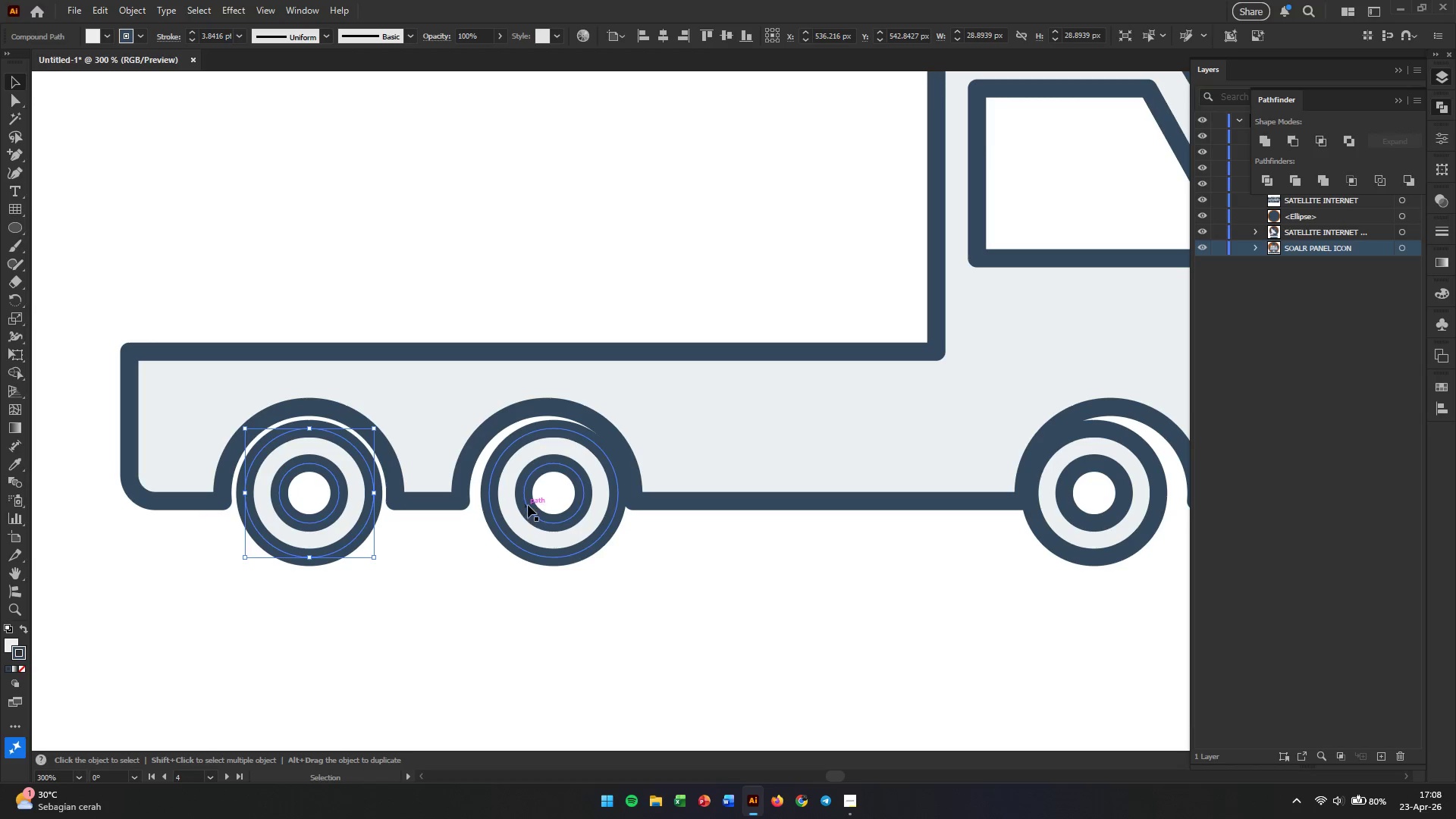 
left_click_drag(start_coordinate=[528, 505], to_coordinate=[519, 505])
 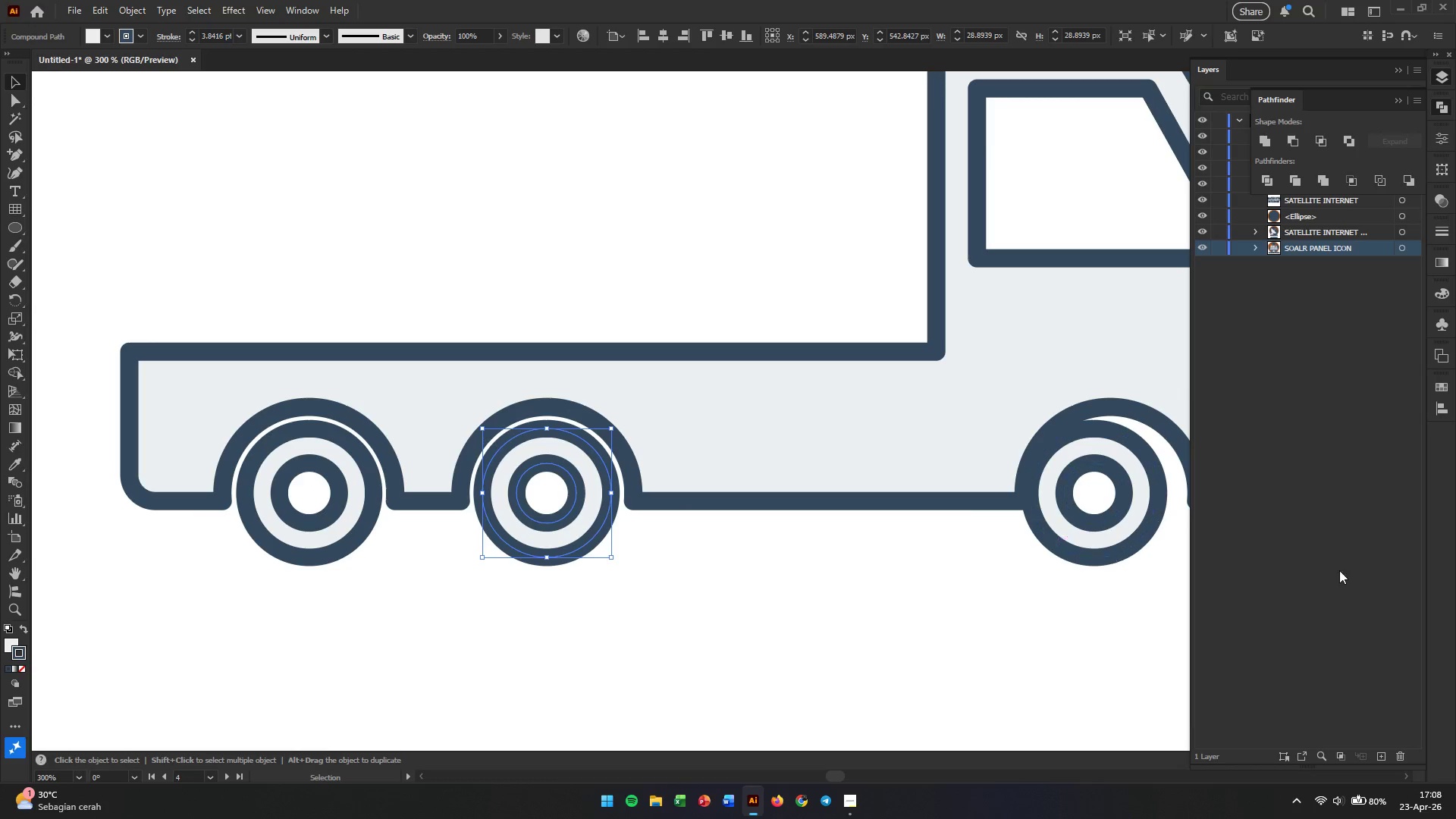 
hold_key(key=ShiftLeft, duration=5.19)
 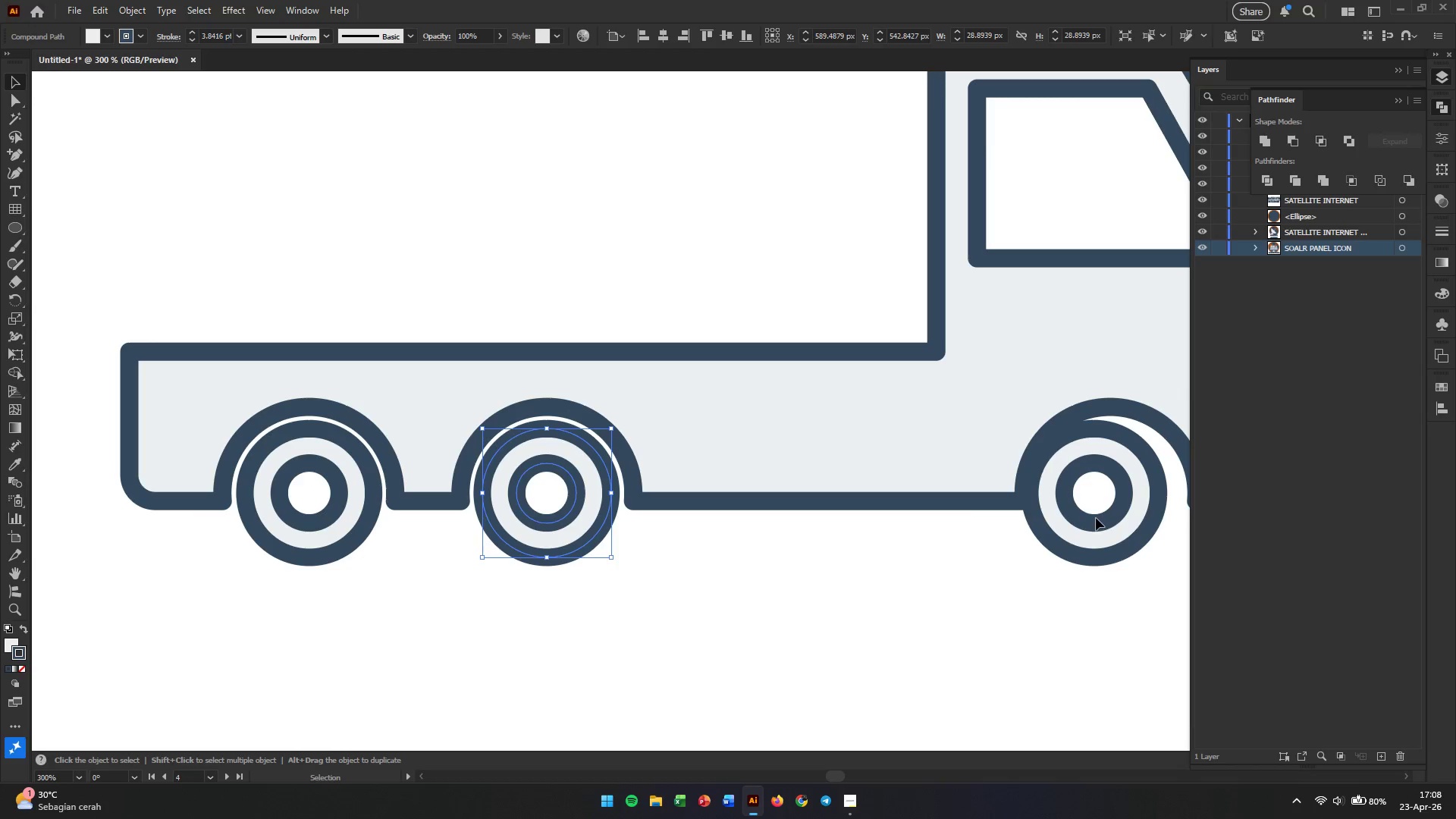 
left_click_drag(start_coordinate=[1090, 525], to_coordinate=[1109, 526])
 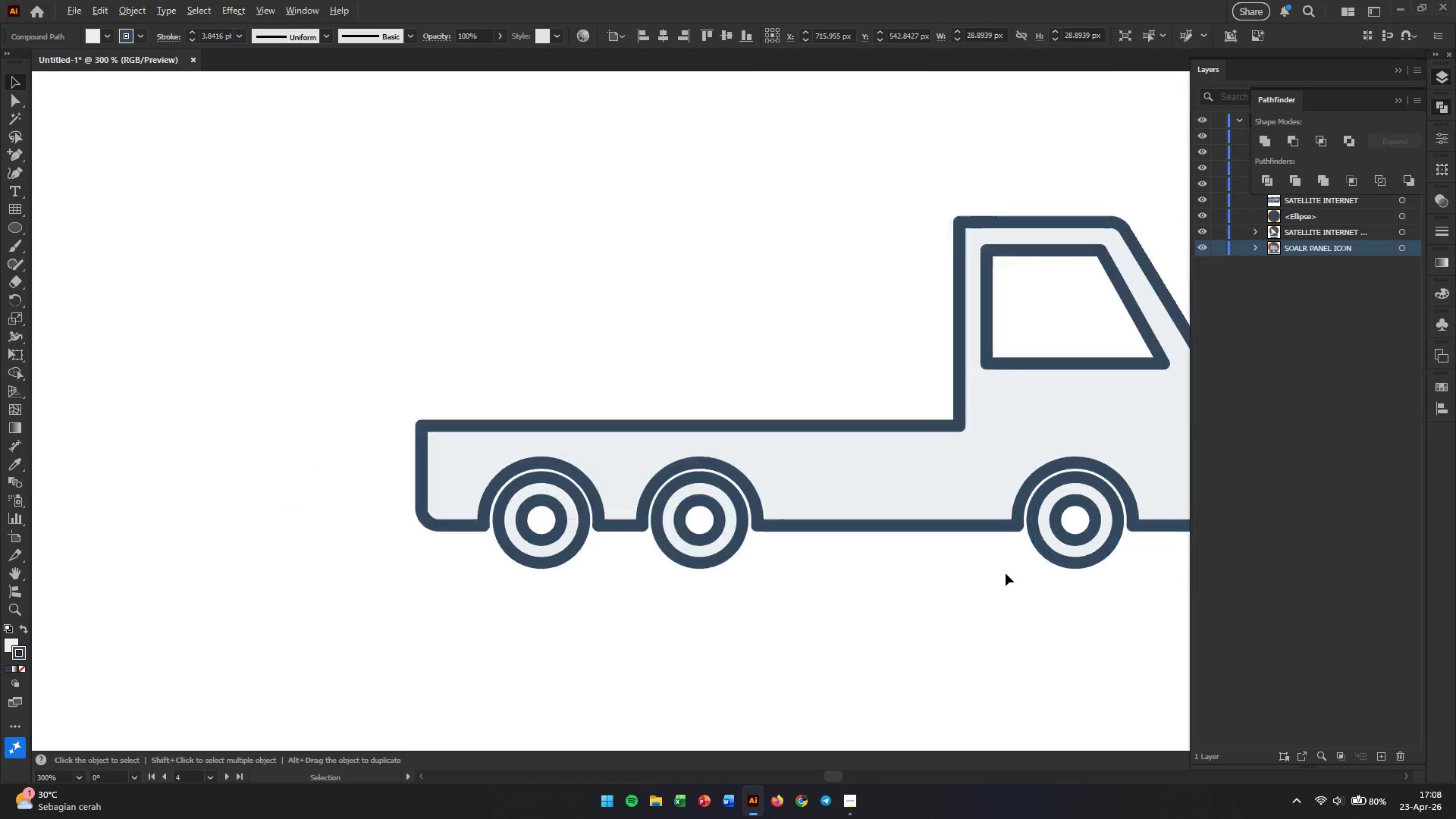 
hold_key(key=ShiftLeft, duration=1.25)
 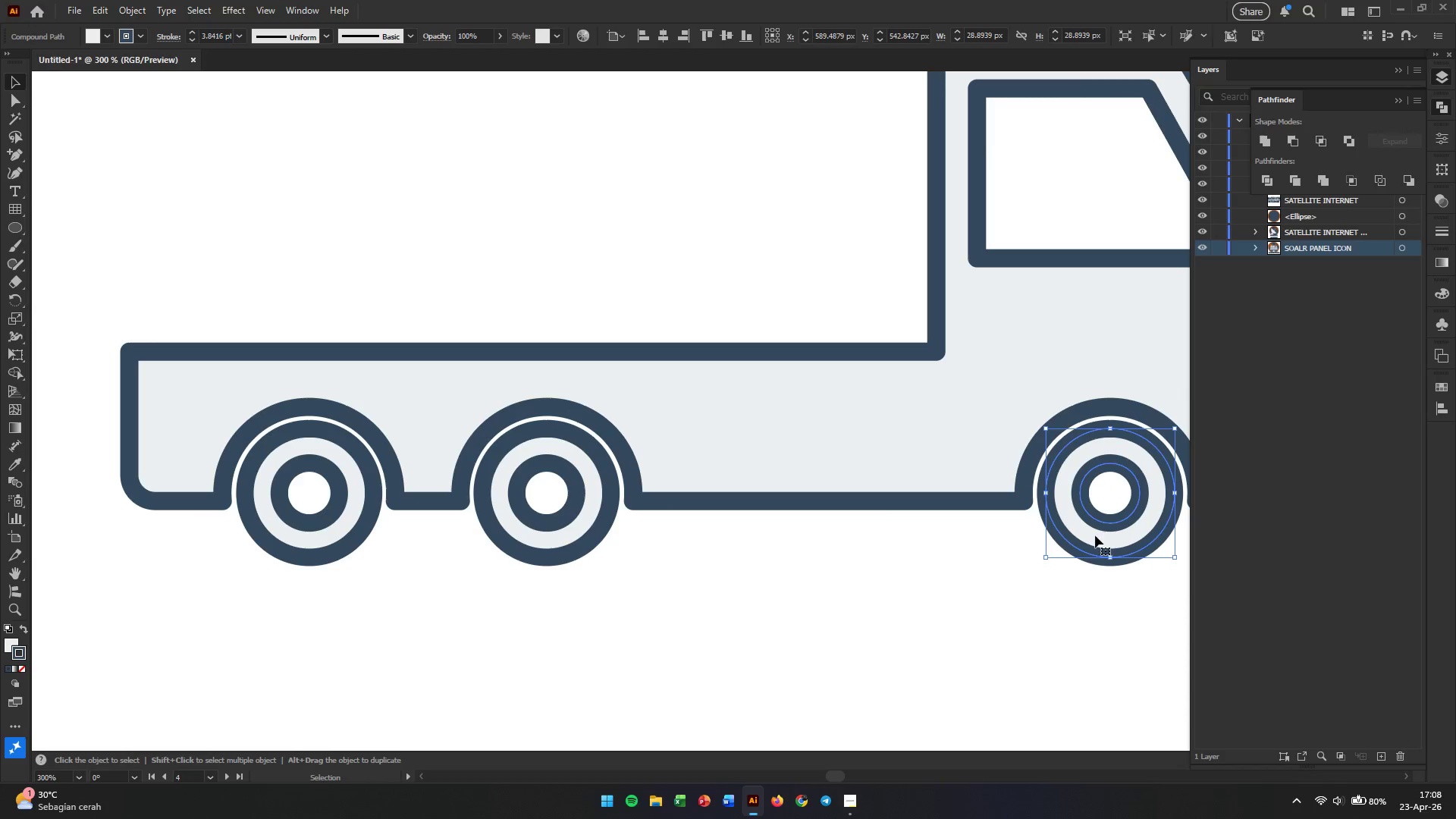 
hold_key(key=AltLeft, duration=0.45)
 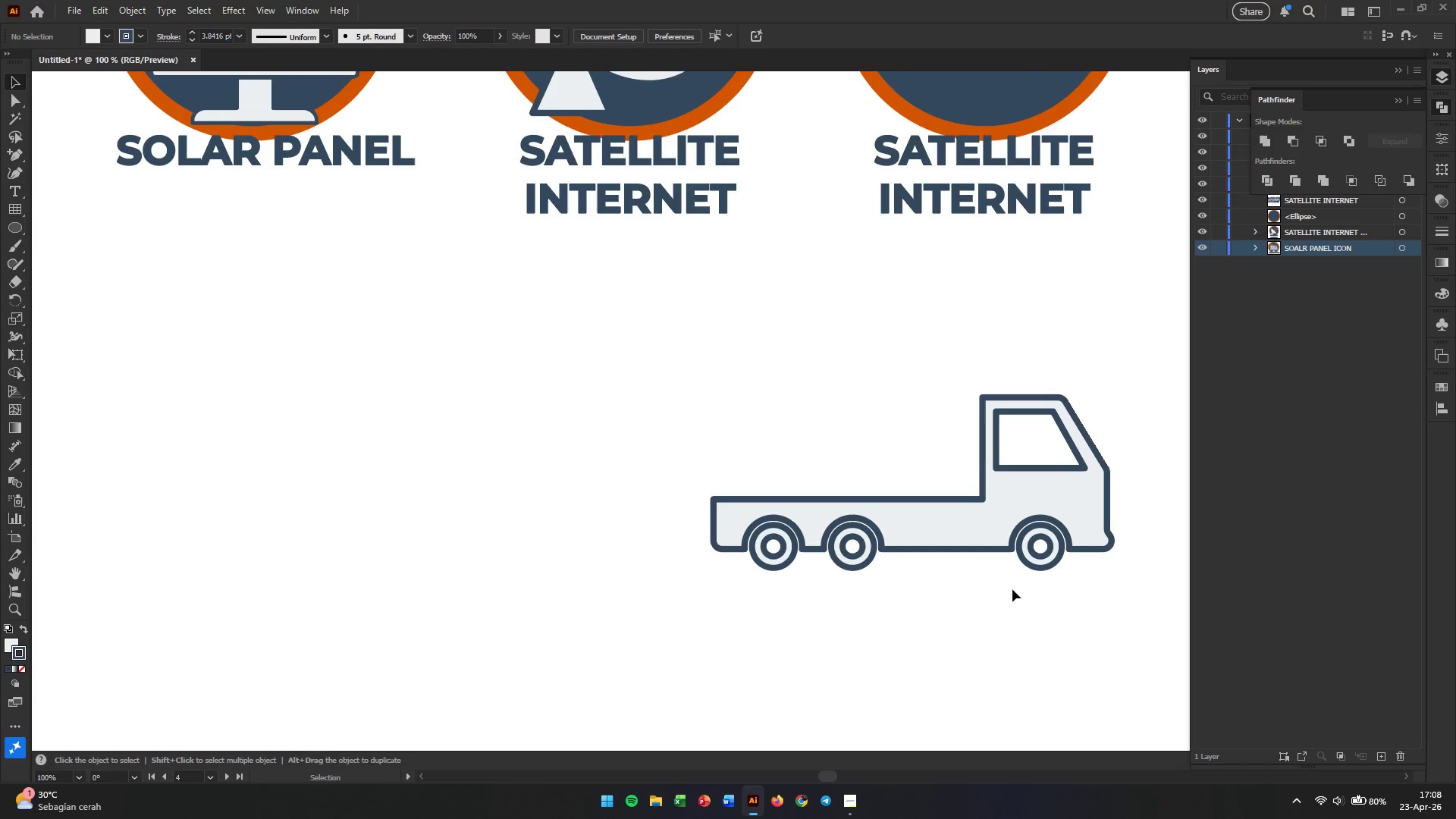 
left_click([1012, 589])
 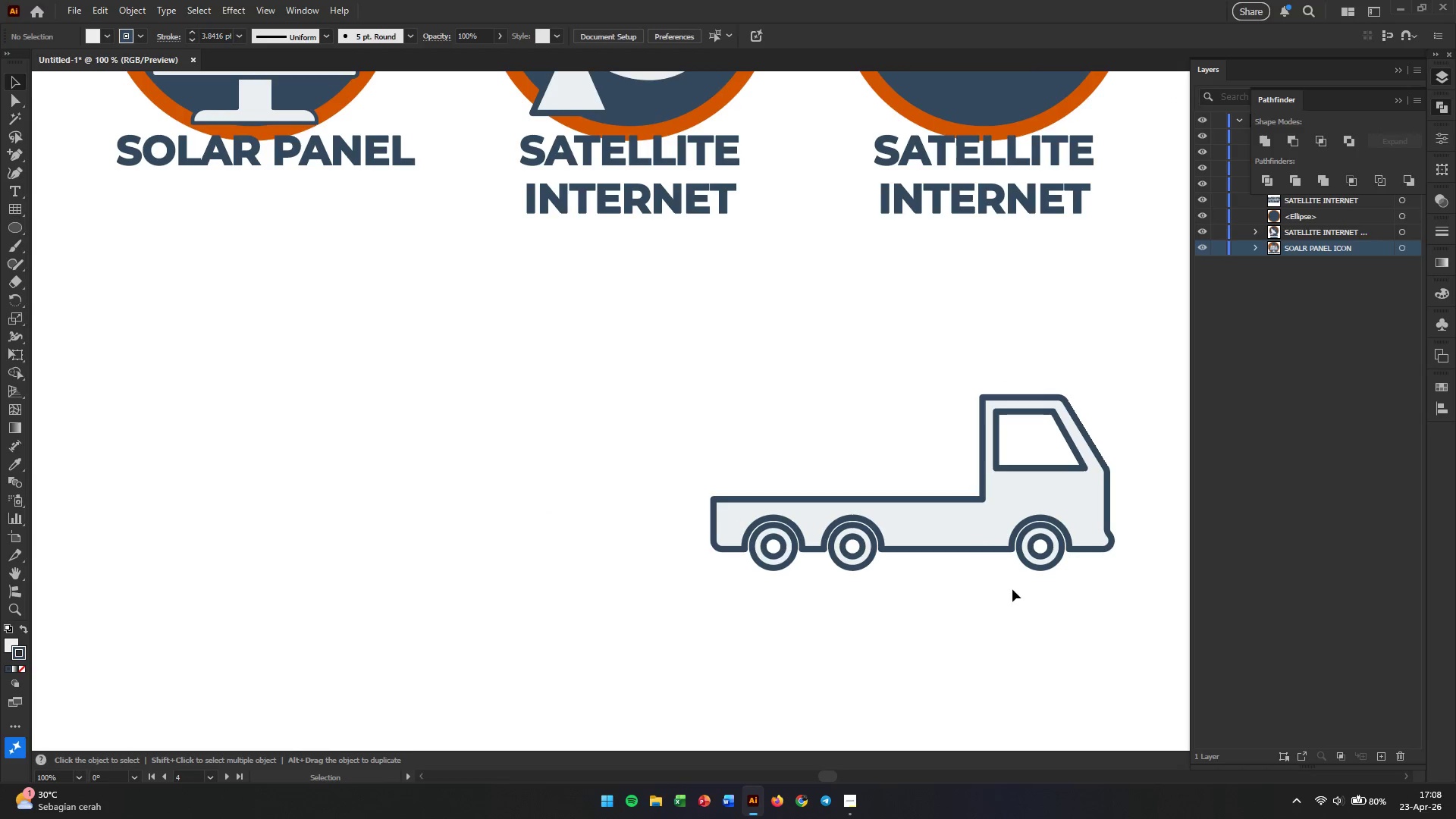 
scroll: coordinate [1006, 573], scroll_direction: down, amount: 3.0
 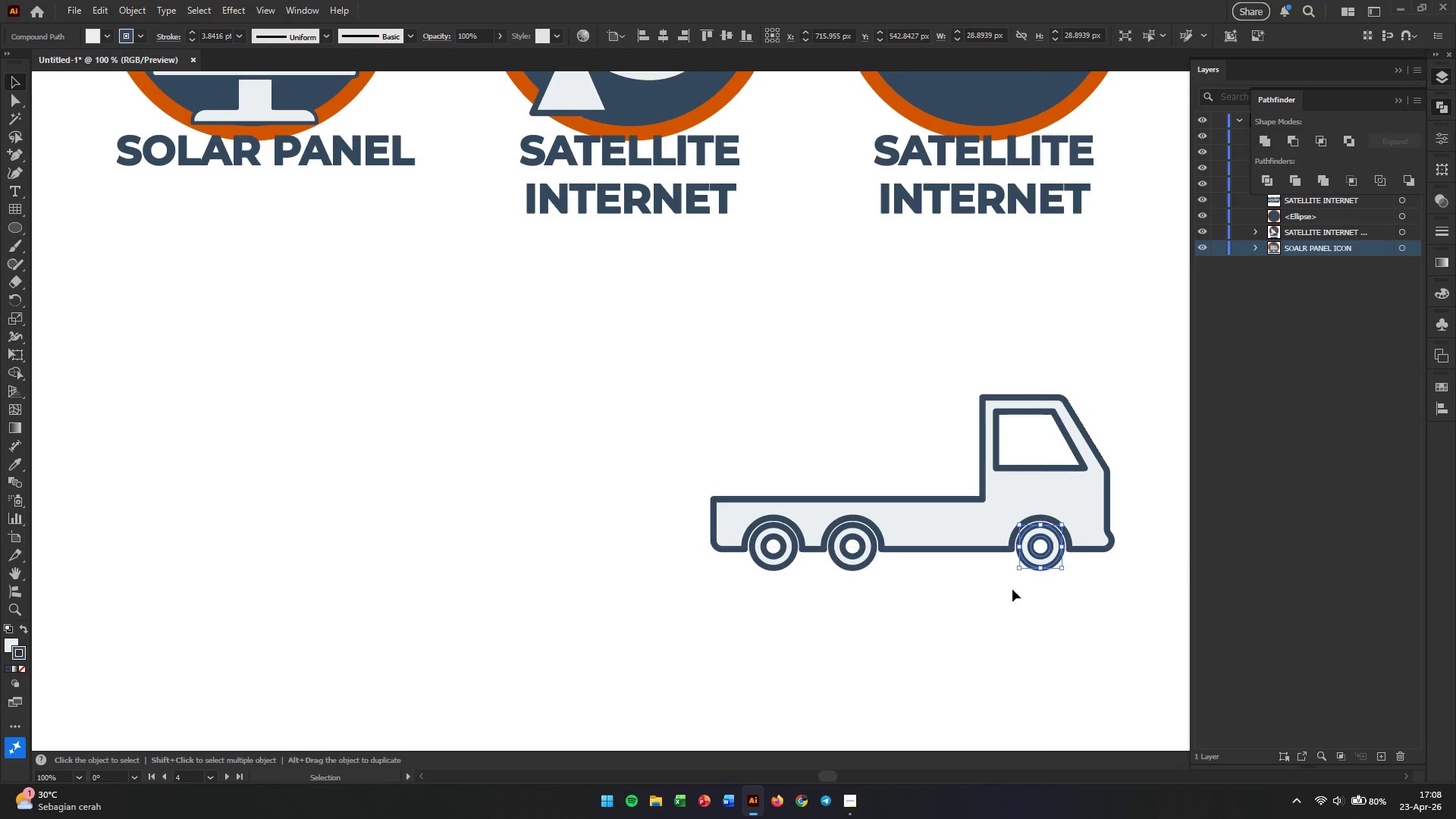 
hold_key(key=Space, duration=0.52)
 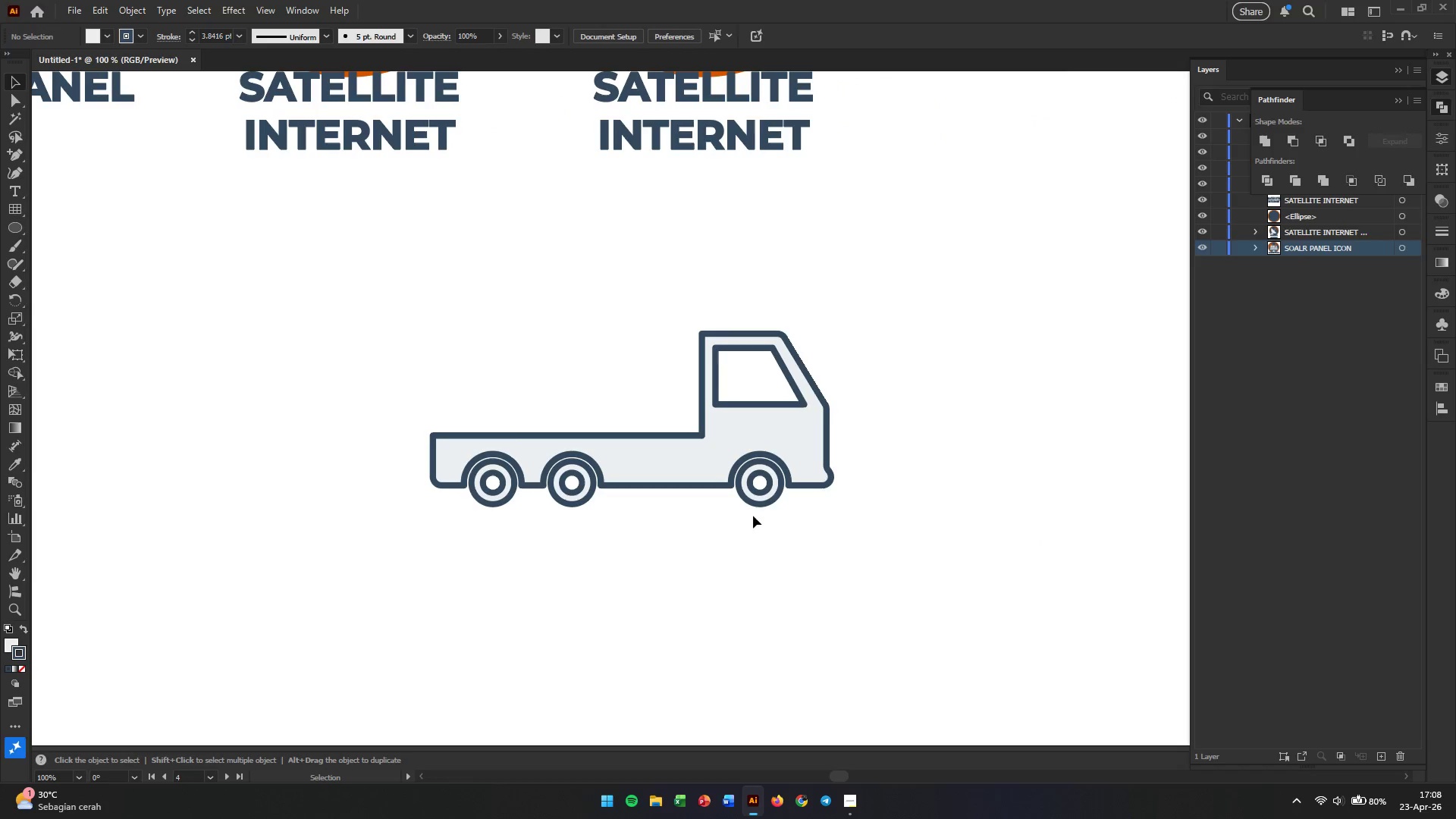 
left_click_drag(start_coordinate=[1021, 588], to_coordinate=[740, 524])
 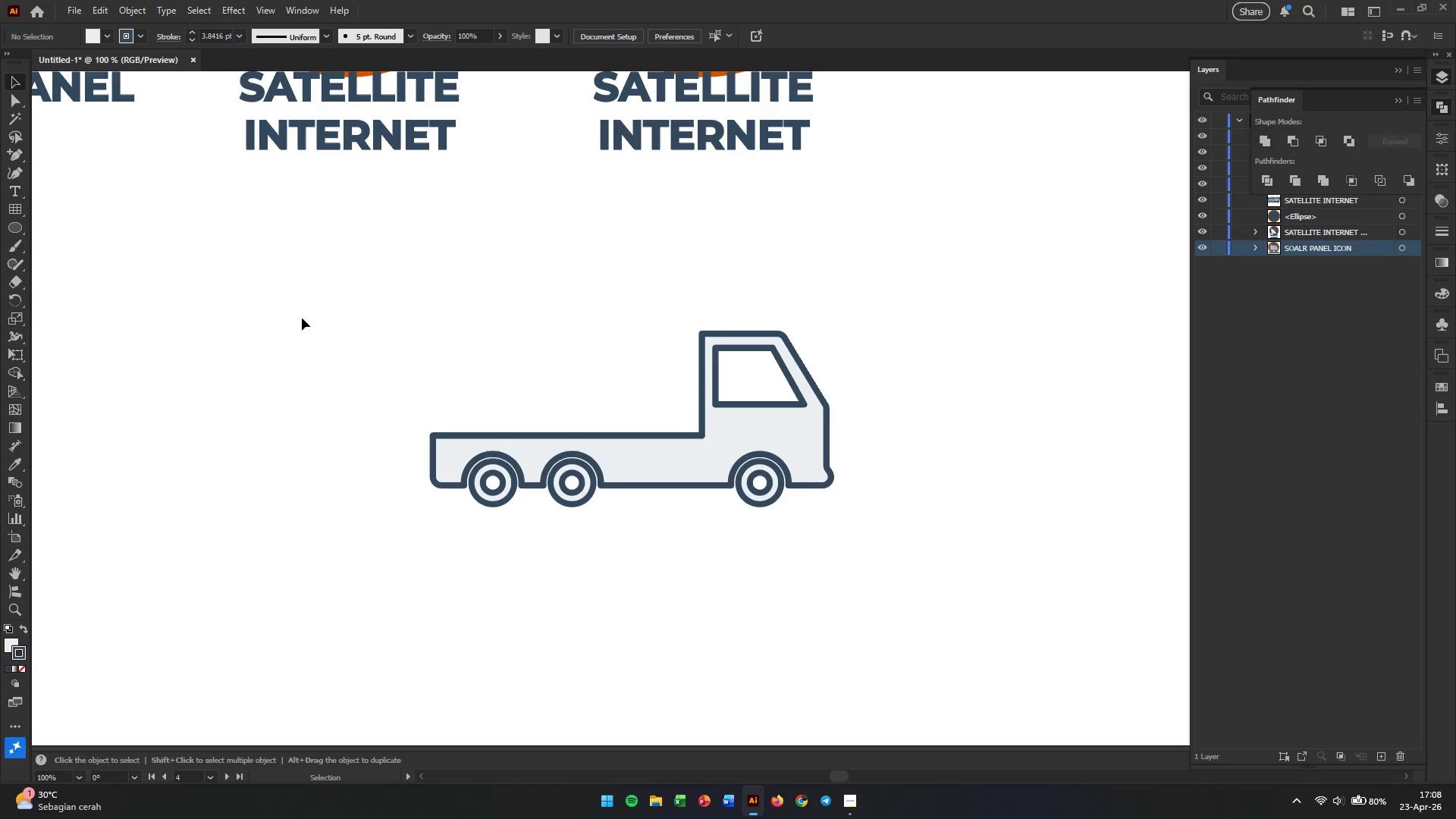 
wait(15.86)
 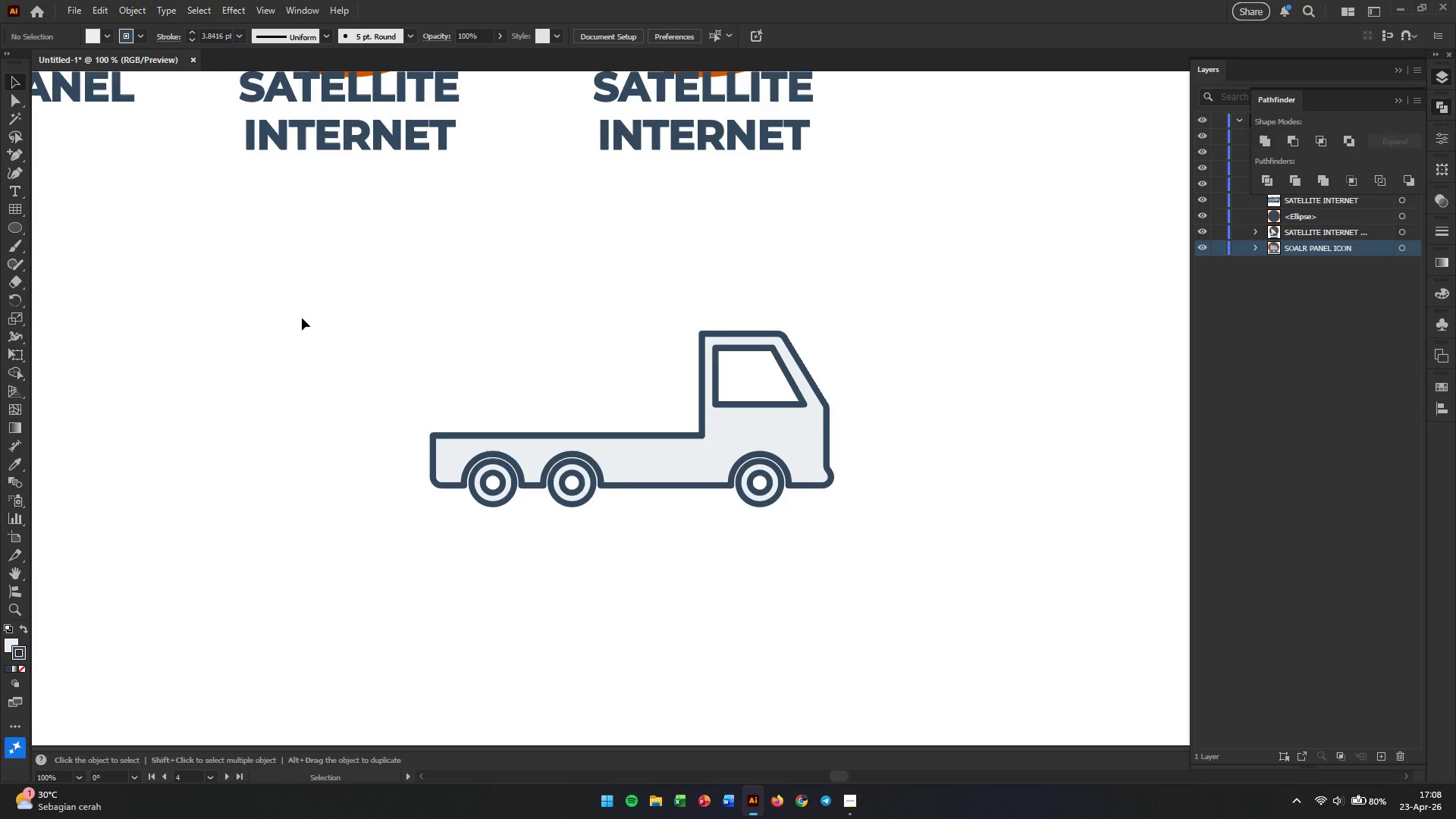 
right_click([23, 227])
 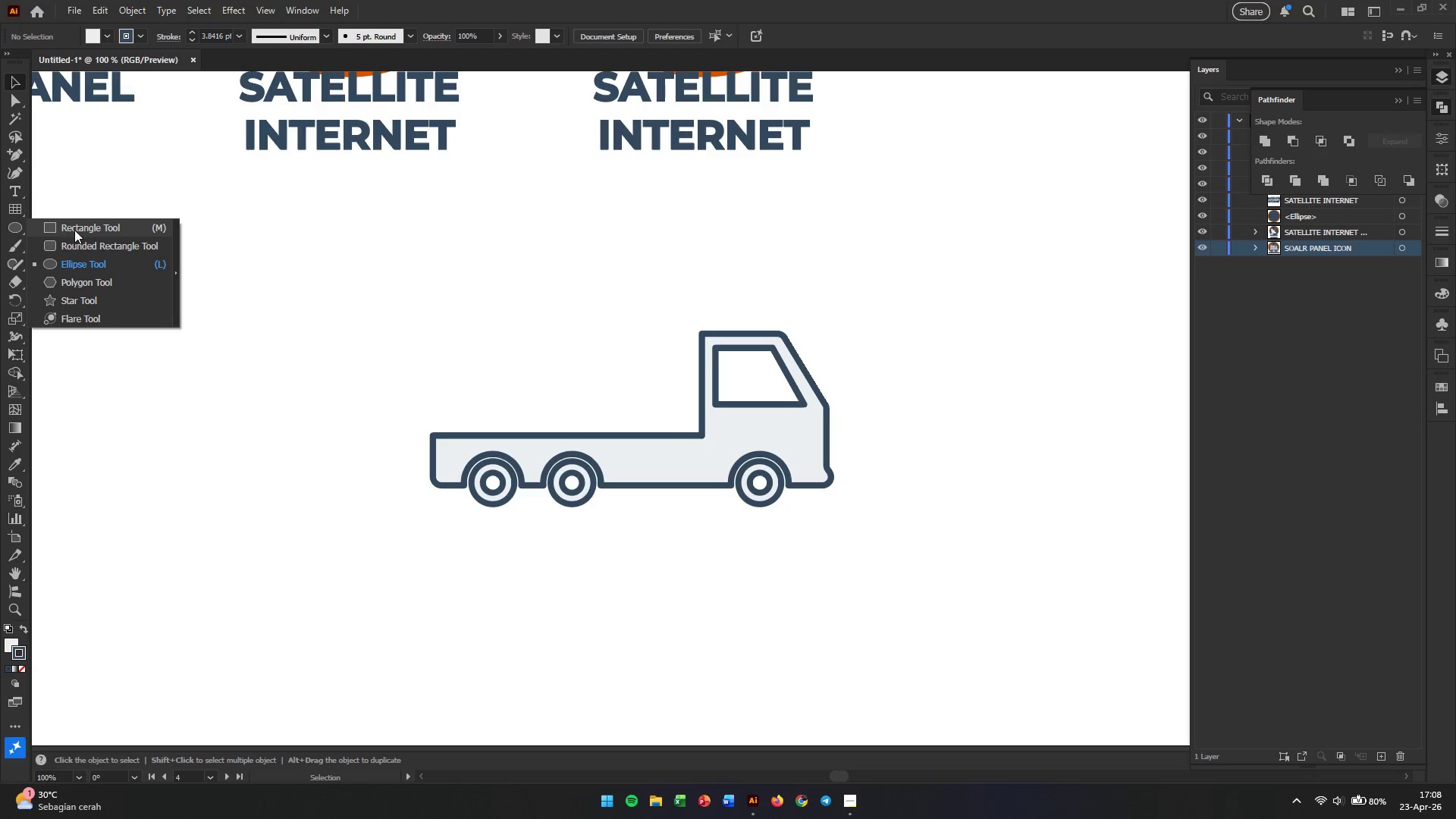 
left_click([67, 245])
 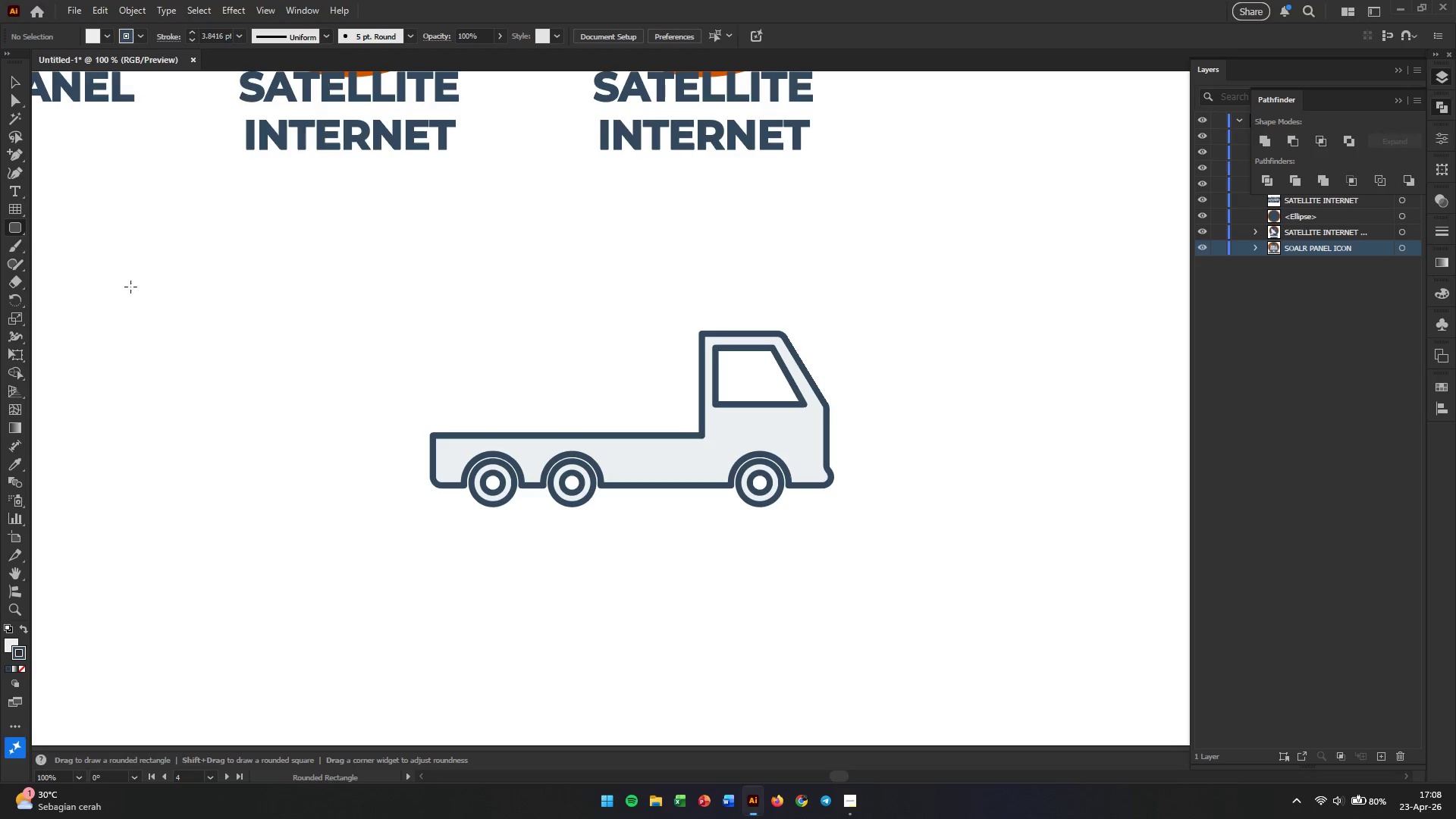 
left_click_drag(start_coordinate=[162, 329], to_coordinate=[357, 503])
 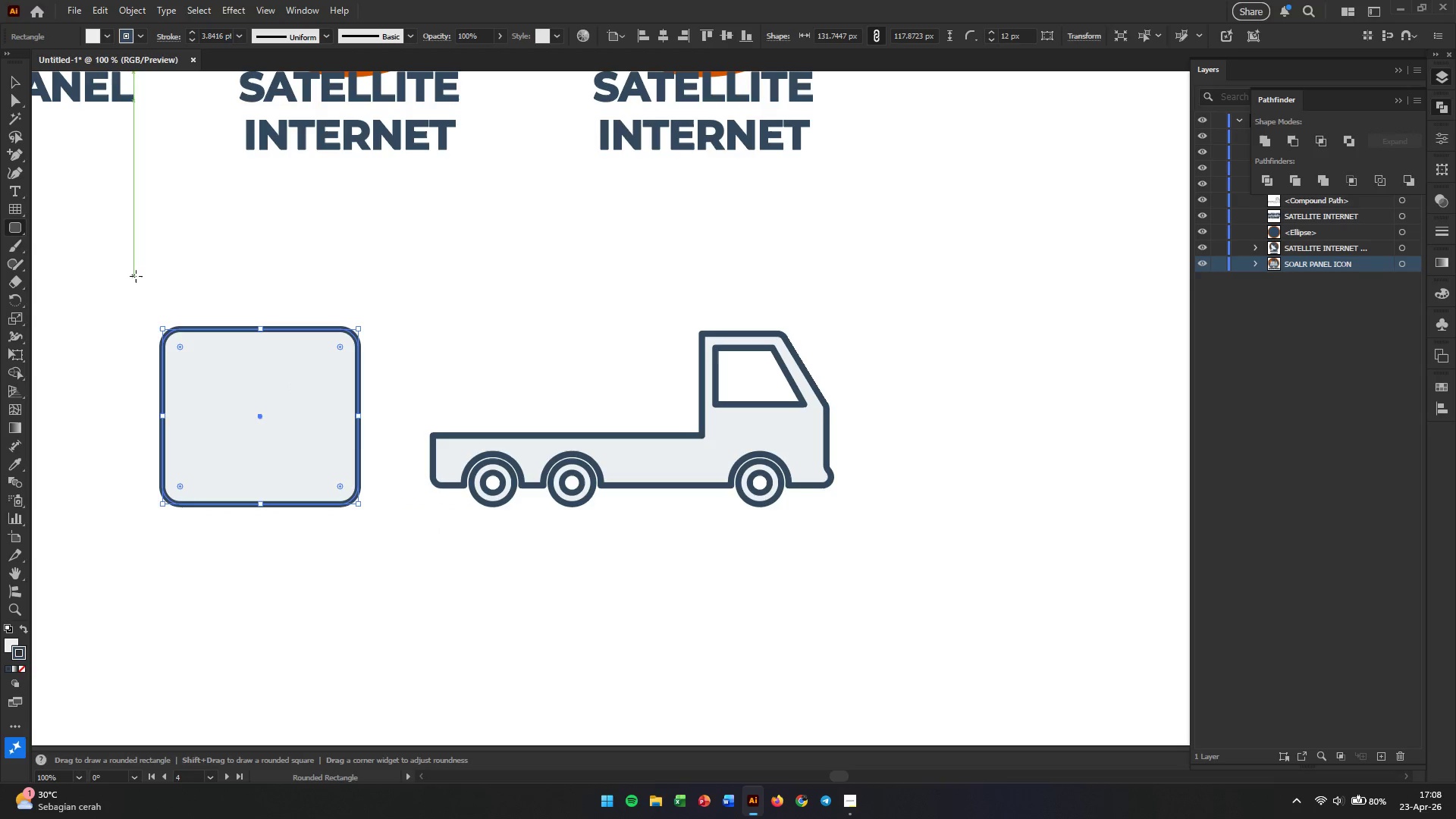 
key(V)
 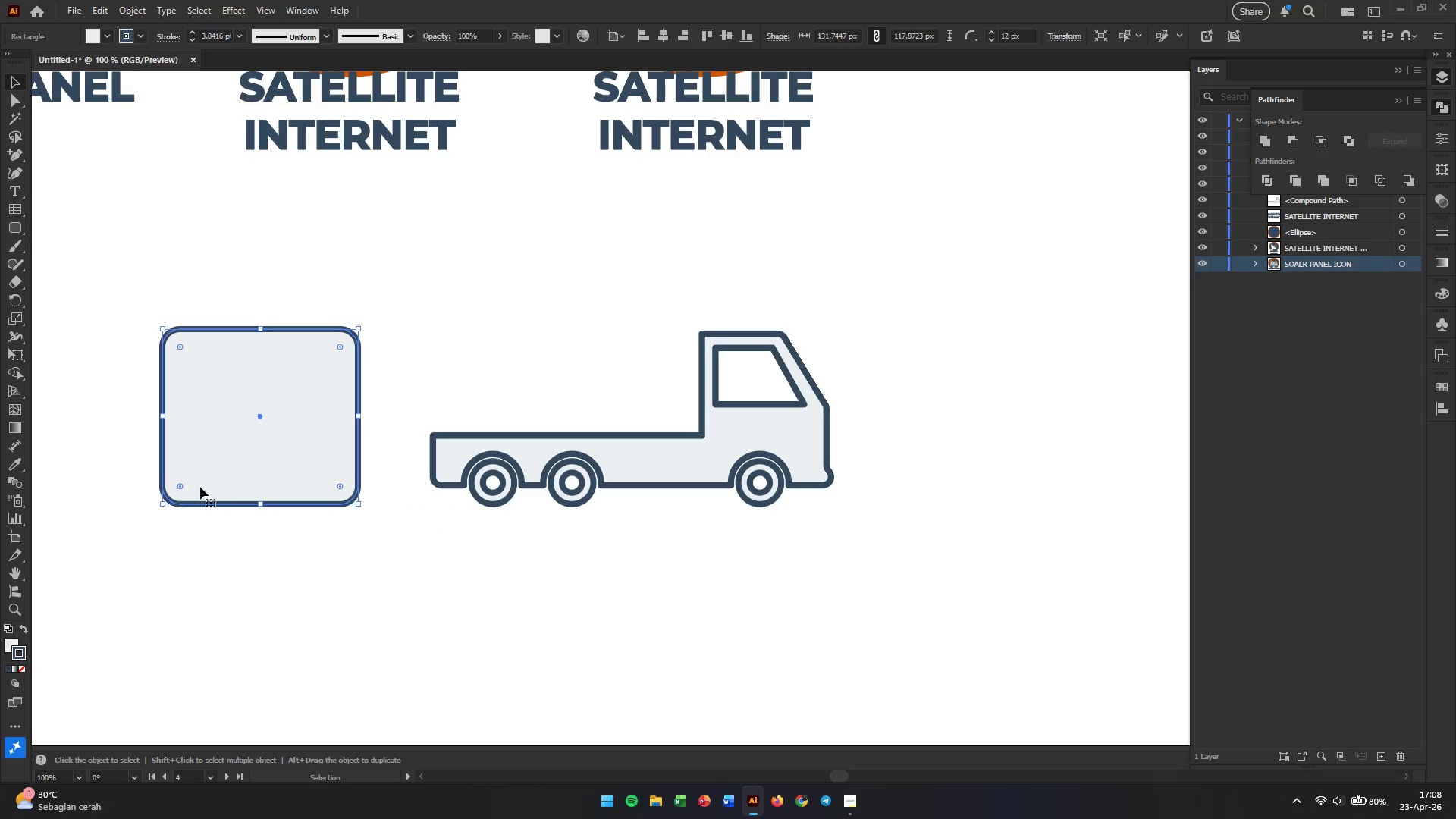 
left_click_drag(start_coordinate=[214, 484], to_coordinate=[963, 534])
 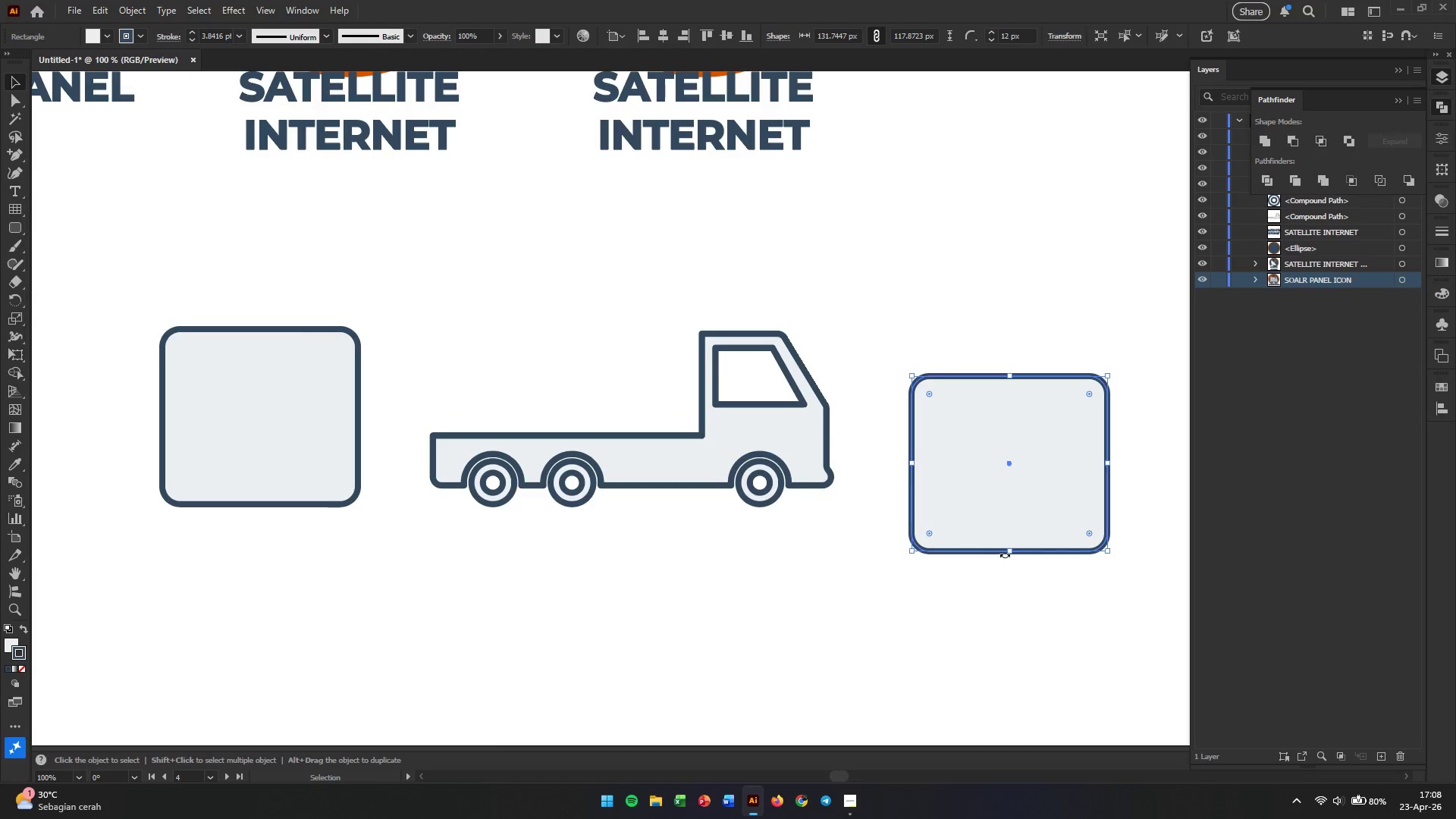 
hold_key(key=AltLeft, duration=1.52)
 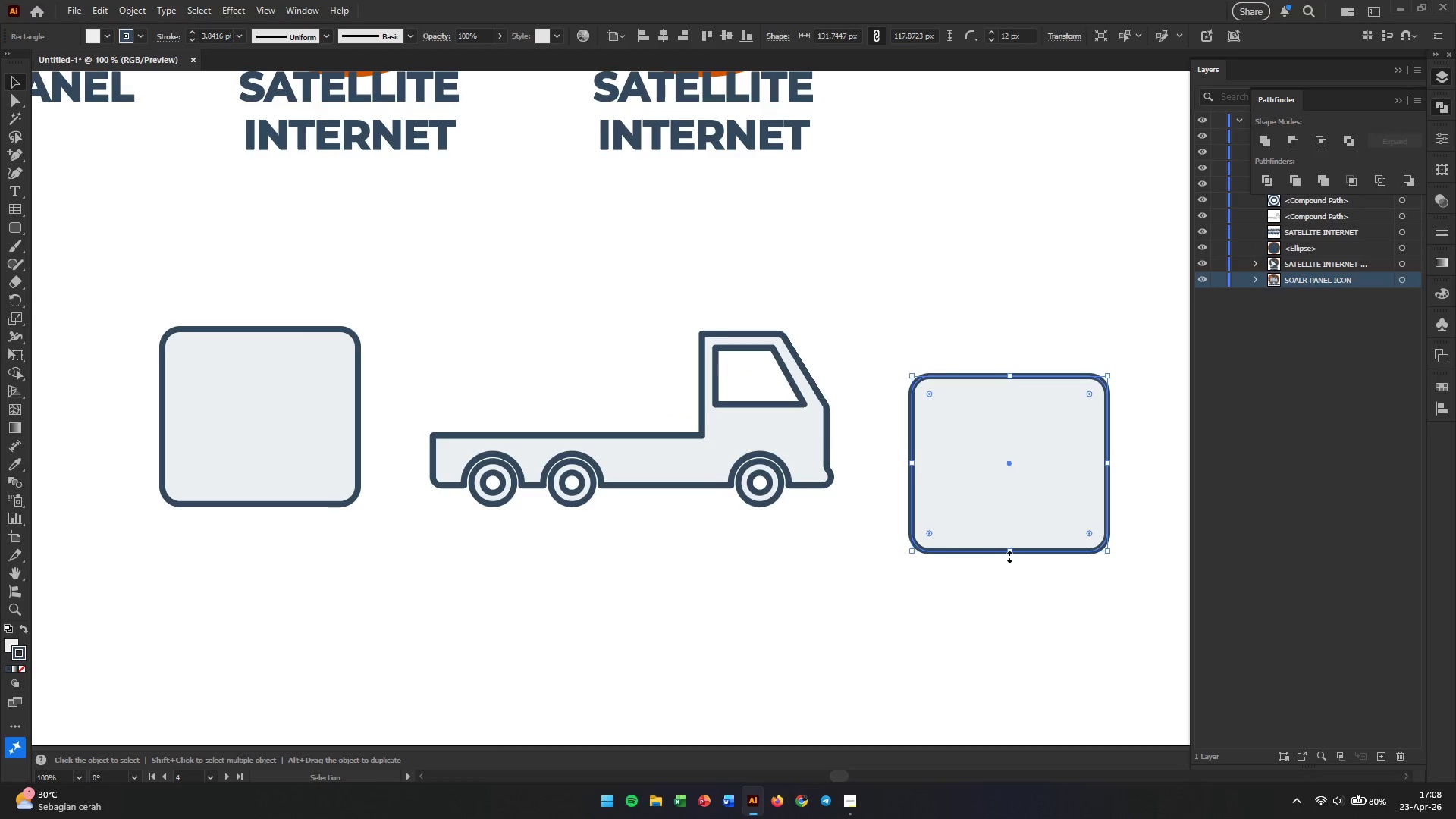 
key(Alt+Shift+ShiftLeft)
 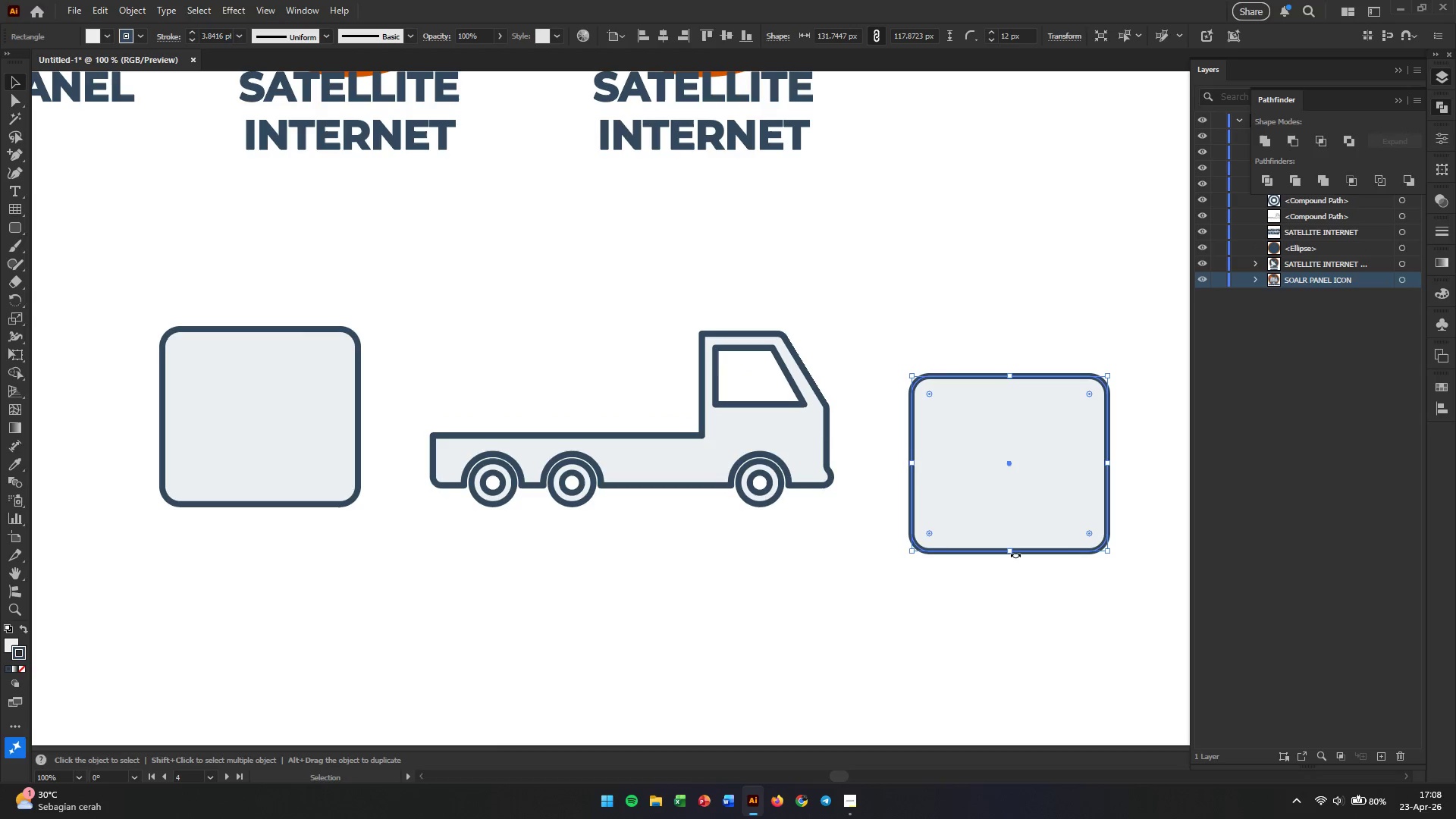 
left_click_drag(start_coordinate=[1009, 550], to_coordinate=[1014, 450])
 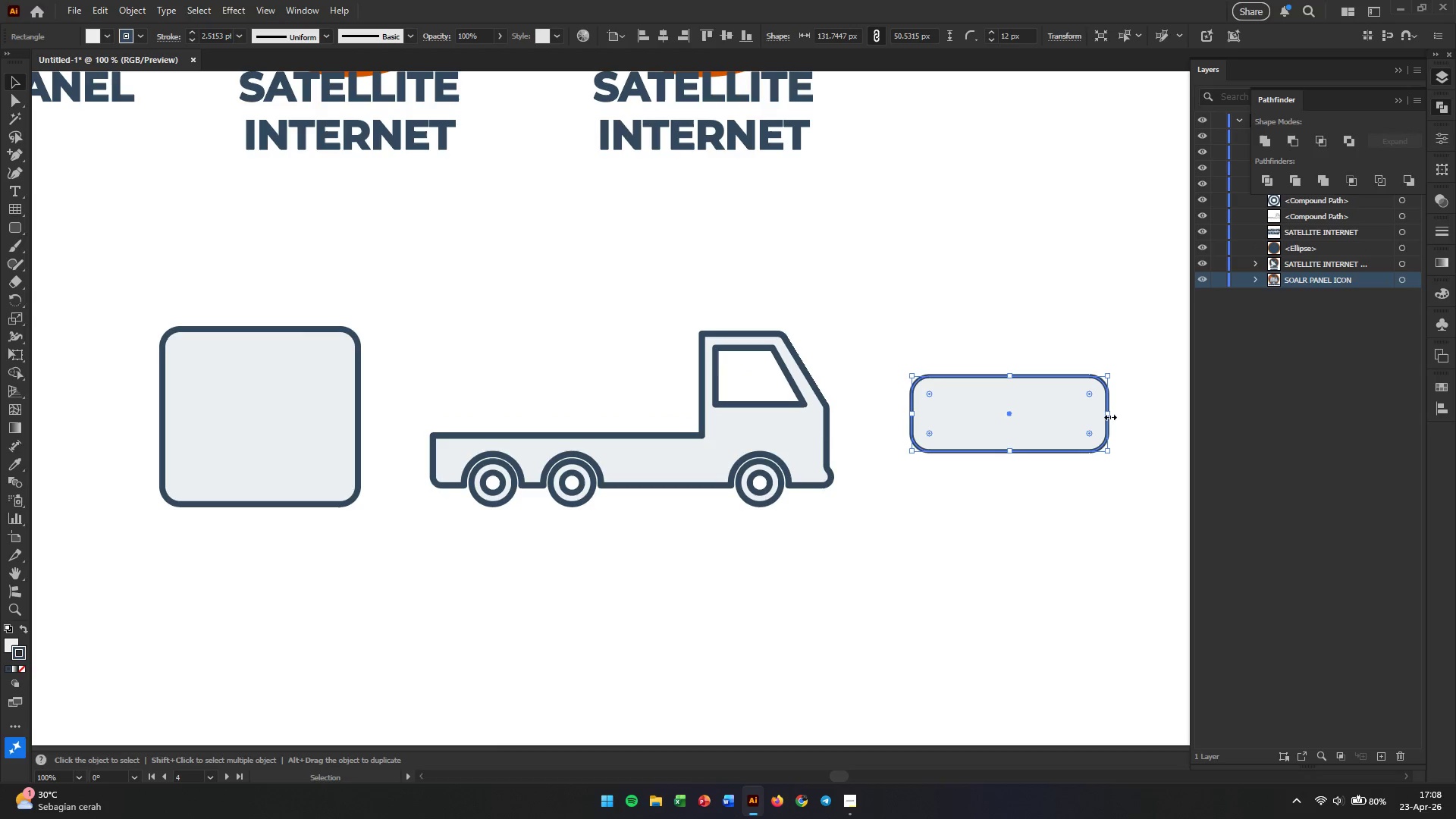 
left_click_drag(start_coordinate=[1109, 416], to_coordinate=[1077, 416])
 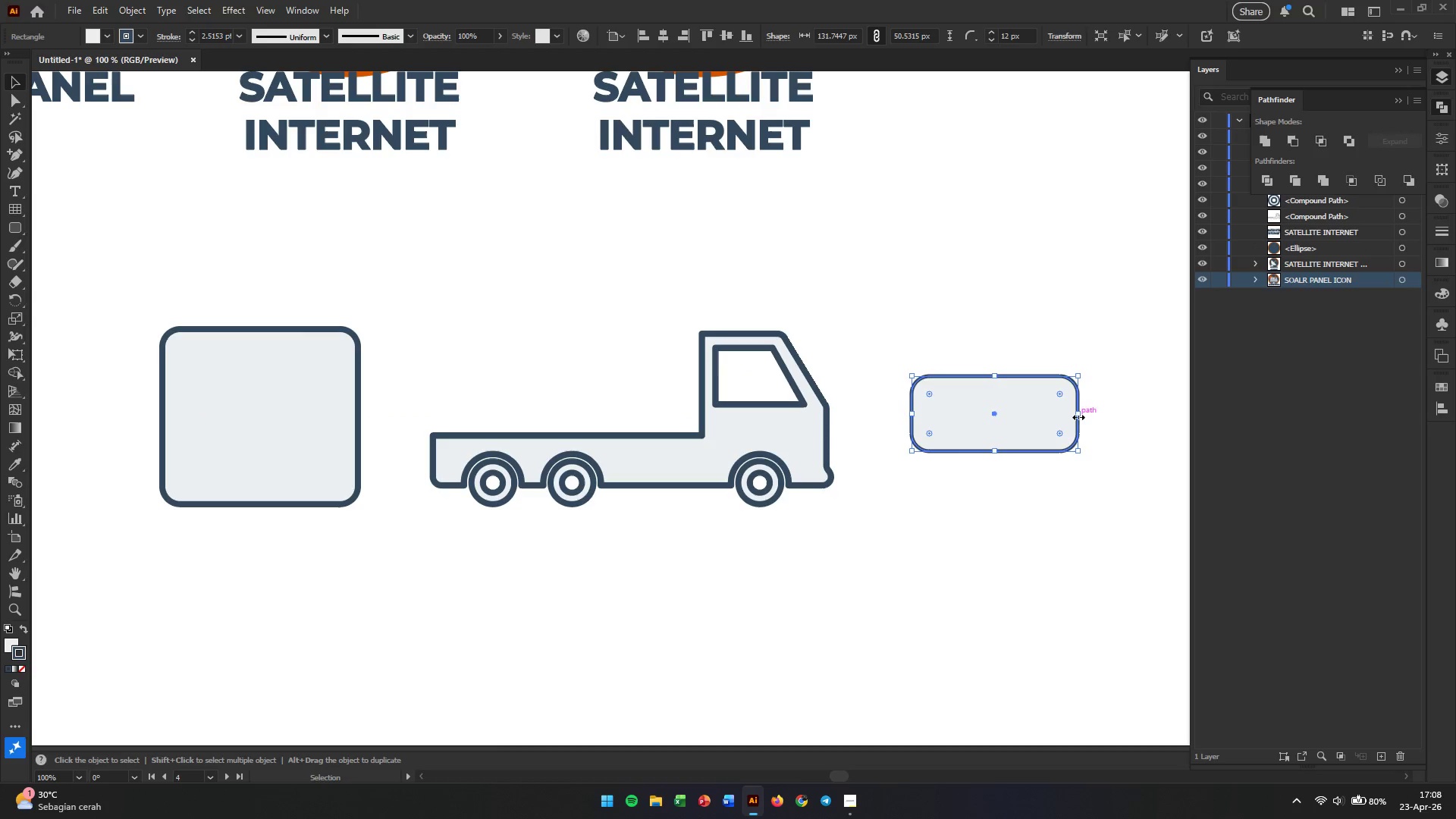 
hold_key(key=AltLeft, duration=0.56)
scroll: coordinate [1068, 446], scroll_direction: up, amount: 1.0
 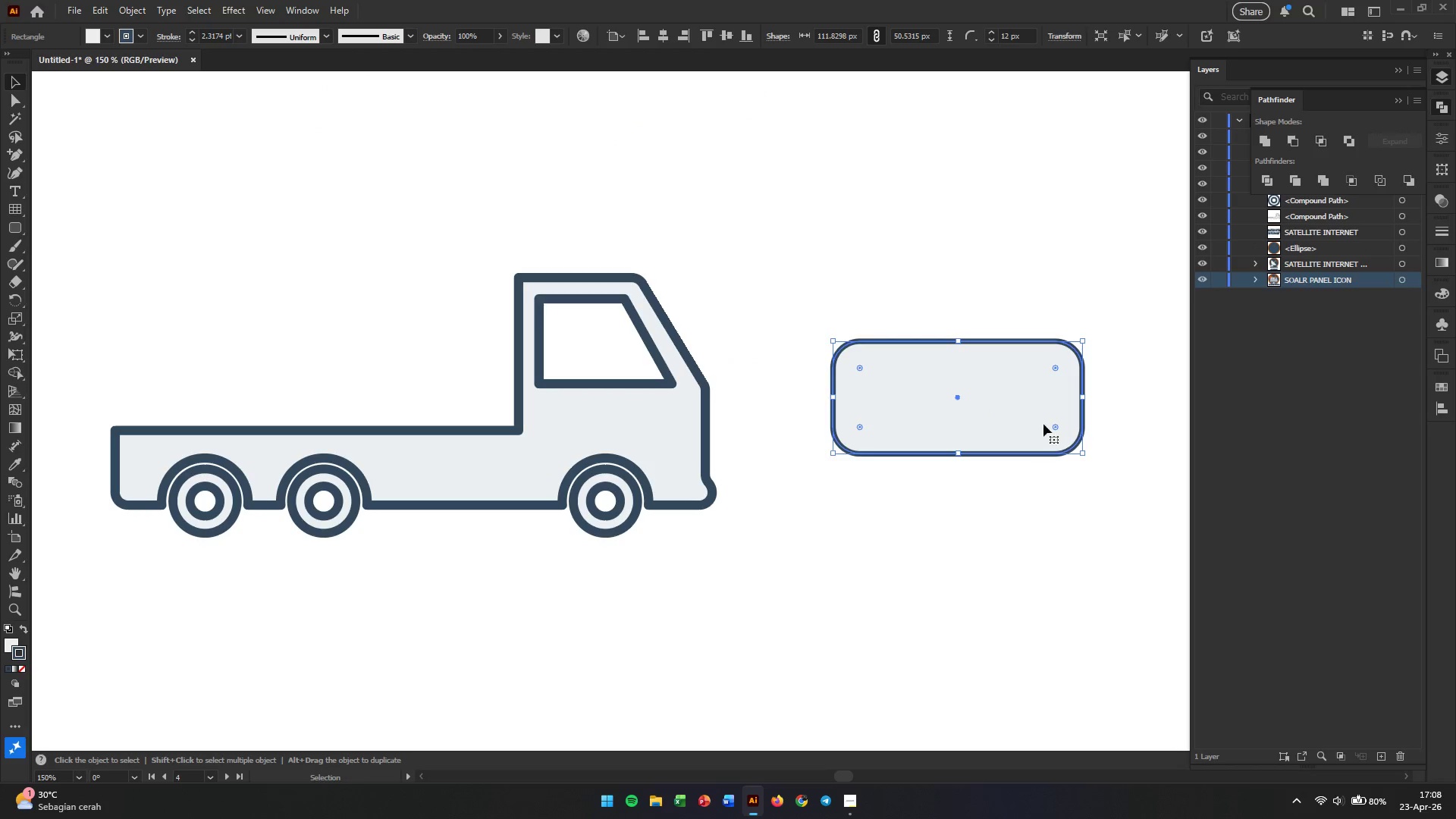 
key(Control+C)
 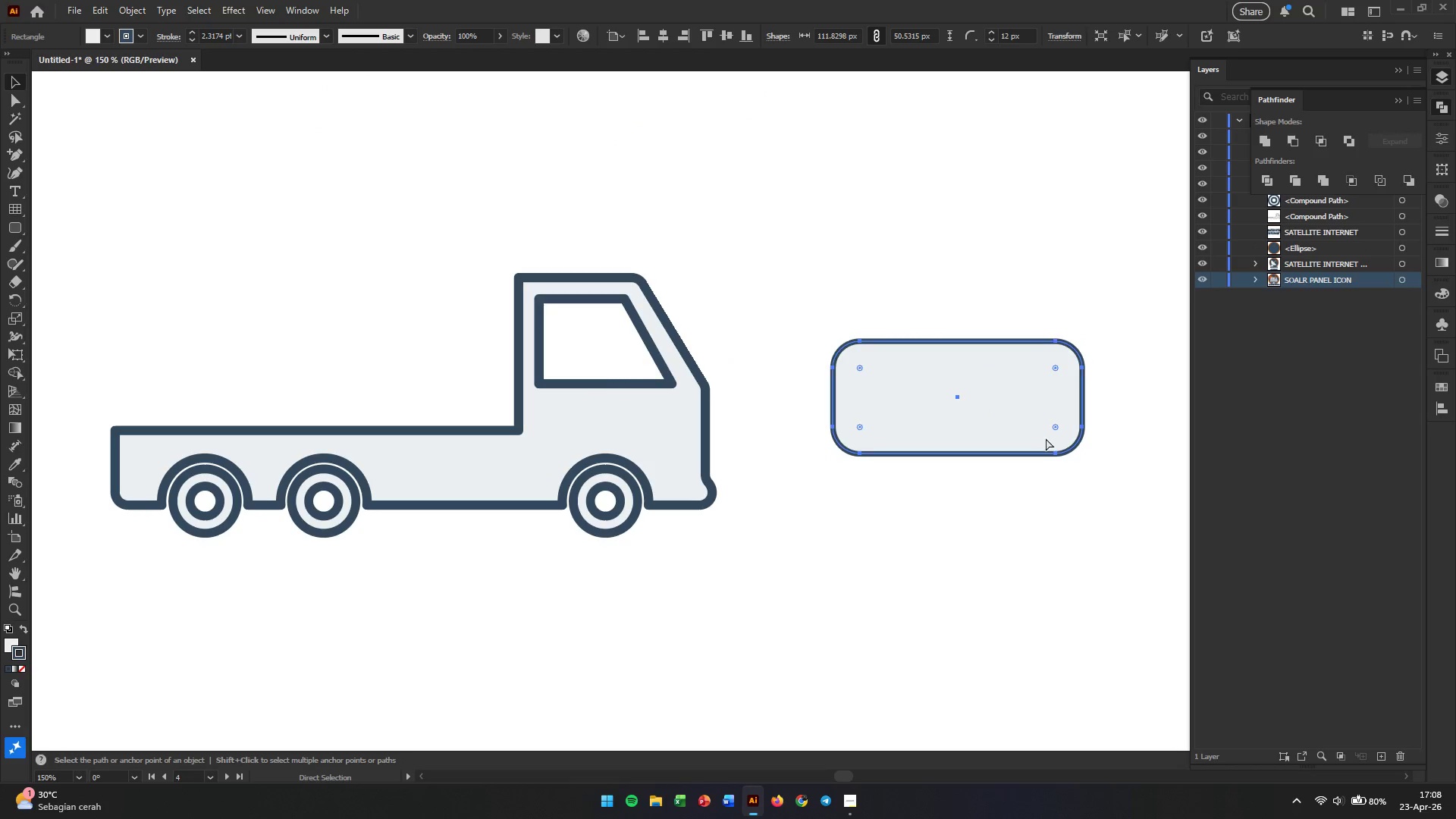 
key(Control+V)
 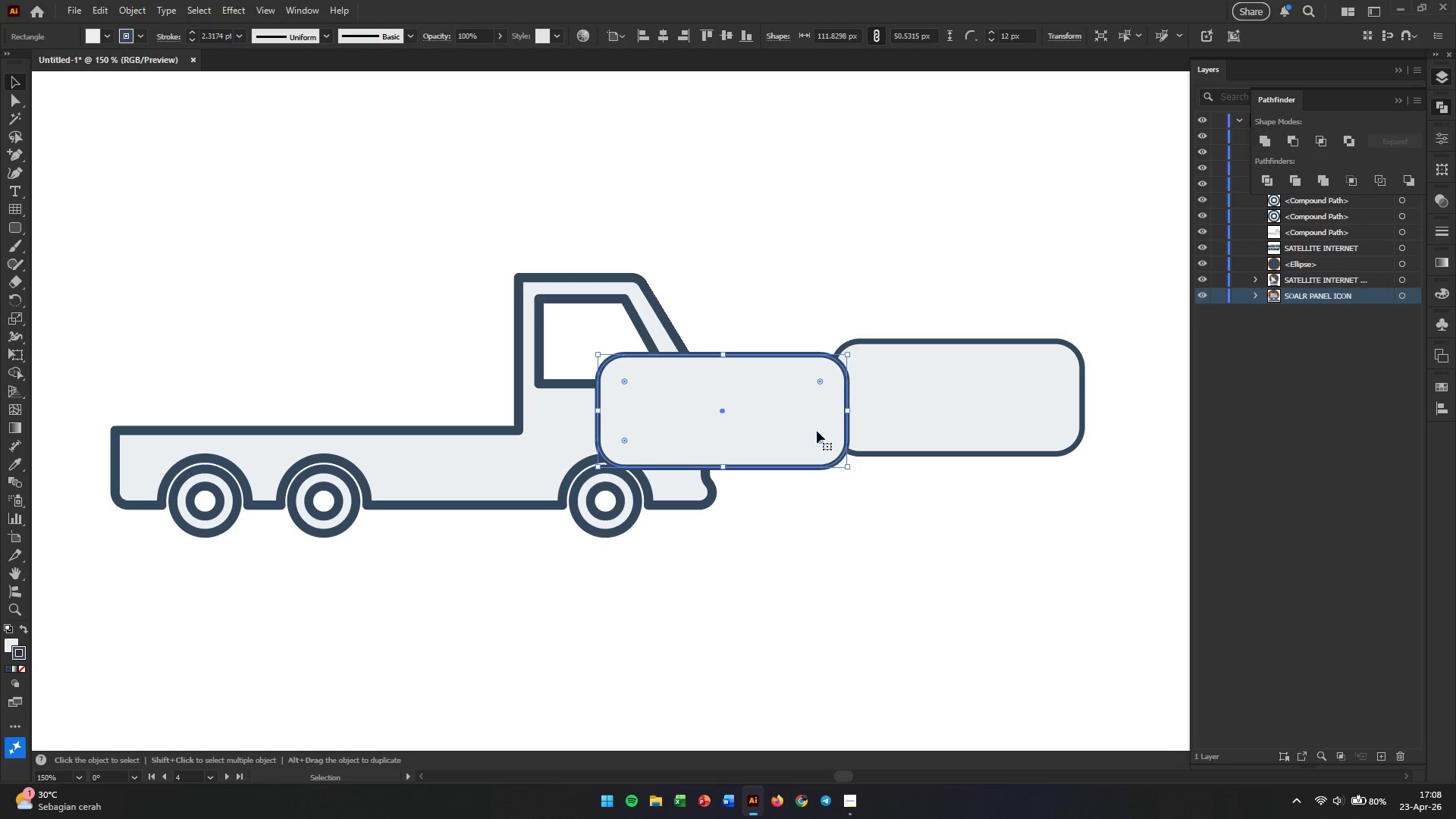 
left_click_drag(start_coordinate=[761, 435], to_coordinate=[986, 622])
 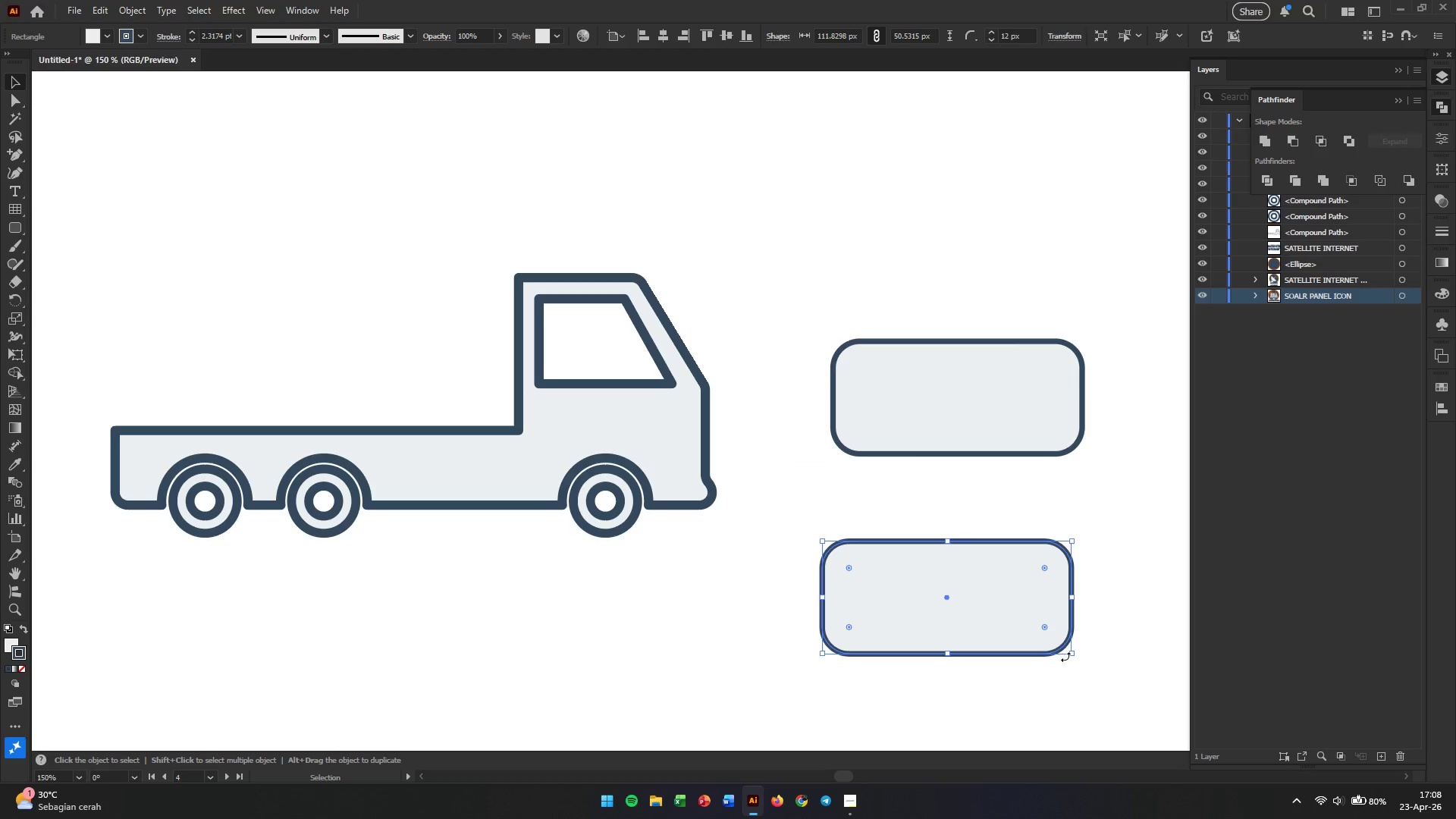 
left_click_drag(start_coordinate=[1072, 657], to_coordinate=[984, 605])
 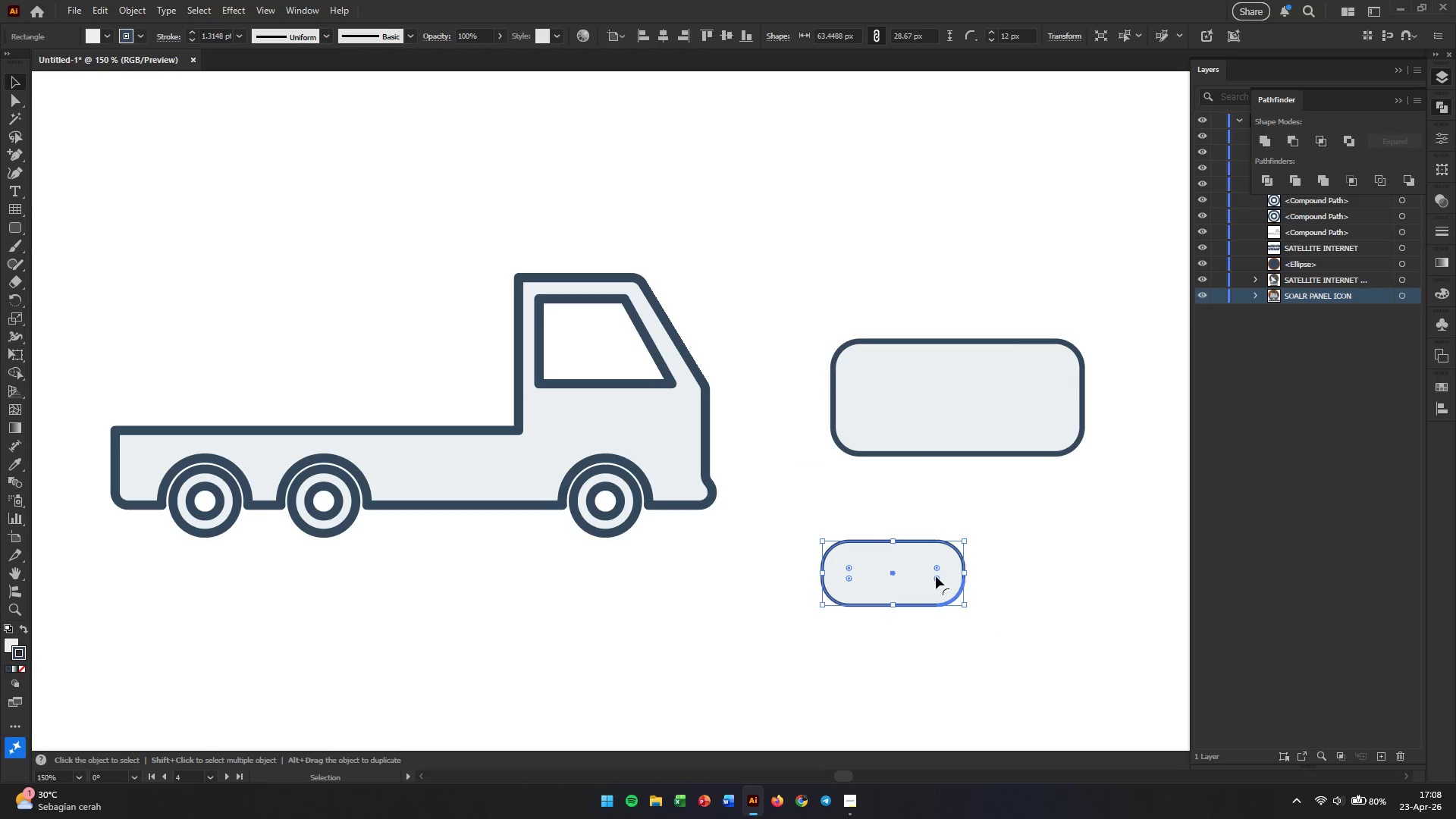 
hold_key(key=ShiftLeft, duration=0.7)
 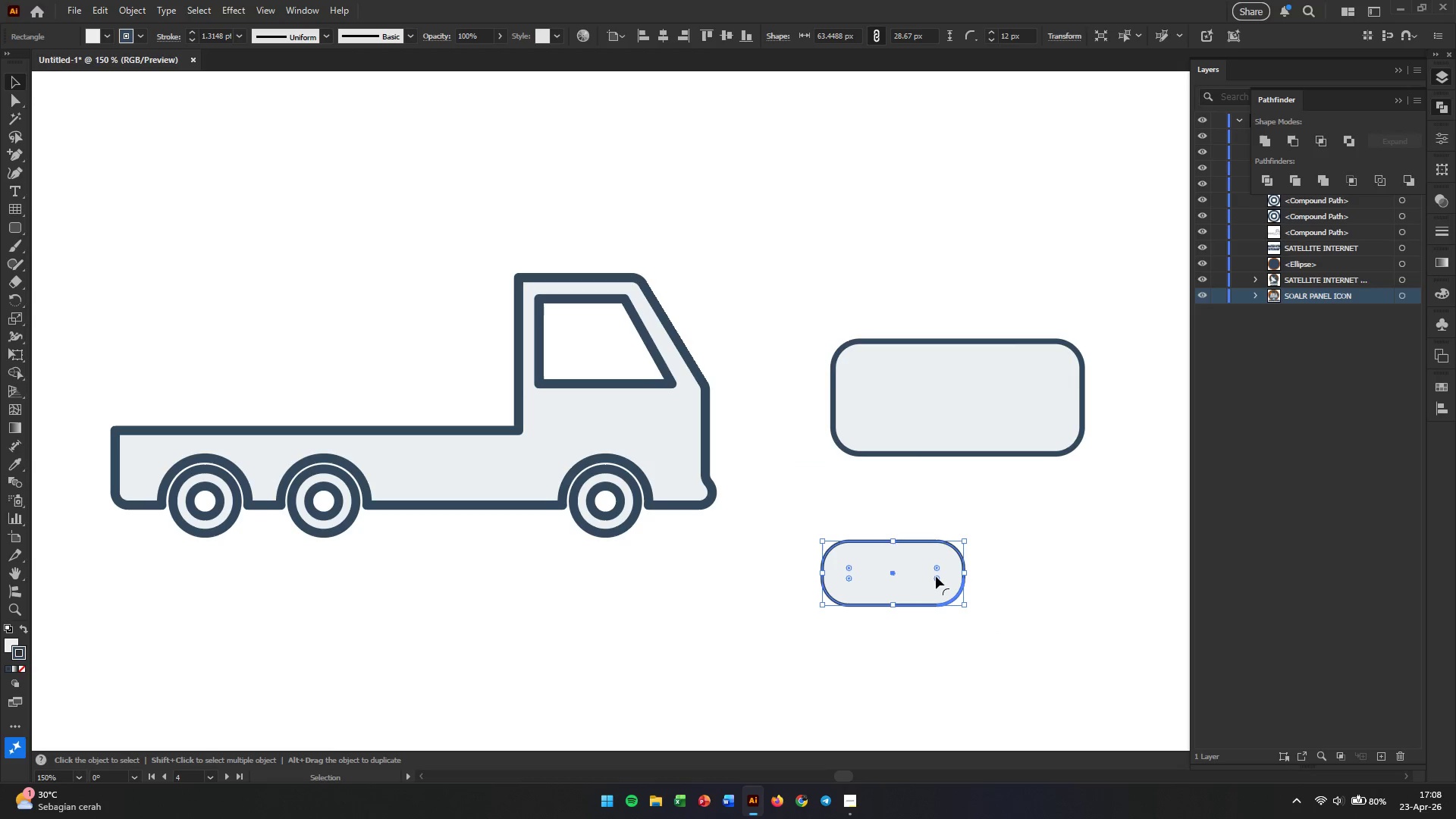 
left_click_drag(start_coordinate=[936, 576], to_coordinate=[950, 560])
 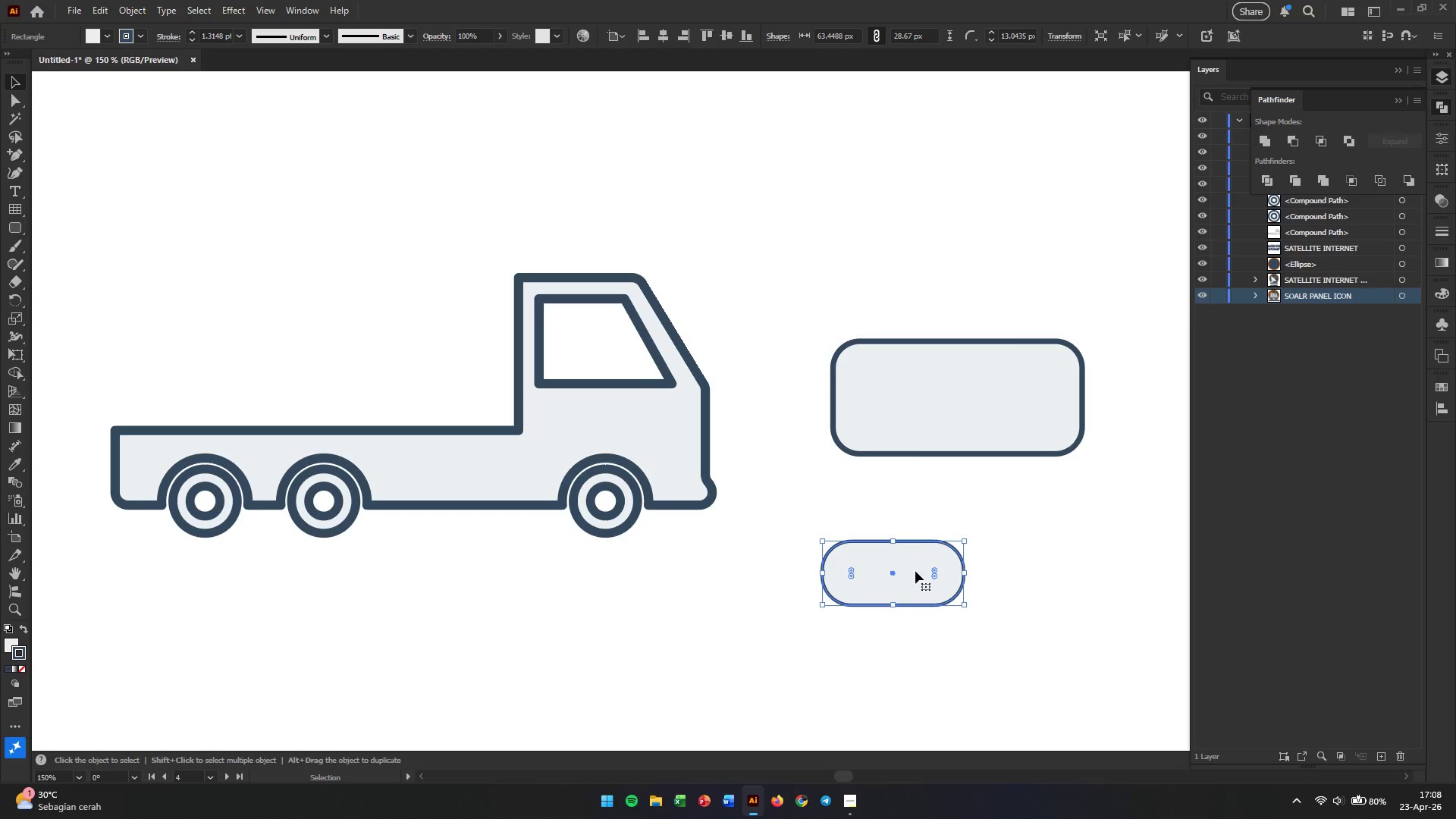 
left_click_drag(start_coordinate=[915, 565], to_coordinate=[979, 393])
 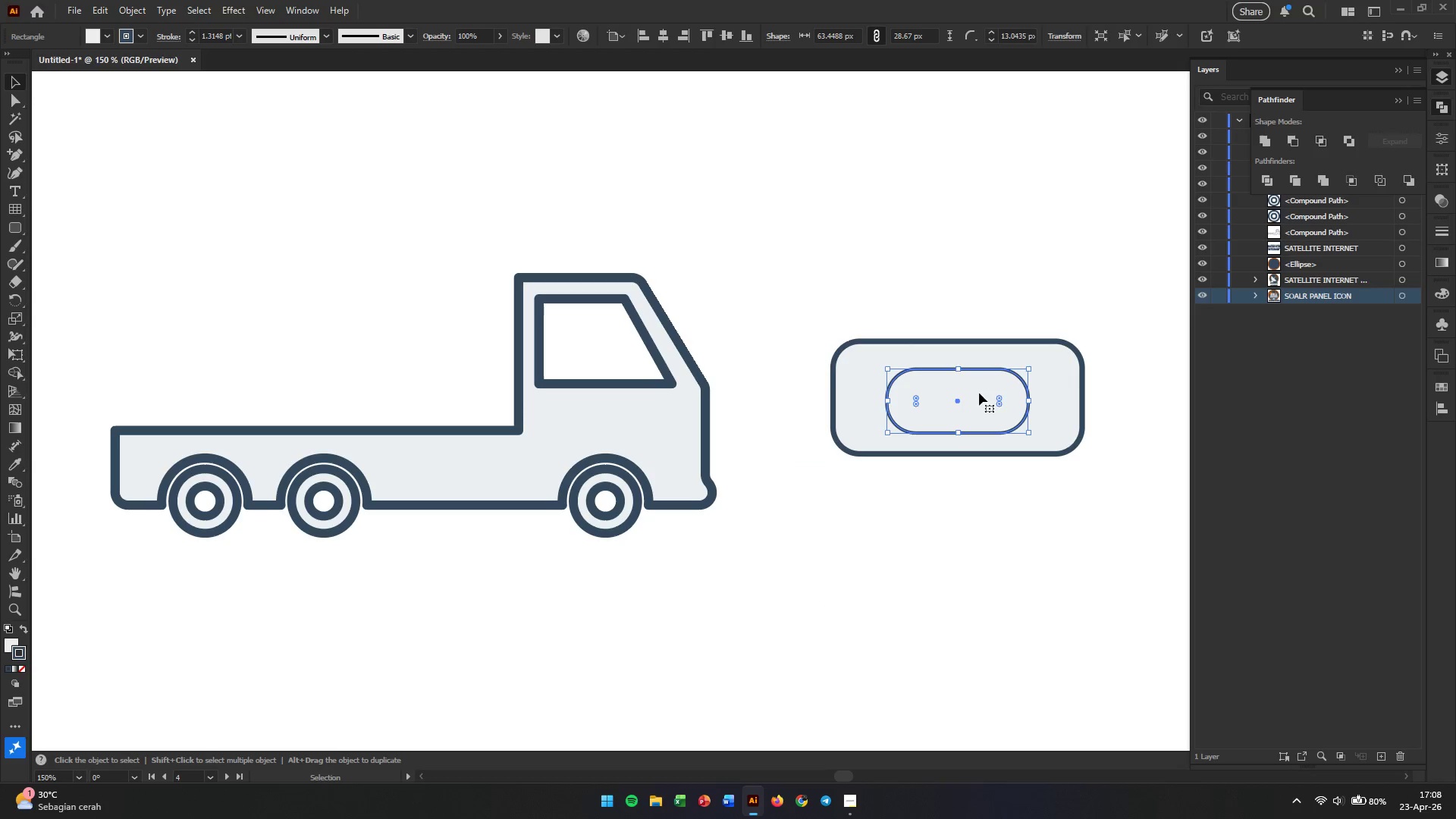 
hold_key(key=AltLeft, duration=0.45)
scroll: coordinate [979, 394], scroll_direction: up, amount: 3.0
 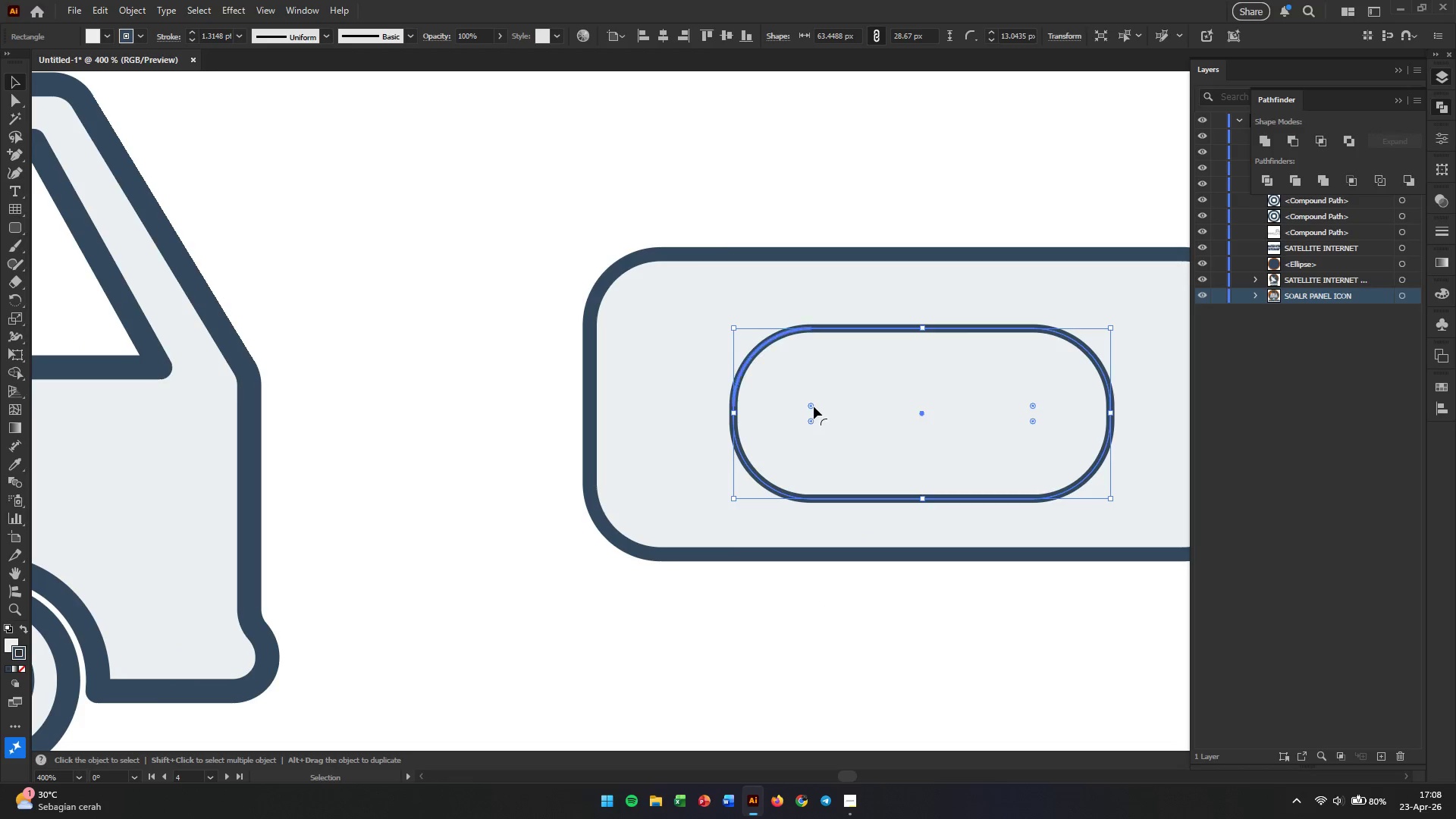 
left_click_drag(start_coordinate=[810, 406], to_coordinate=[763, 394])
 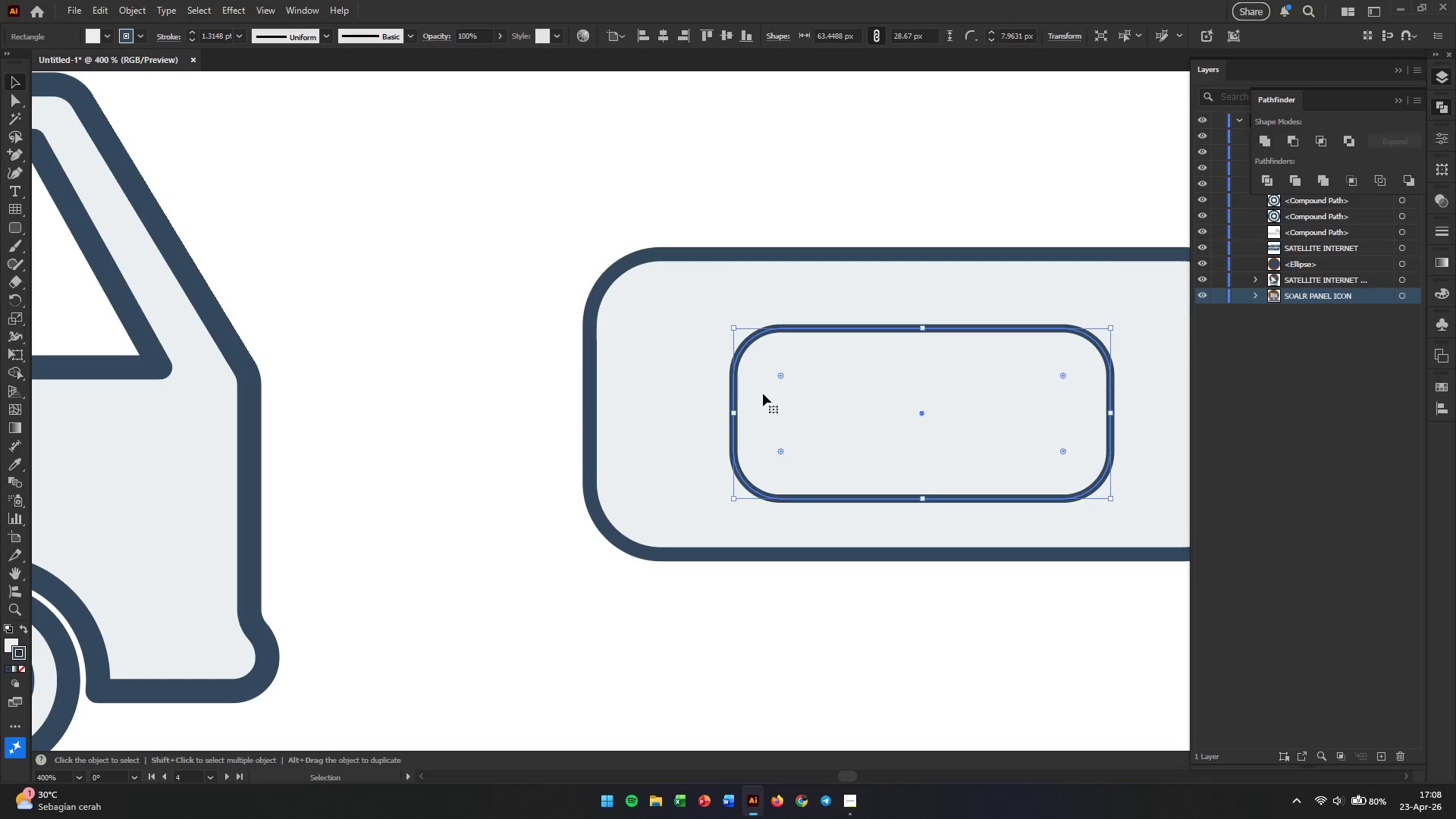 
hold_key(key=Space, duration=0.67)
 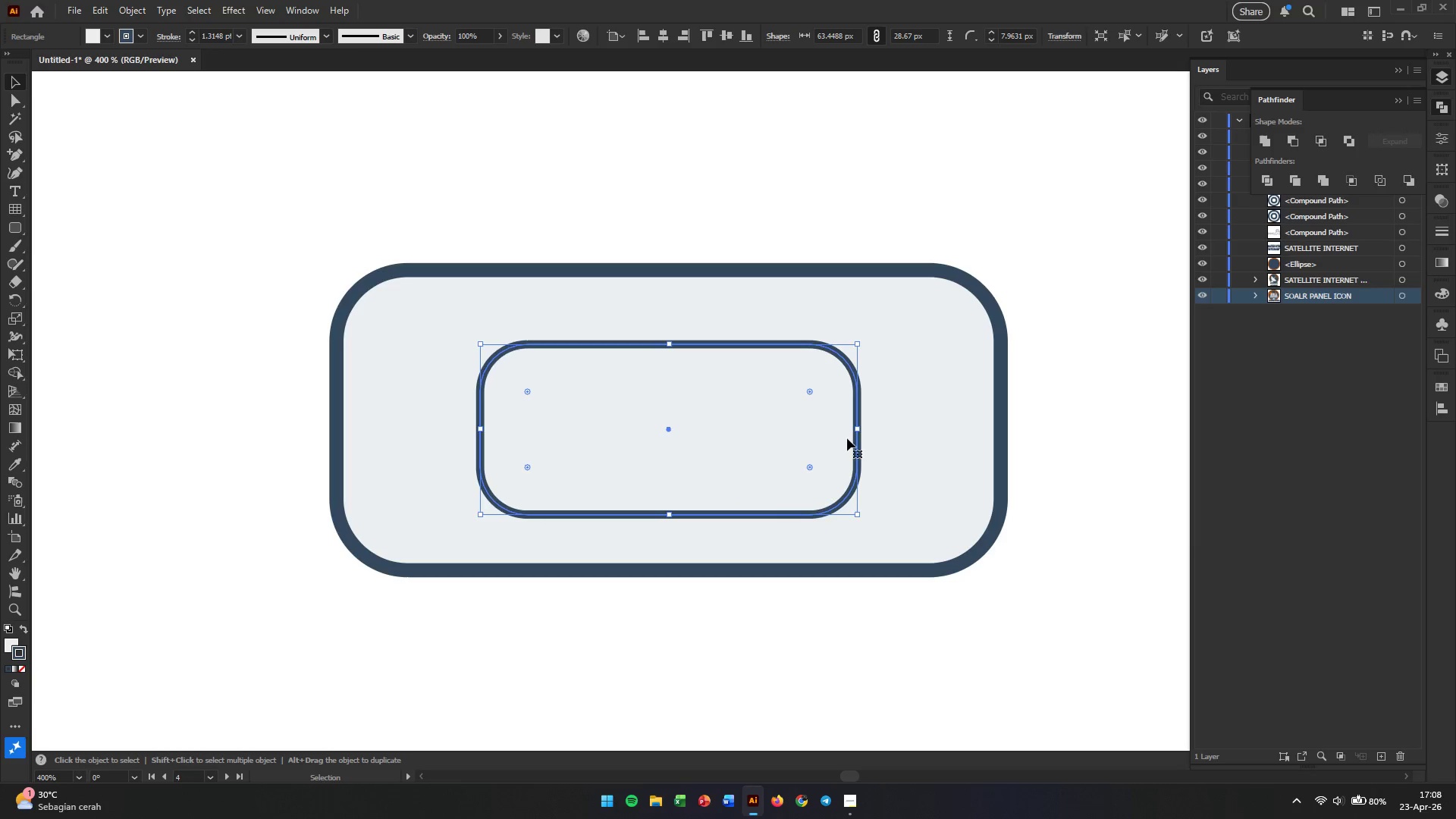 
left_click_drag(start_coordinate=[952, 455], to_coordinate=[698, 471])
 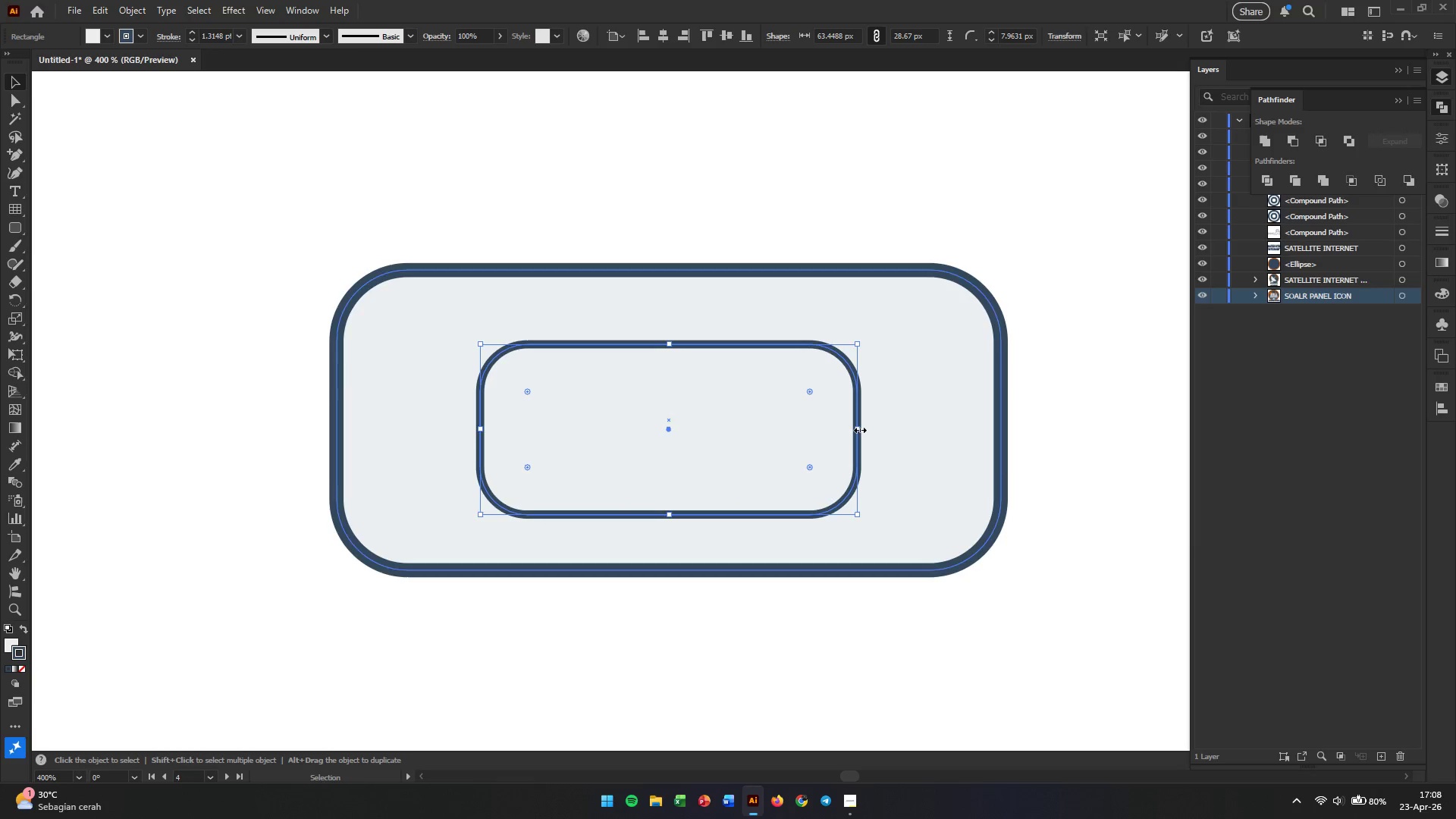 
left_click_drag(start_coordinate=[857, 428], to_coordinate=[930, 429])
 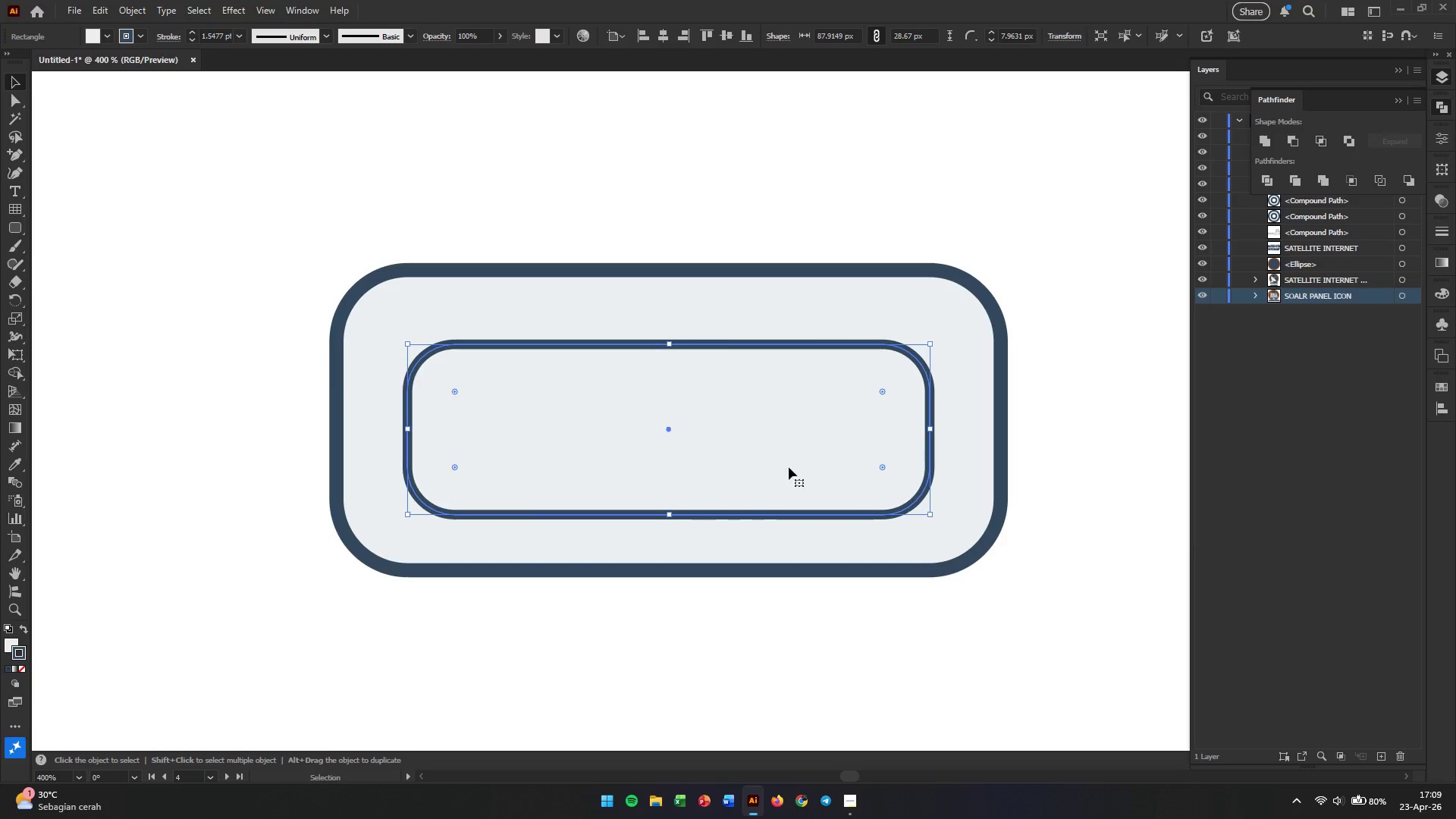 
hold_key(key=ShiftLeft, duration=1.11)
 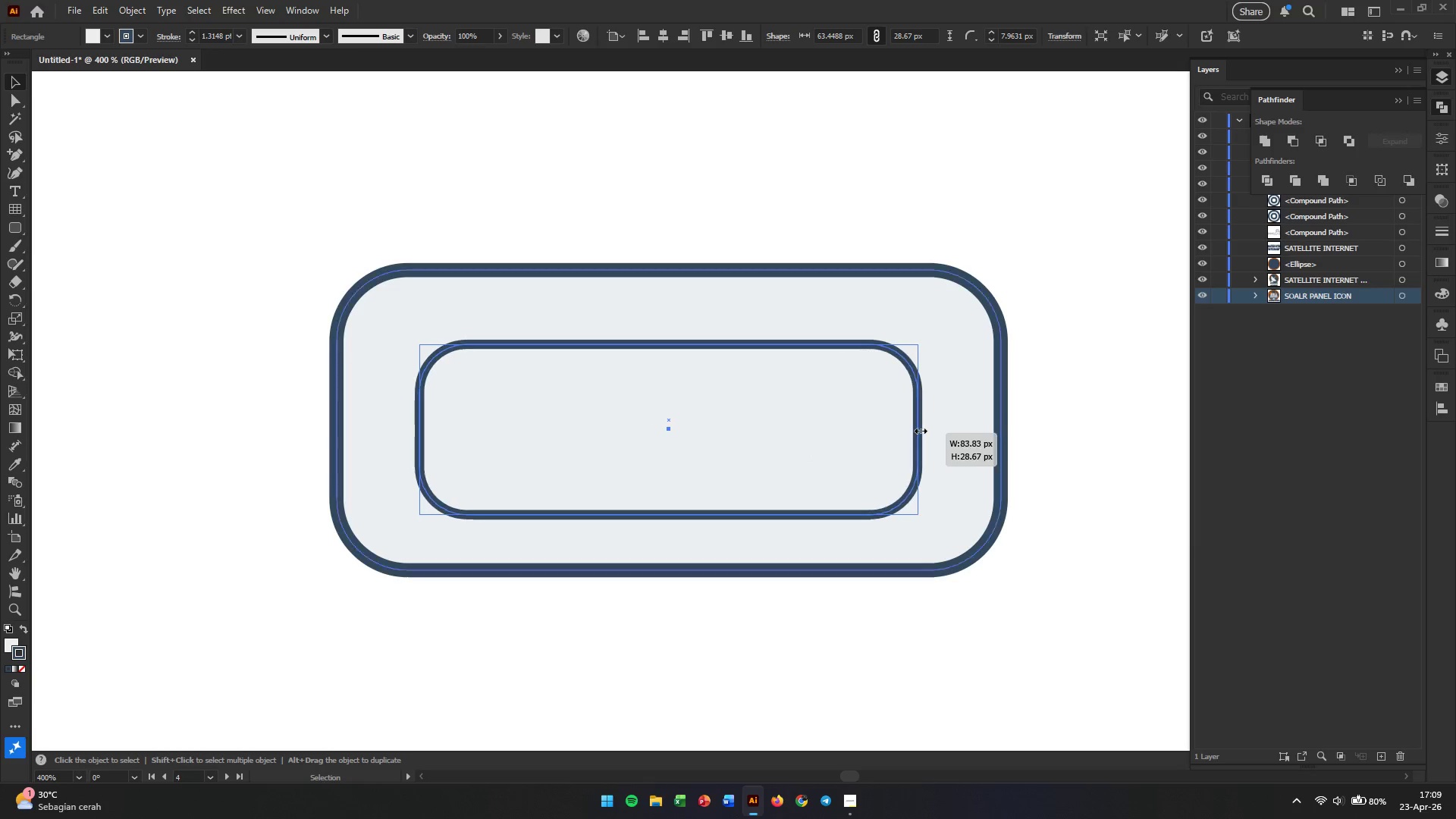 
hold_key(key=AltLeft, duration=4.03)
 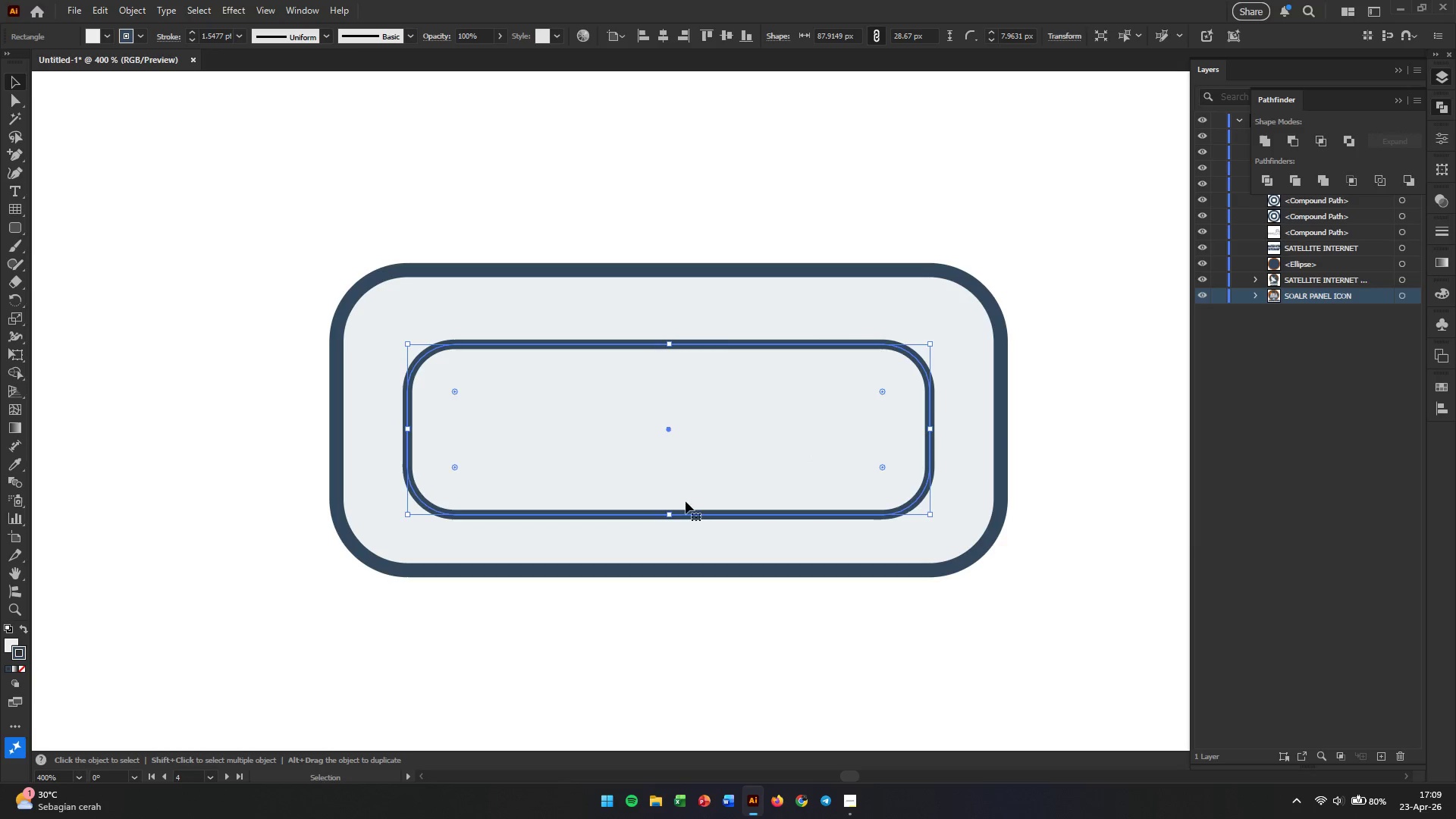 
left_click_drag(start_coordinate=[666, 513], to_coordinate=[665, 531])
 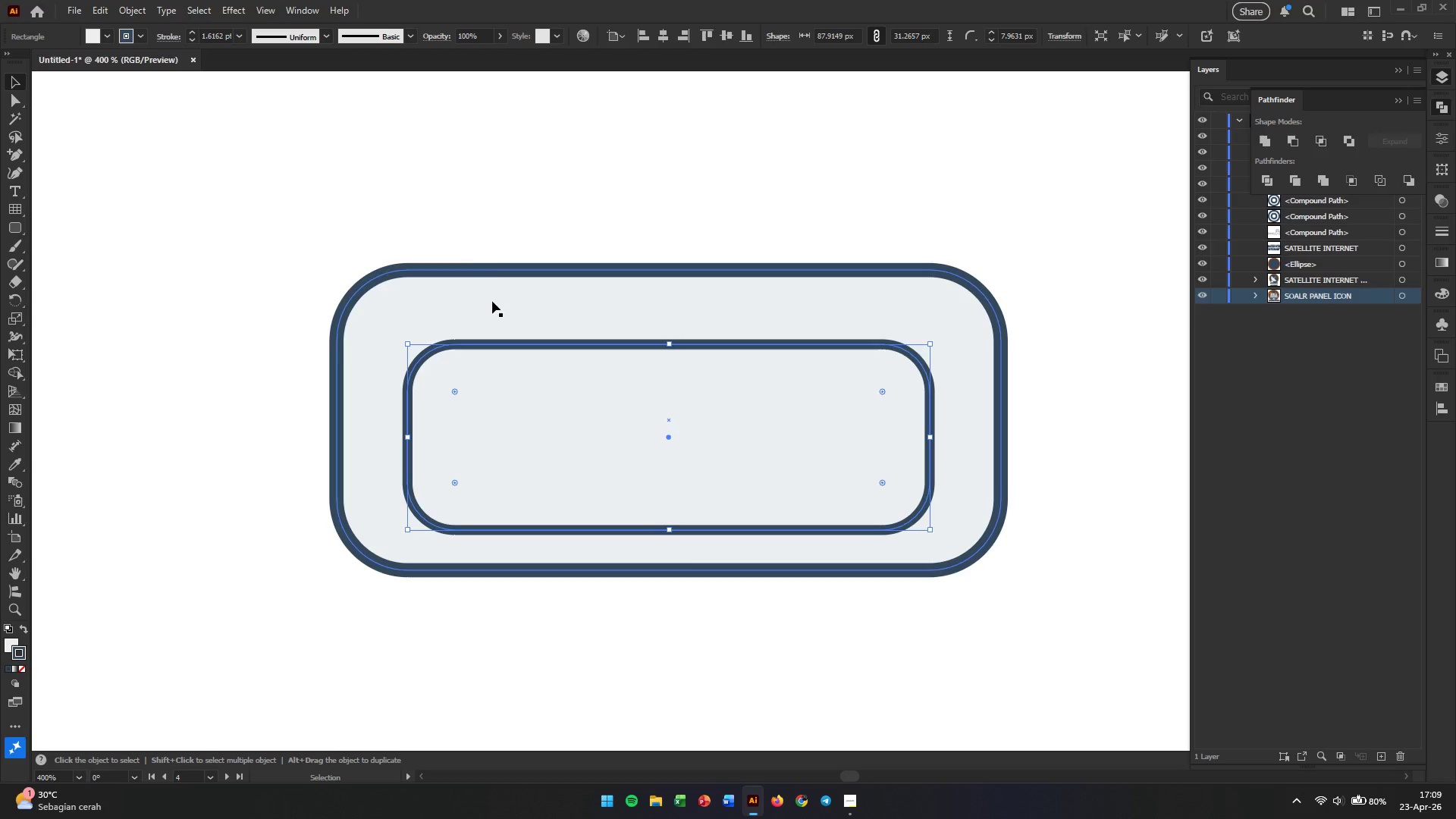 
left_click_drag(start_coordinate=[503, 211], to_coordinate=[636, 620])
 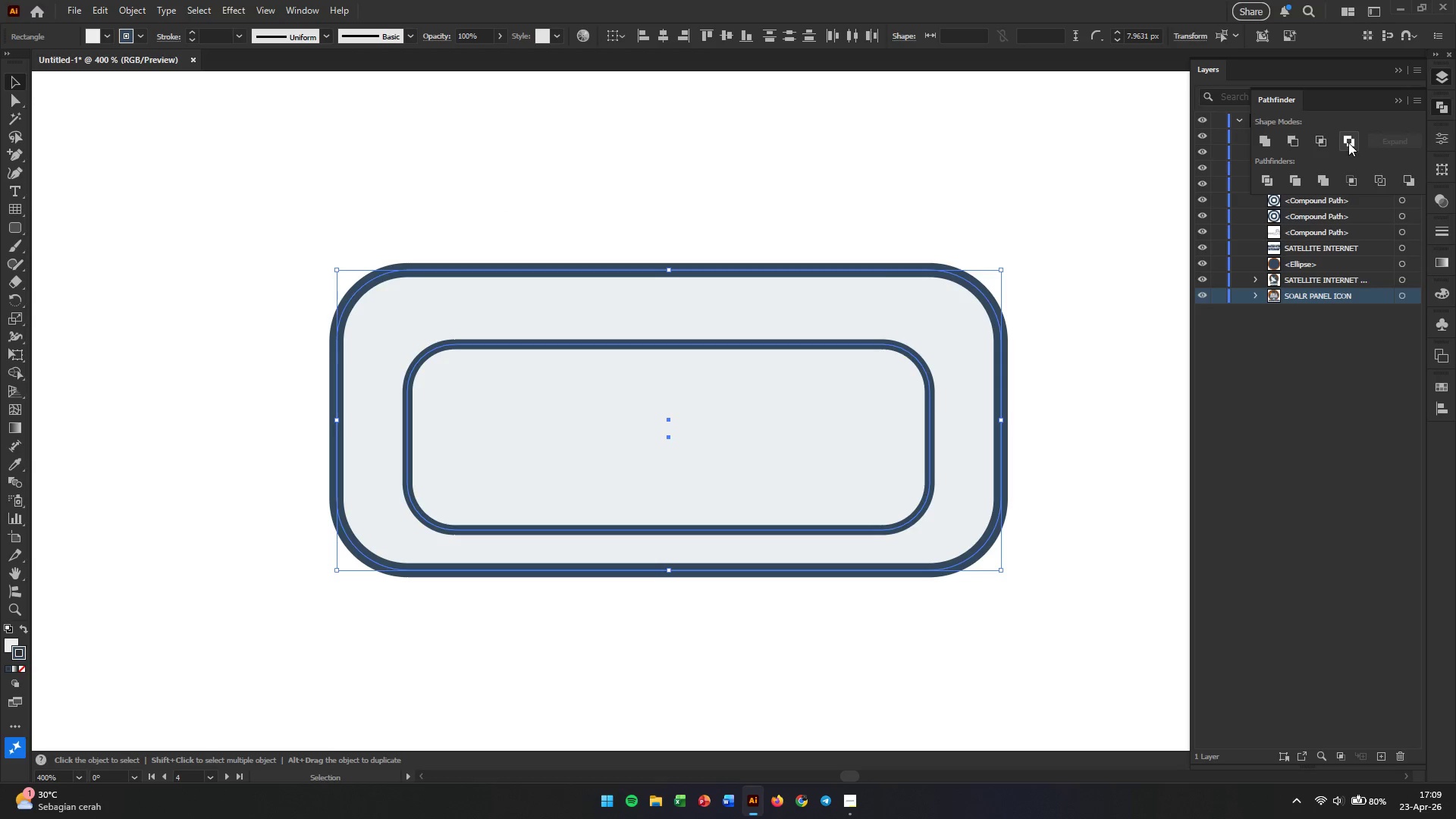 
wait(5.23)
 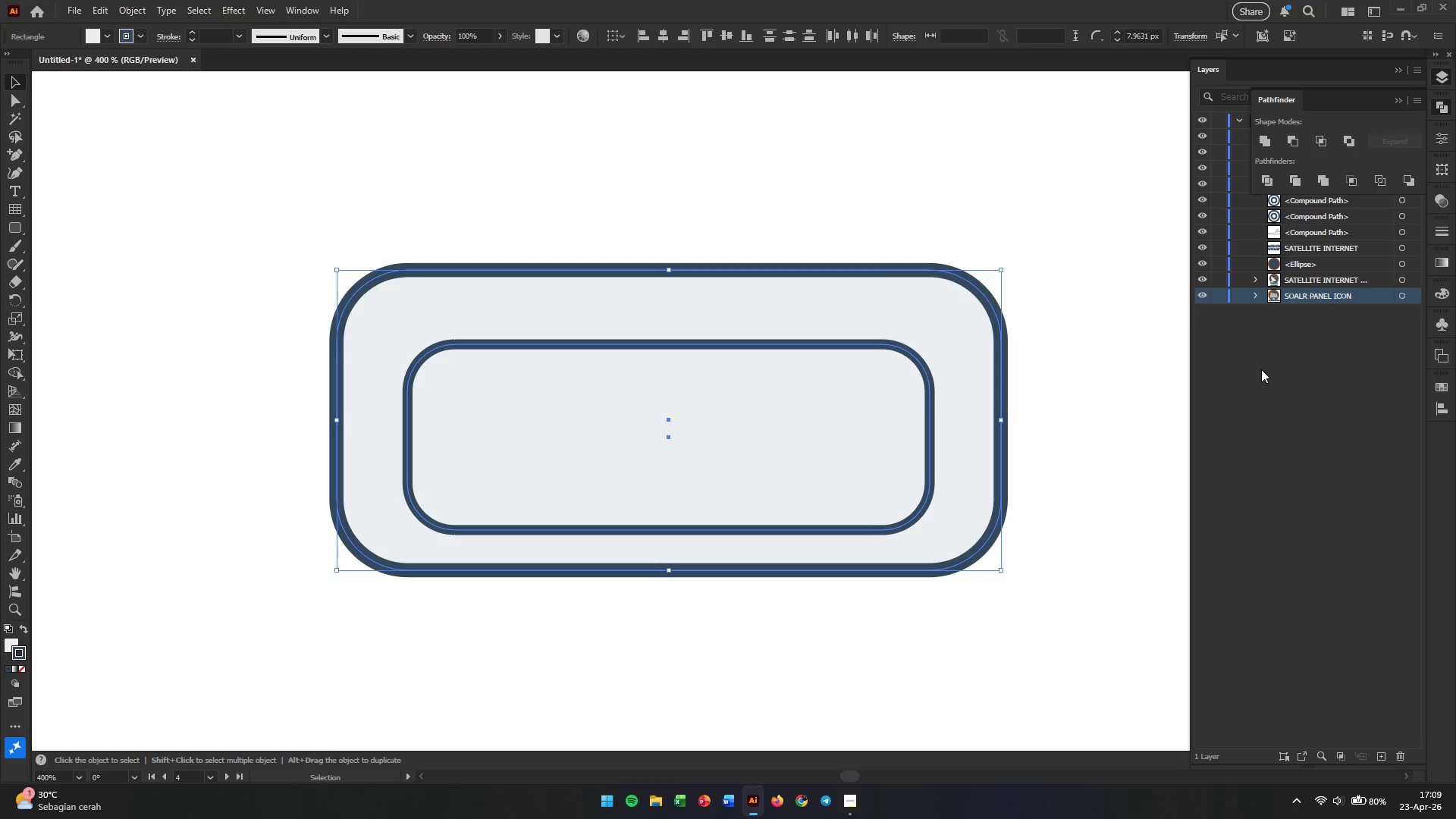 
left_click([1348, 143])
 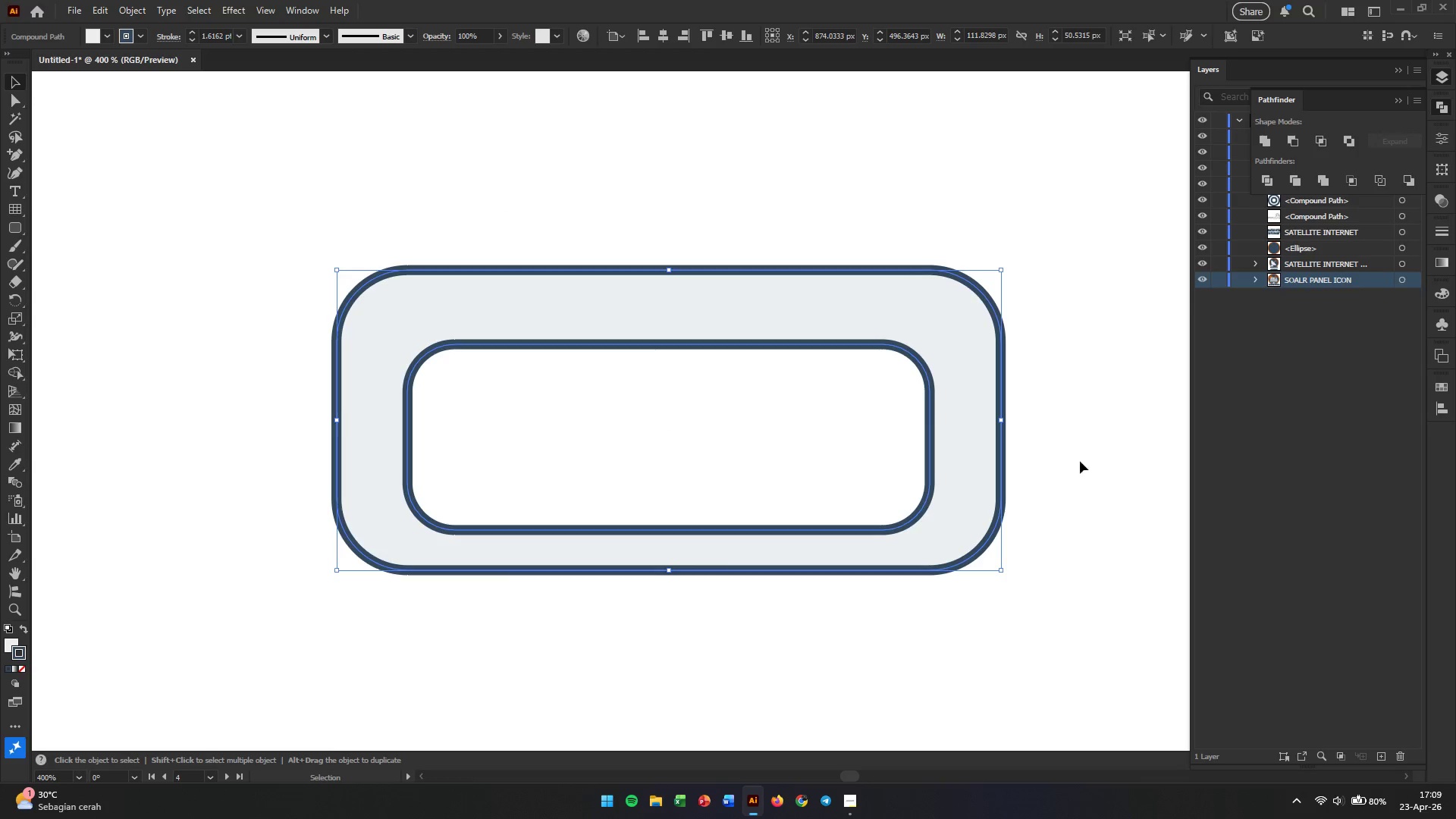 
left_click([1034, 537])
 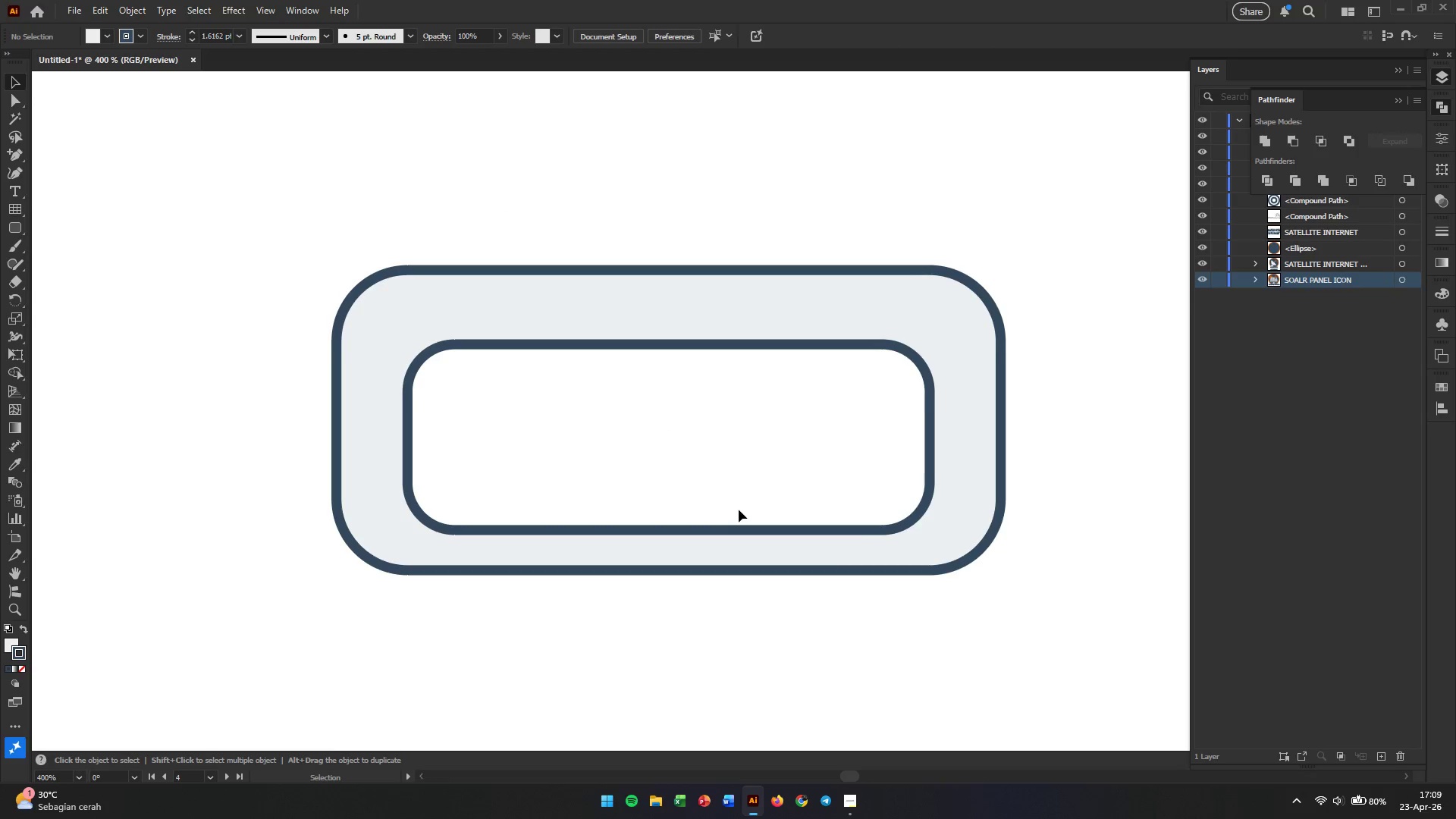 
hold_key(key=AltLeft, duration=0.86)
scroll: coordinate [739, 510], scroll_direction: down, amount: 5.0
 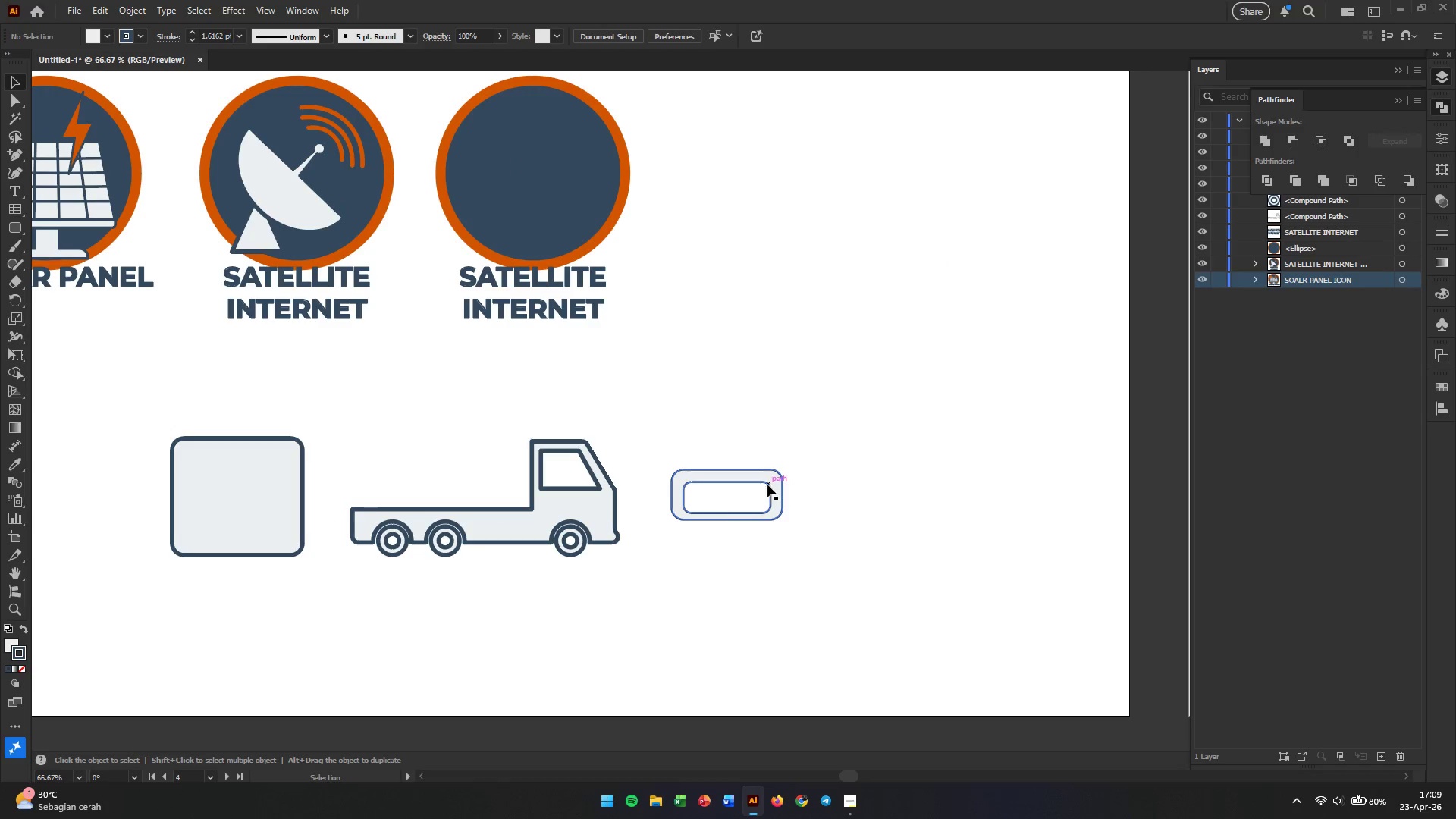 
left_click_drag(start_coordinate=[767, 485], to_coordinate=[292, 406])
 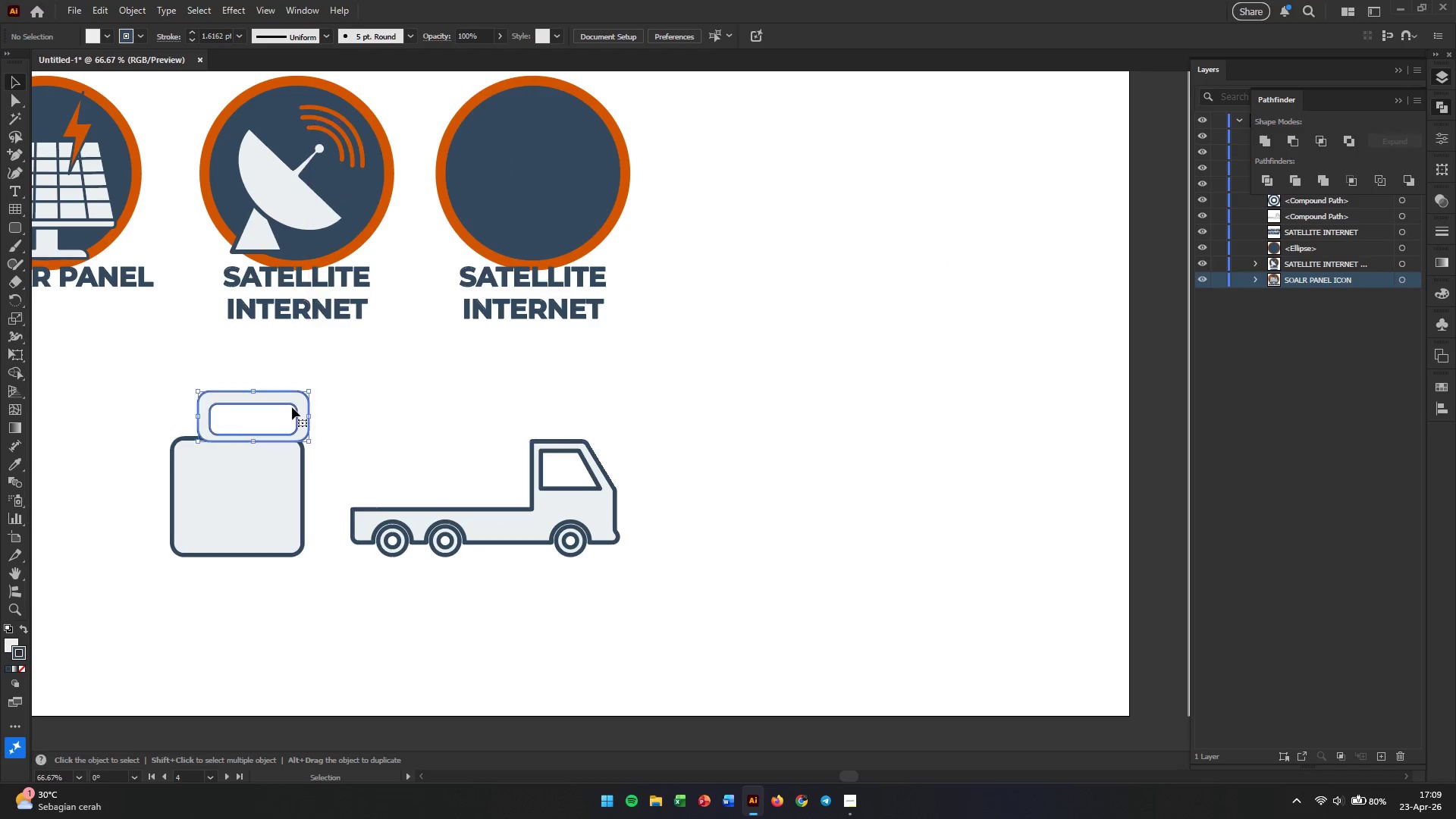 
hold_key(key=AltLeft, duration=0.53)
scroll: coordinate [217, 425], scroll_direction: up, amount: 3.0
 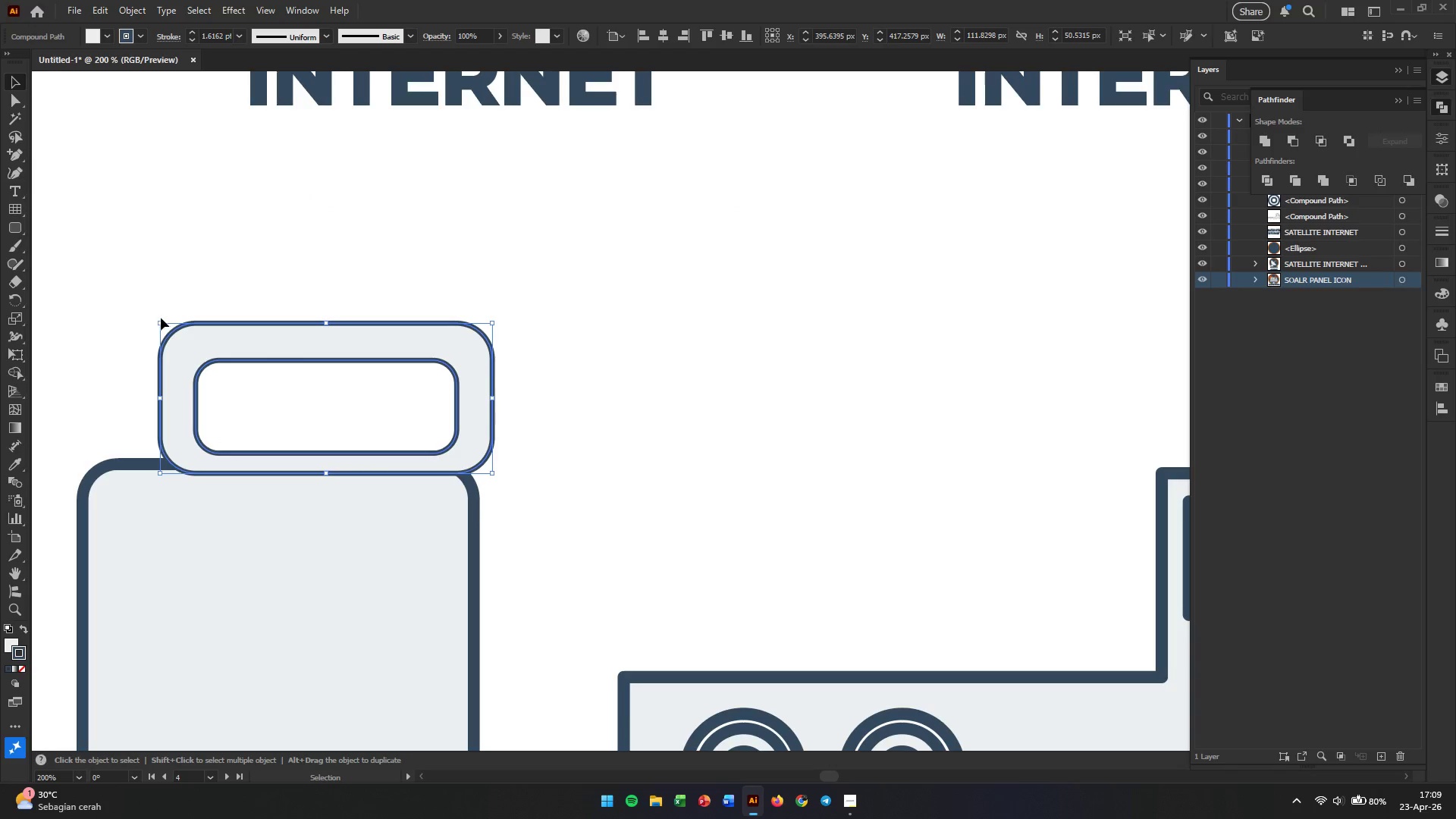 
left_click_drag(start_coordinate=[160, 319], to_coordinate=[213, 359])
 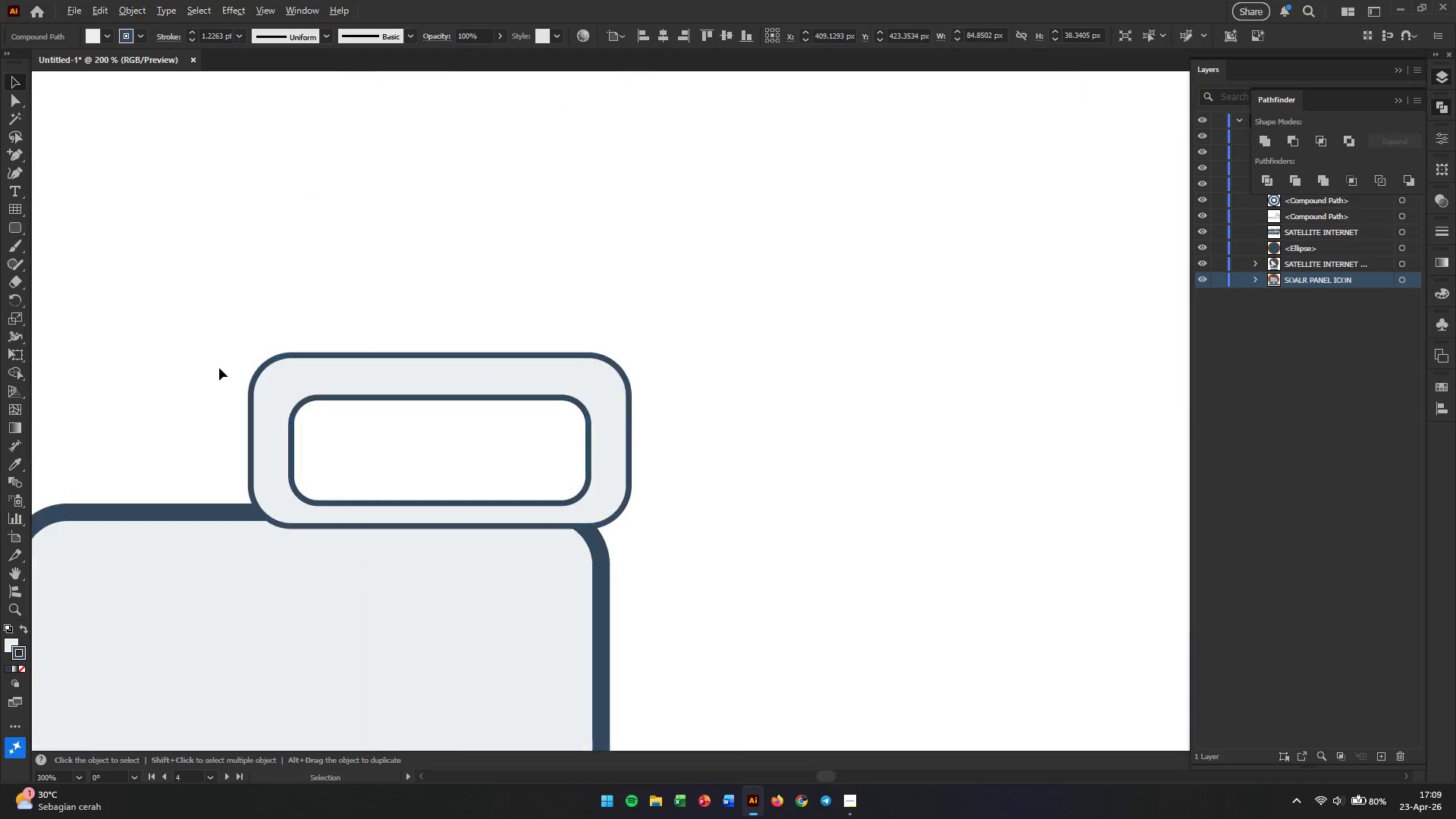 
hold_key(key=ShiftLeft, duration=0.84)
 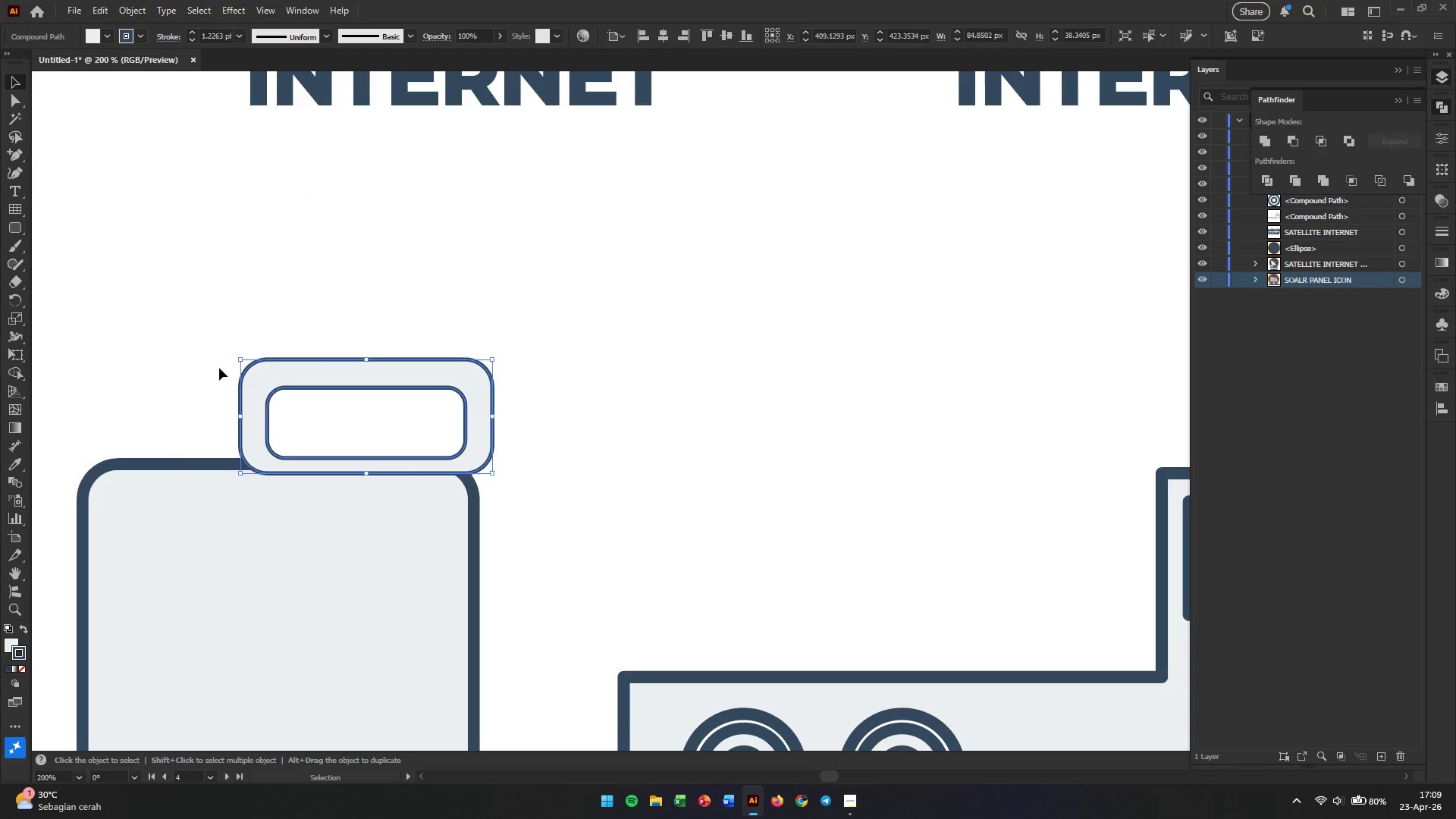 
hold_key(key=AltLeft, duration=0.44)
scroll: coordinate [219, 368], scroll_direction: up, amount: 2.0
 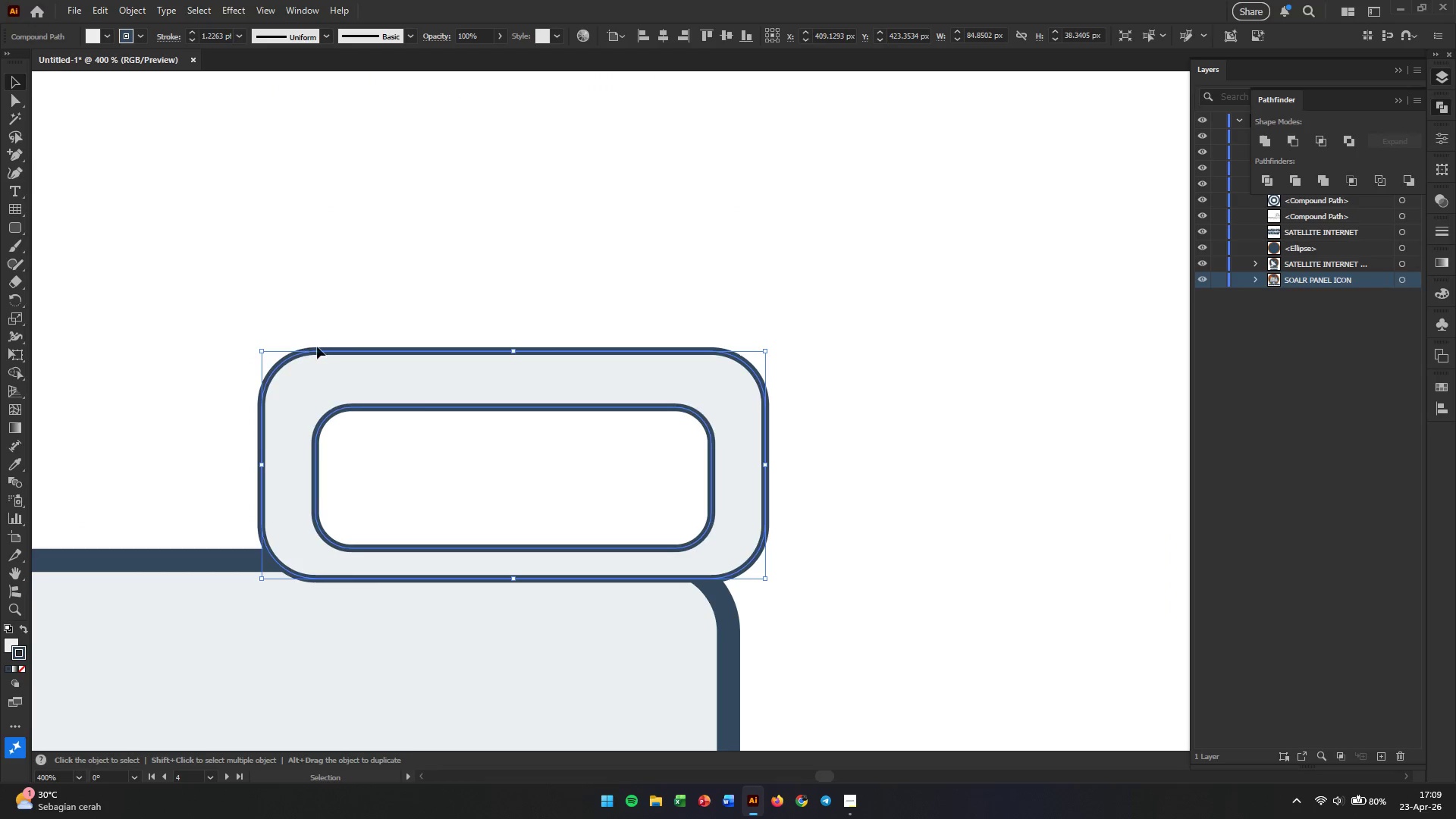 
hold_key(key=AltLeft, duration=0.47)
scroll: coordinate [441, 383], scroll_direction: down, amount: 1.0
 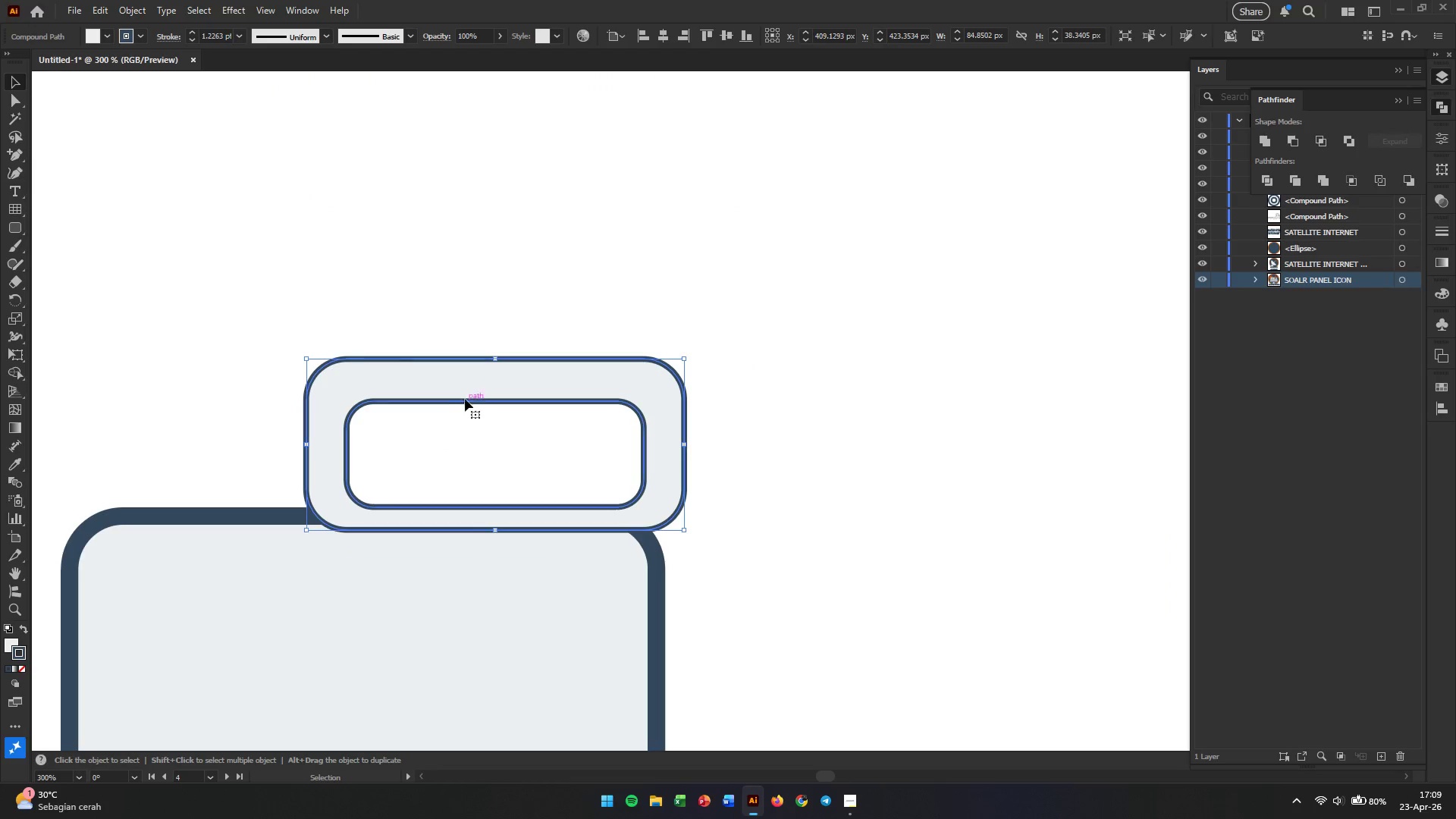 
left_click_drag(start_coordinate=[482, 393], to_coordinate=[282, 410])
 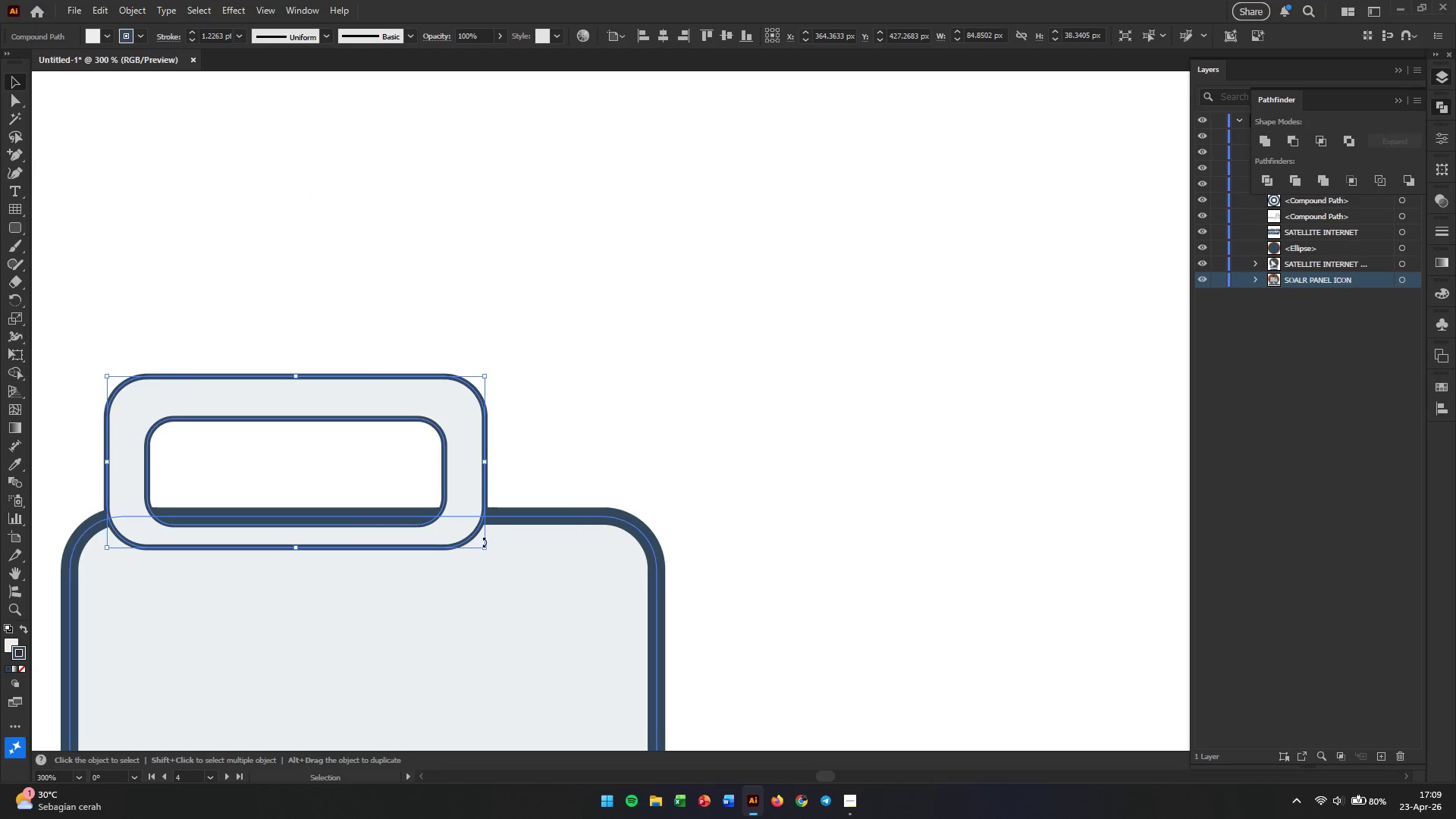 
hold_key(key=ShiftLeft, duration=0.77)
left_click_drag(start_coordinate=[482, 544], to_coordinate=[441, 505])
 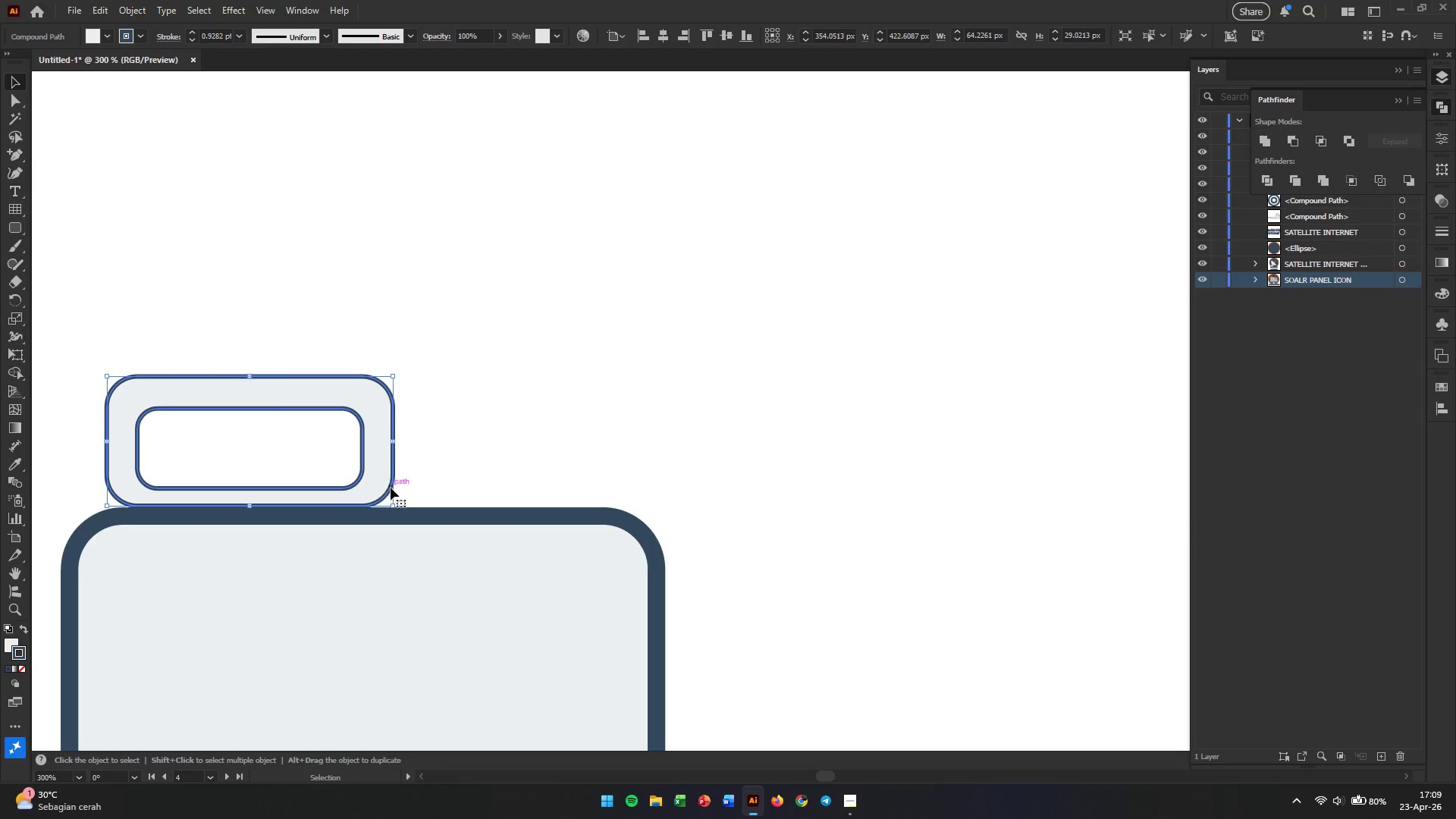 
left_click_drag(start_coordinate=[391, 504], to_coordinate=[347, 472])
 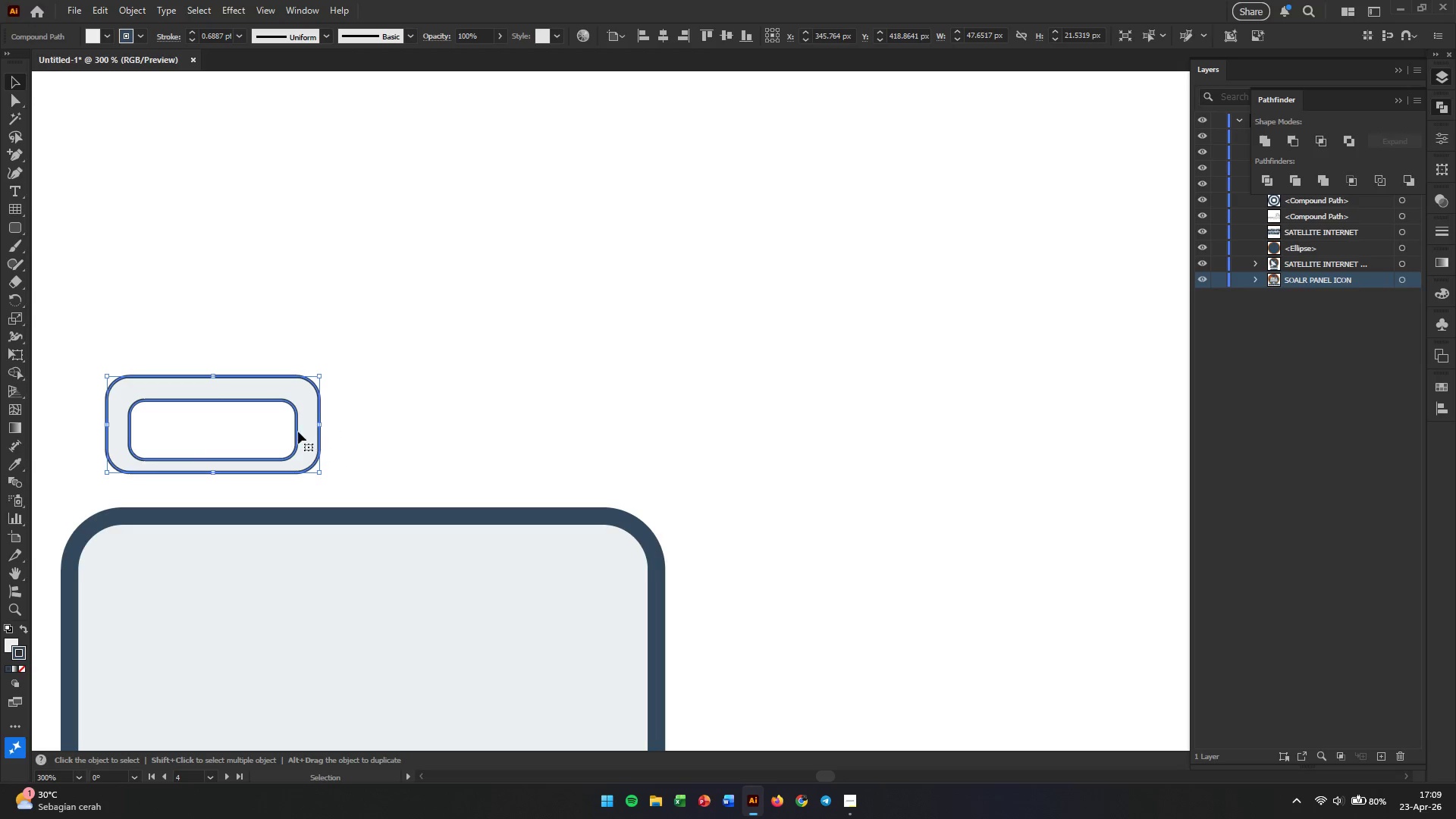 
hold_key(key=ShiftLeft, duration=0.5)
 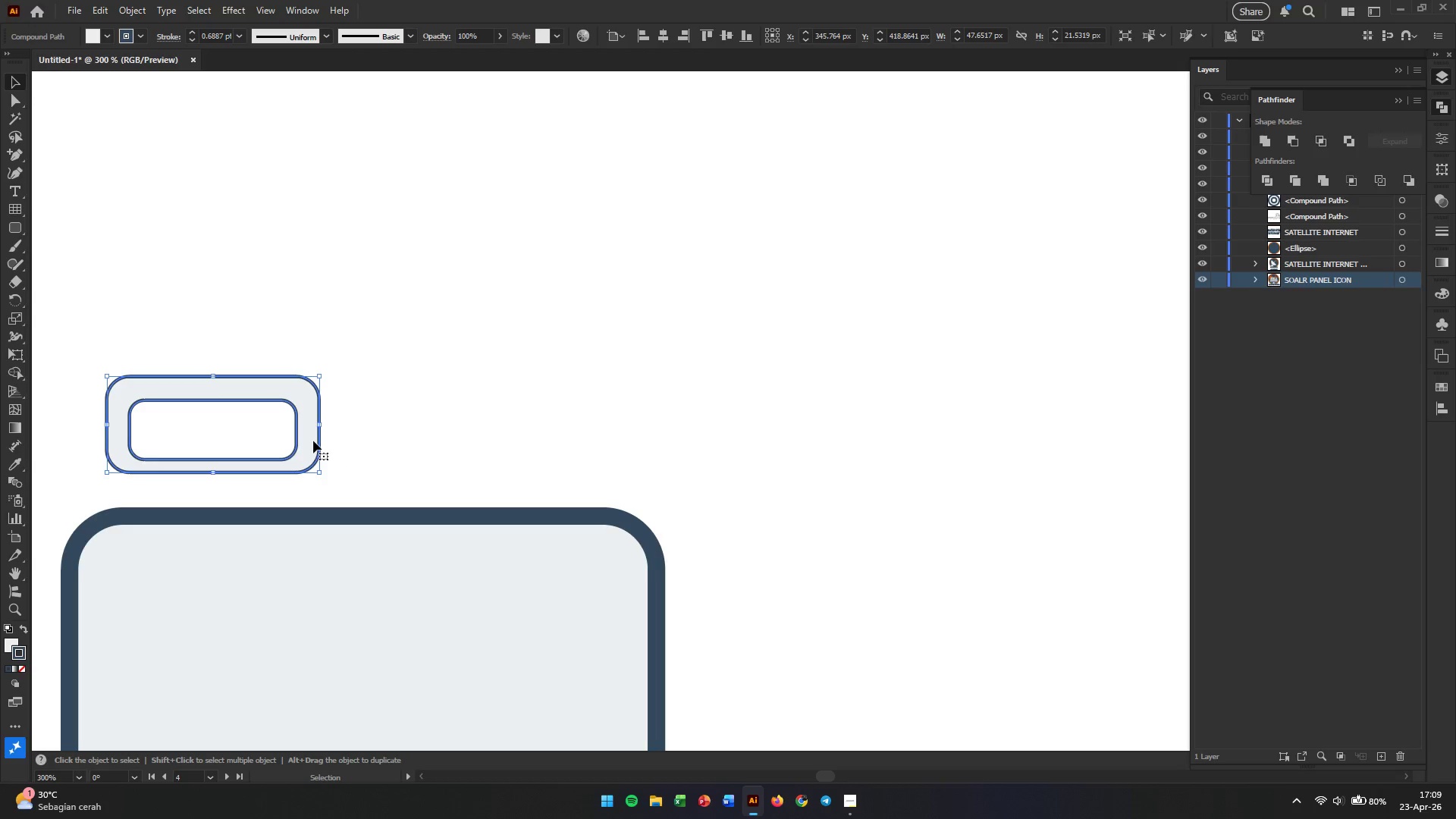 
left_click_drag(start_coordinate=[314, 441], to_coordinate=[348, 506])
 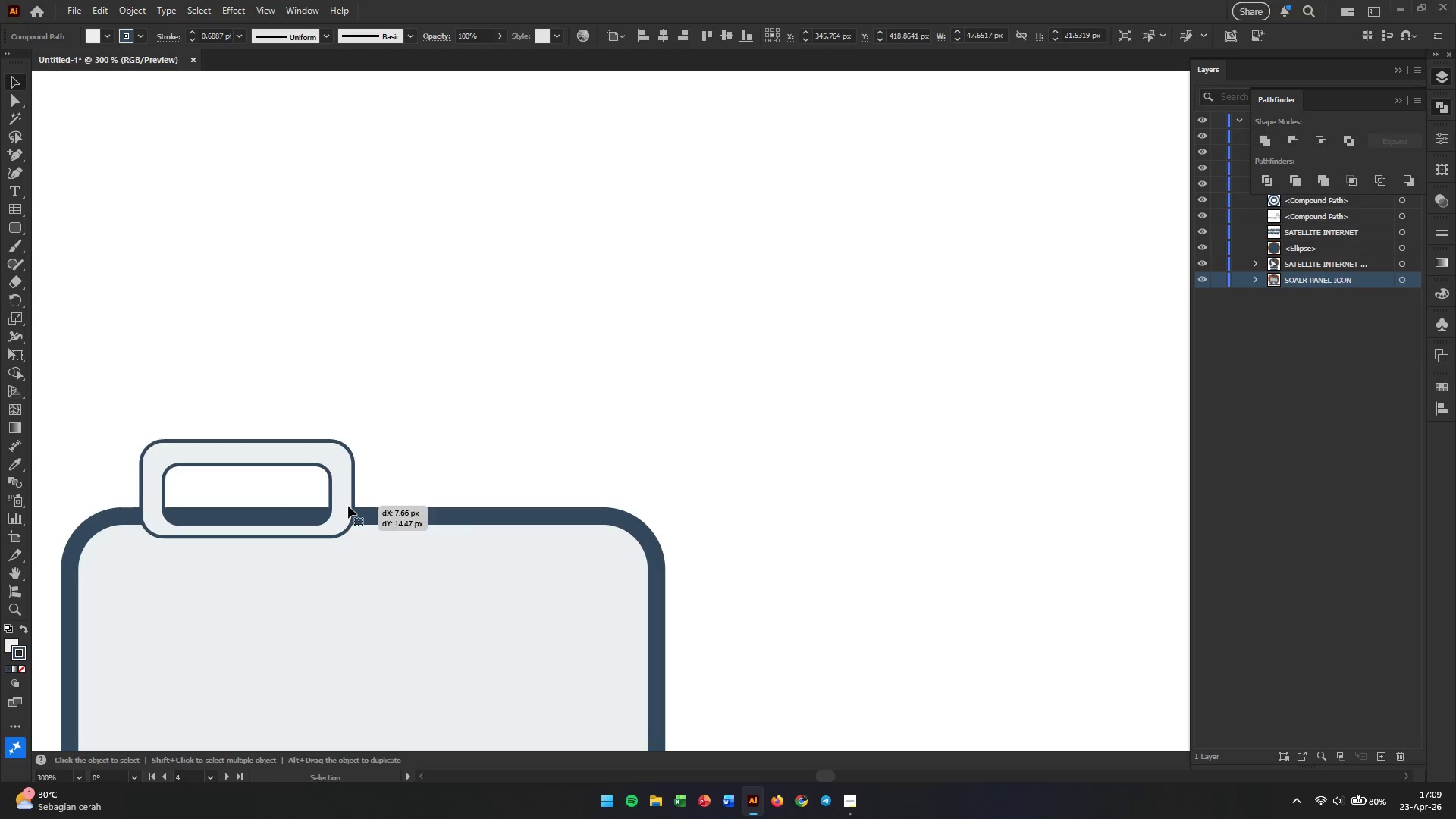 
hold_key(key=AltLeft, duration=2.47)
scroll: coordinate [370, 499], scroll_direction: down, amount: 3.0
 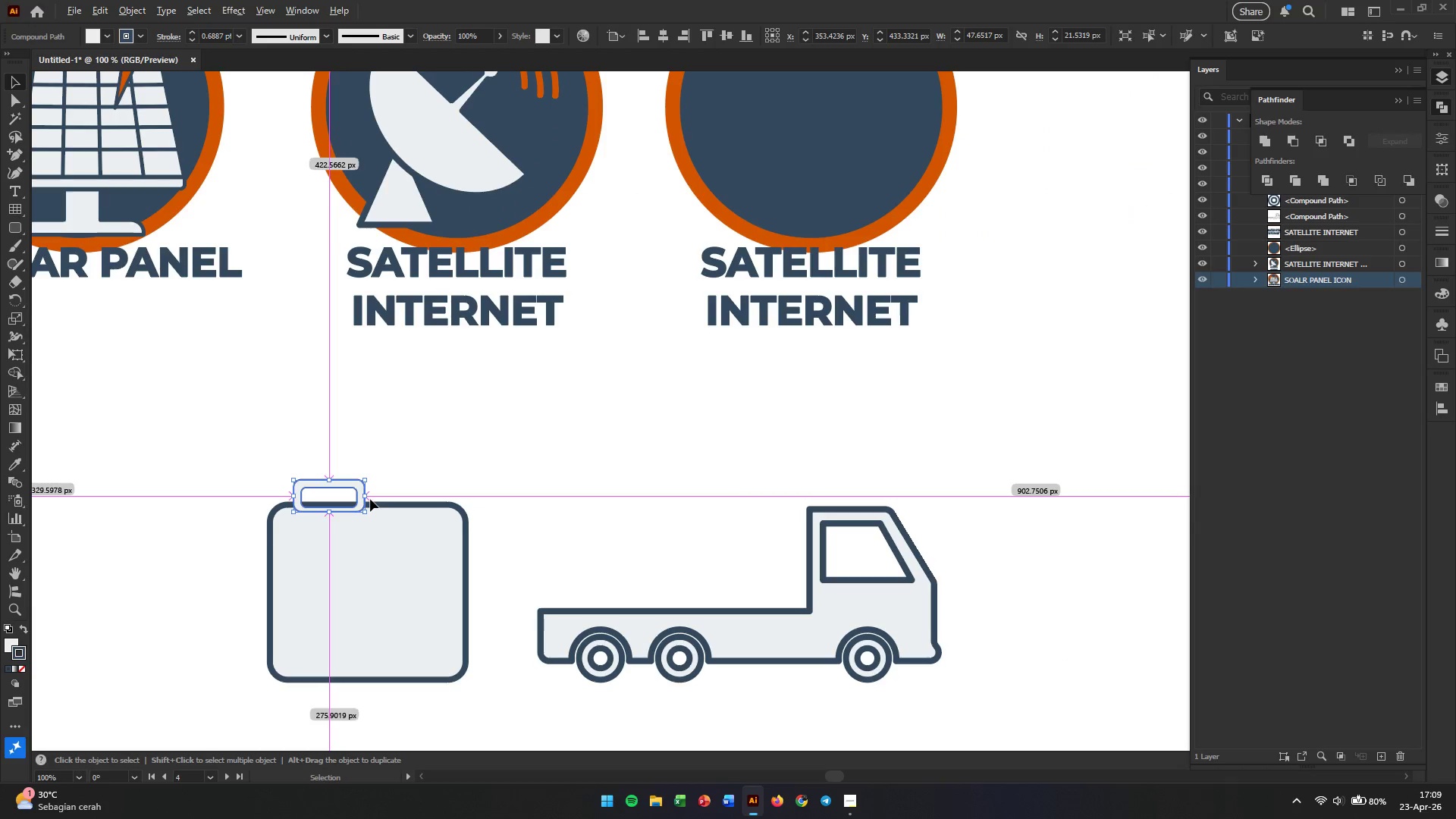 
scroll: coordinate [344, 501], scroll_direction: up, amount: 2.0
 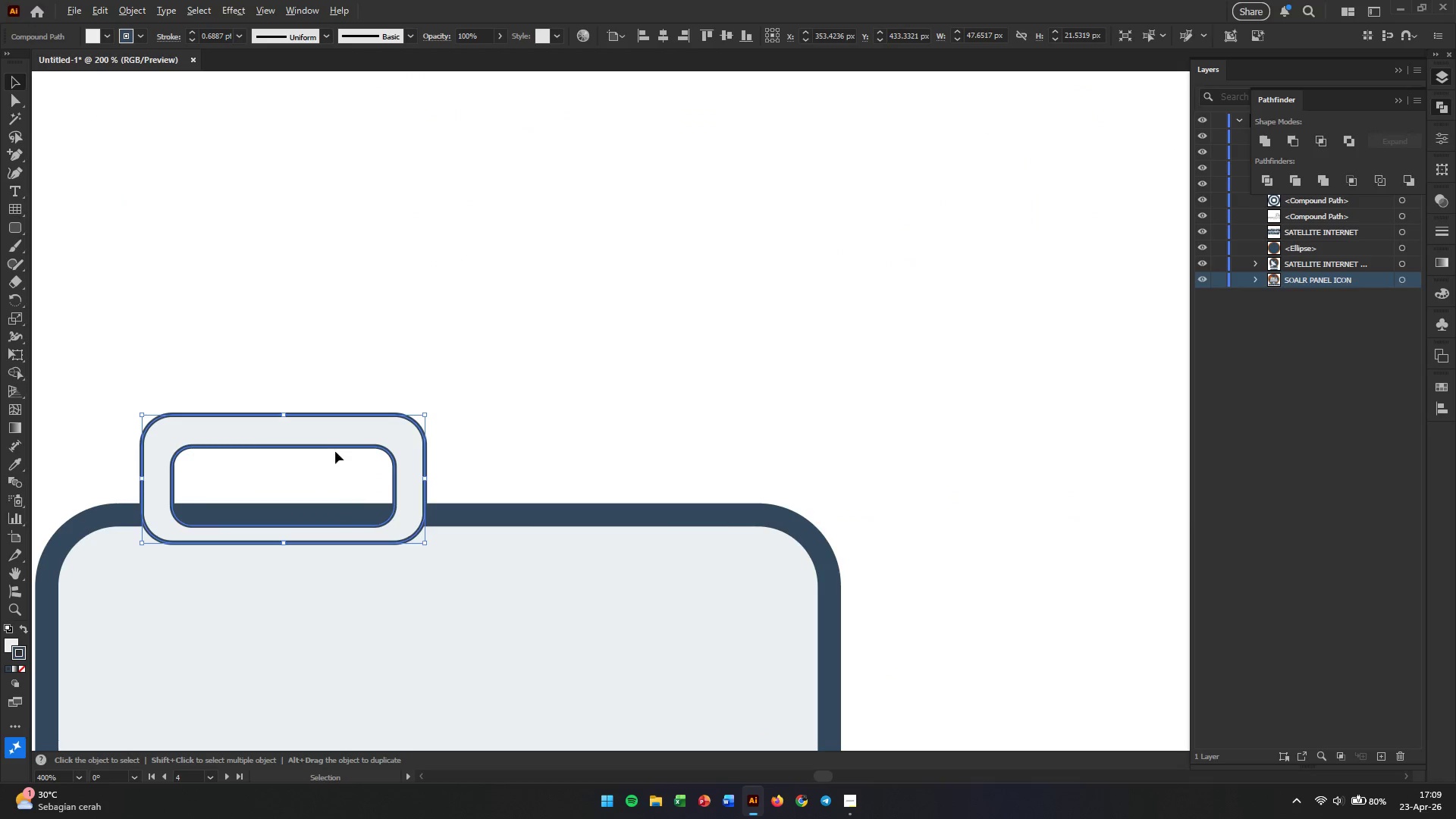 
left_click_drag(start_coordinate=[333, 433], to_coordinate=[334, 449])
 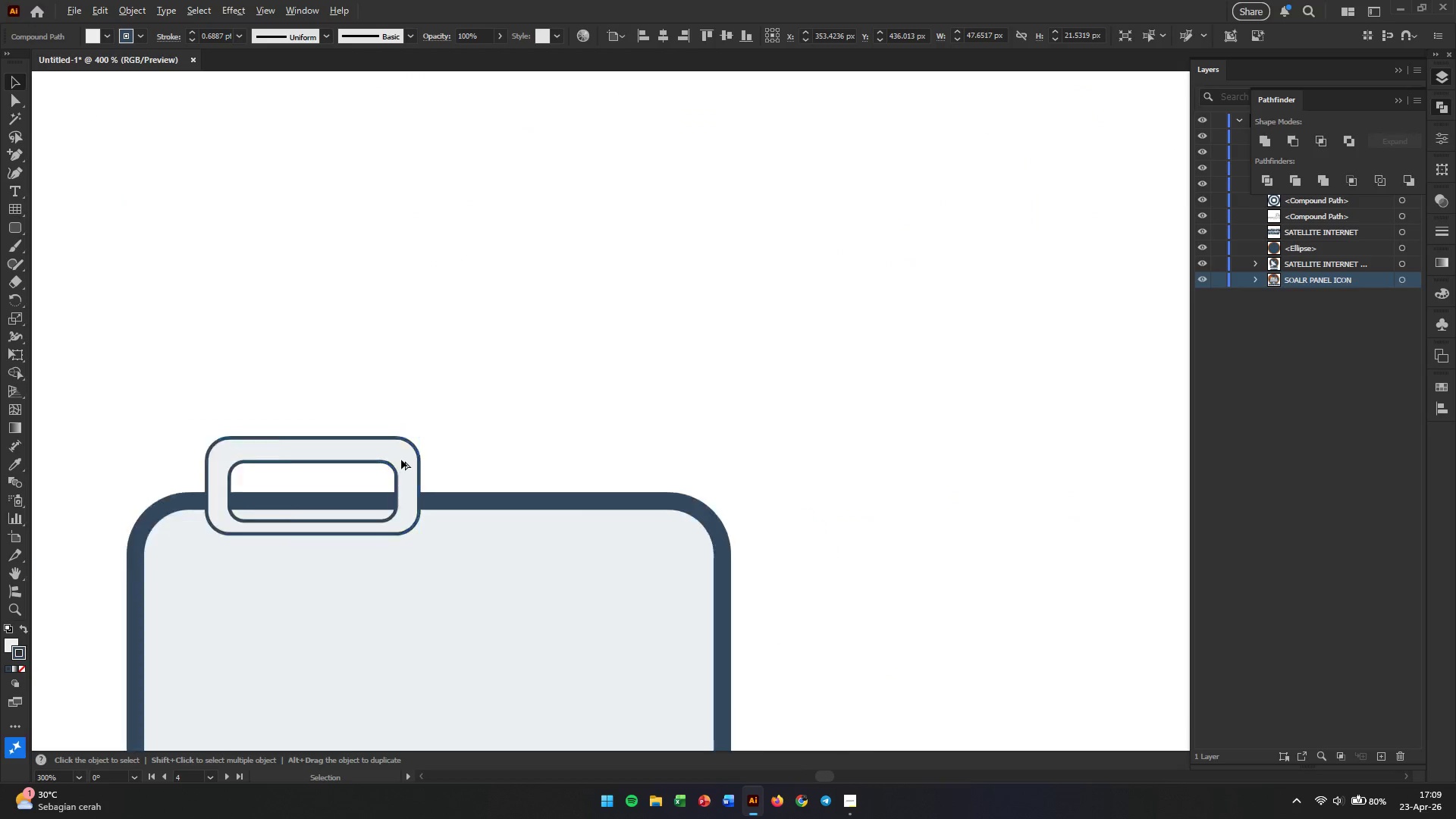 
hold_key(key=ShiftLeft, duration=0.81)
 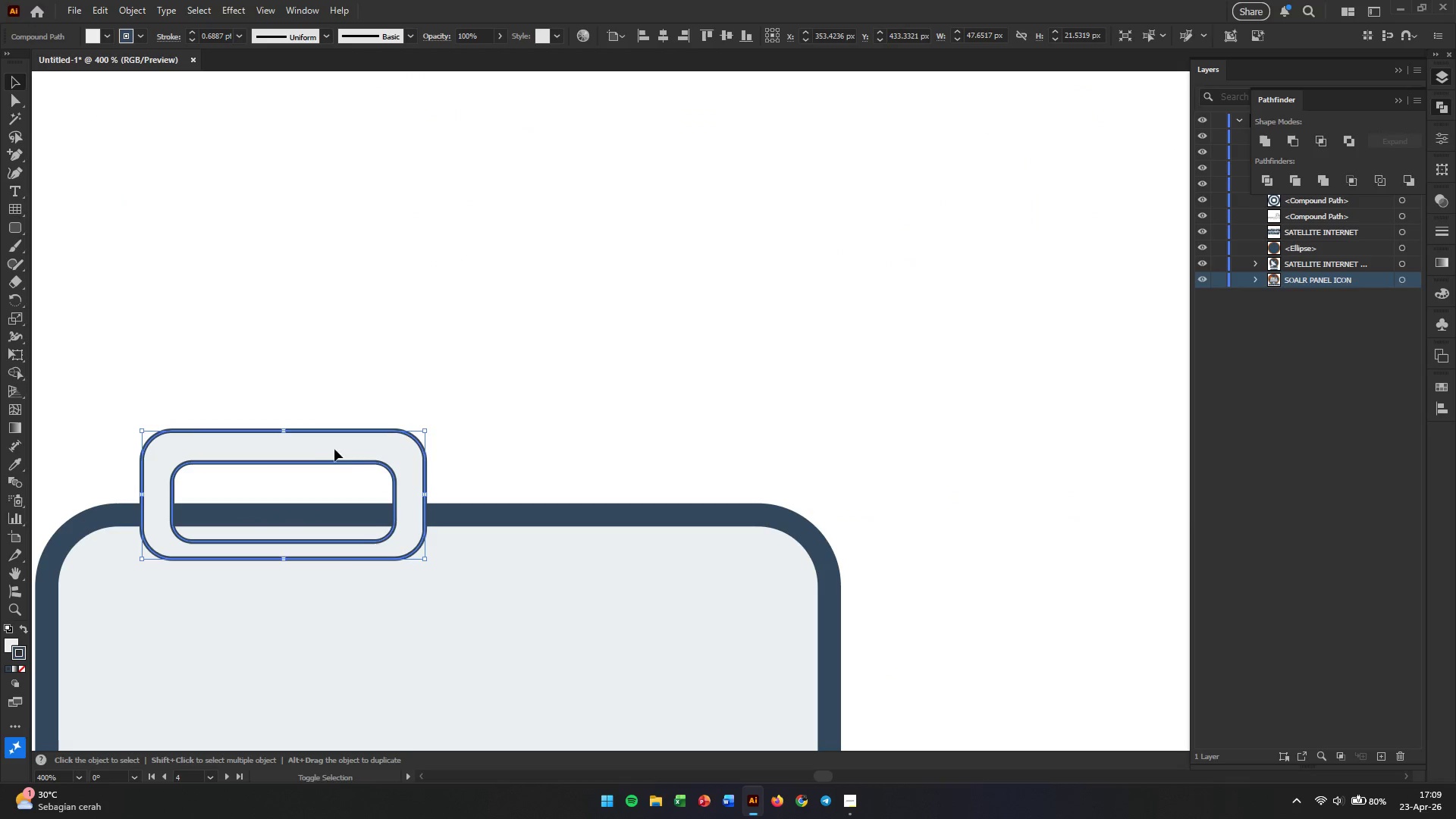 
hold_key(key=AltLeft, duration=0.94)
scroll: coordinate [404, 462], scroll_direction: down, amount: 4.0
 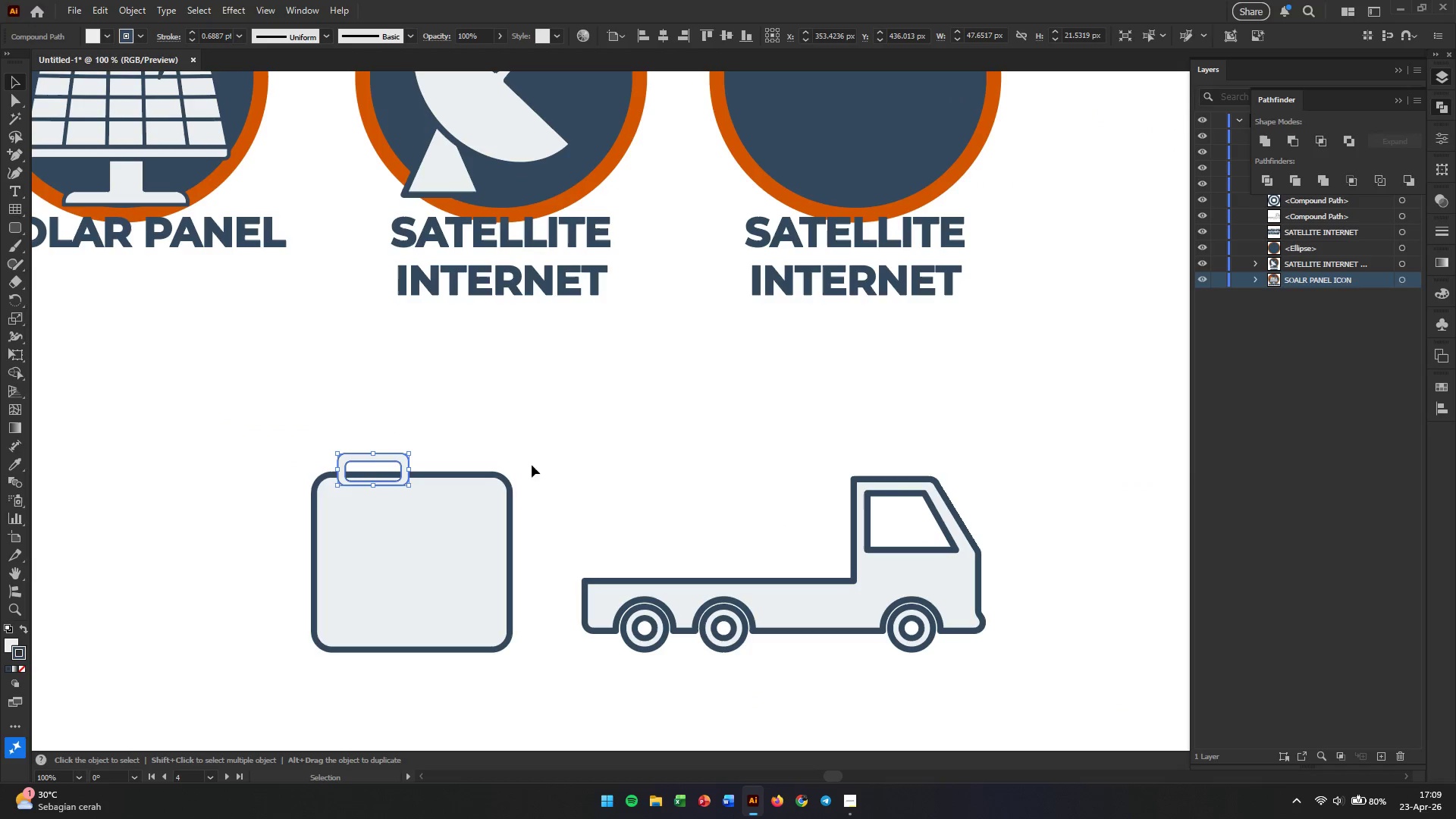 
left_click([592, 475])
 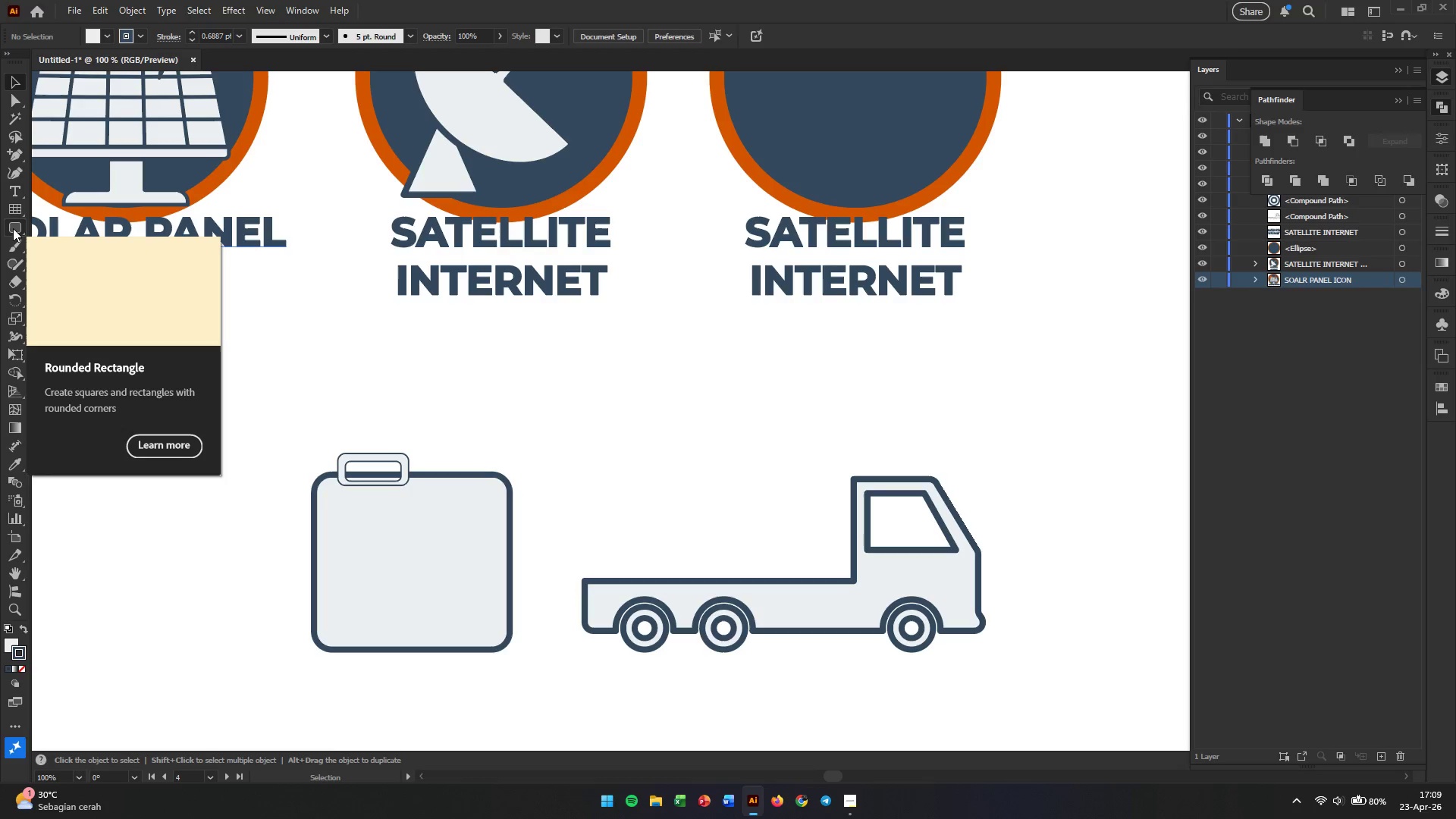 
wait(8.0)
 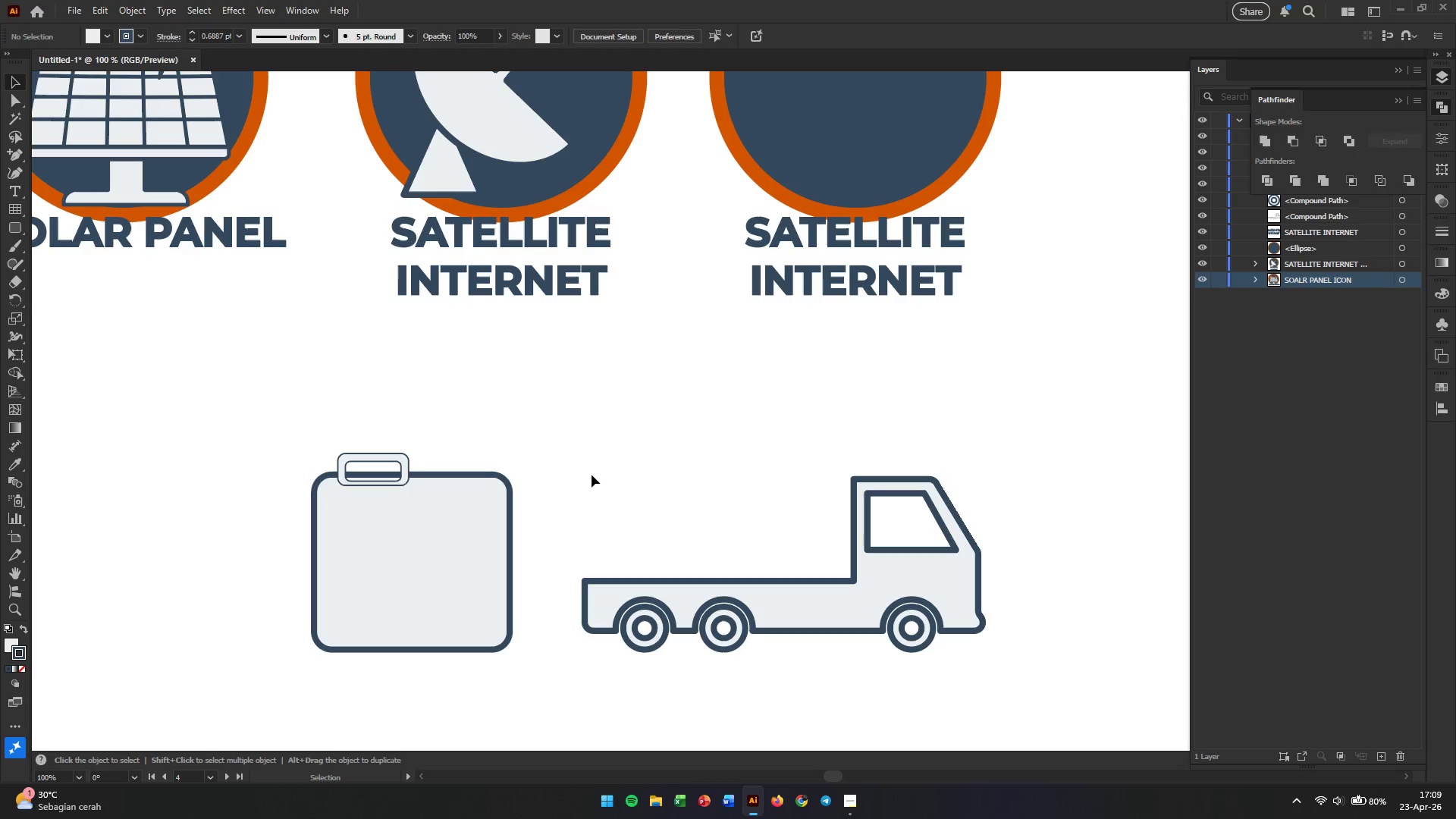 
left_click([16, 227])
 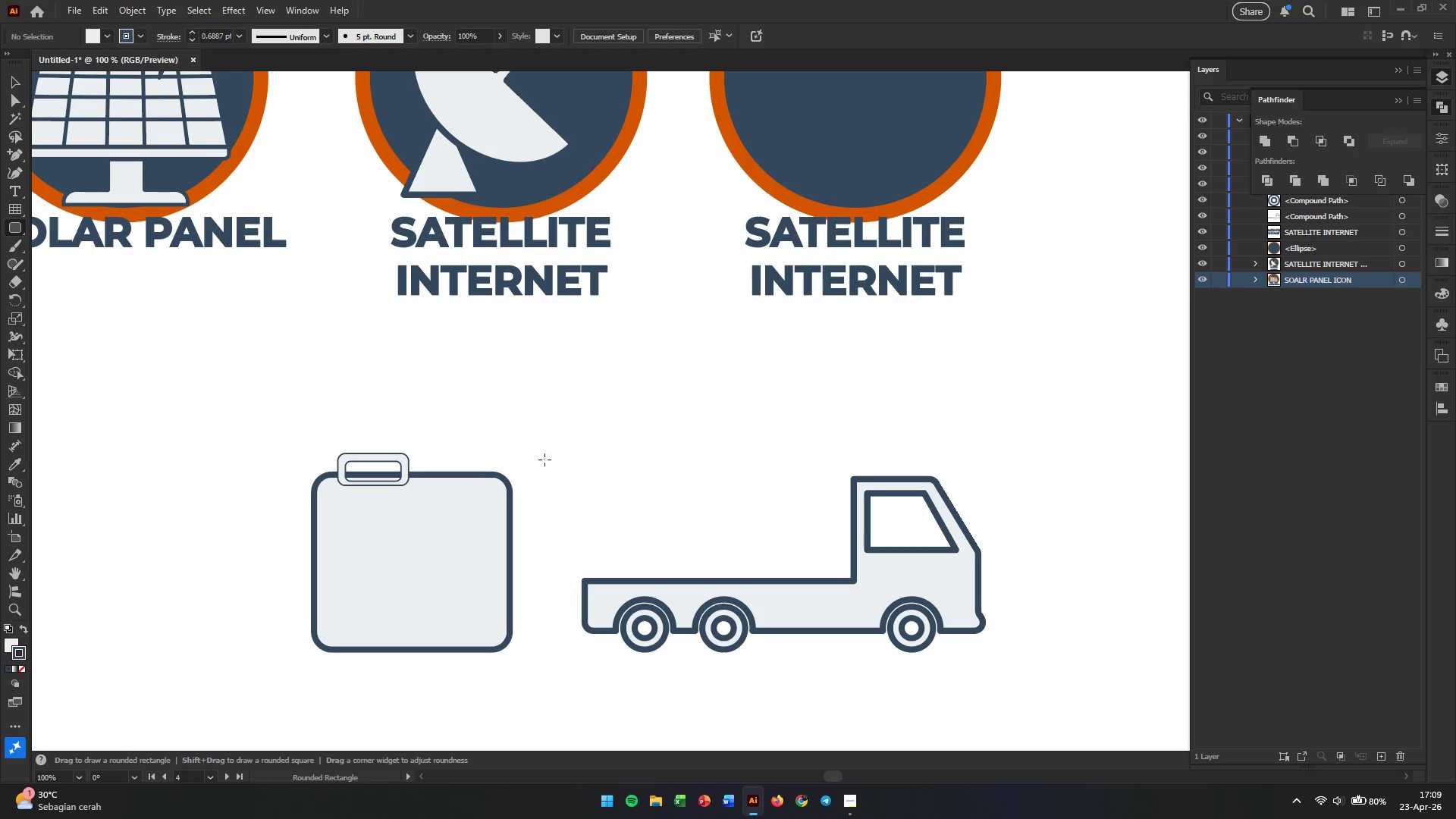 
hold_key(key=AltLeft, duration=0.48)
scroll: coordinate [479, 455], scroll_direction: up, amount: 3.0
 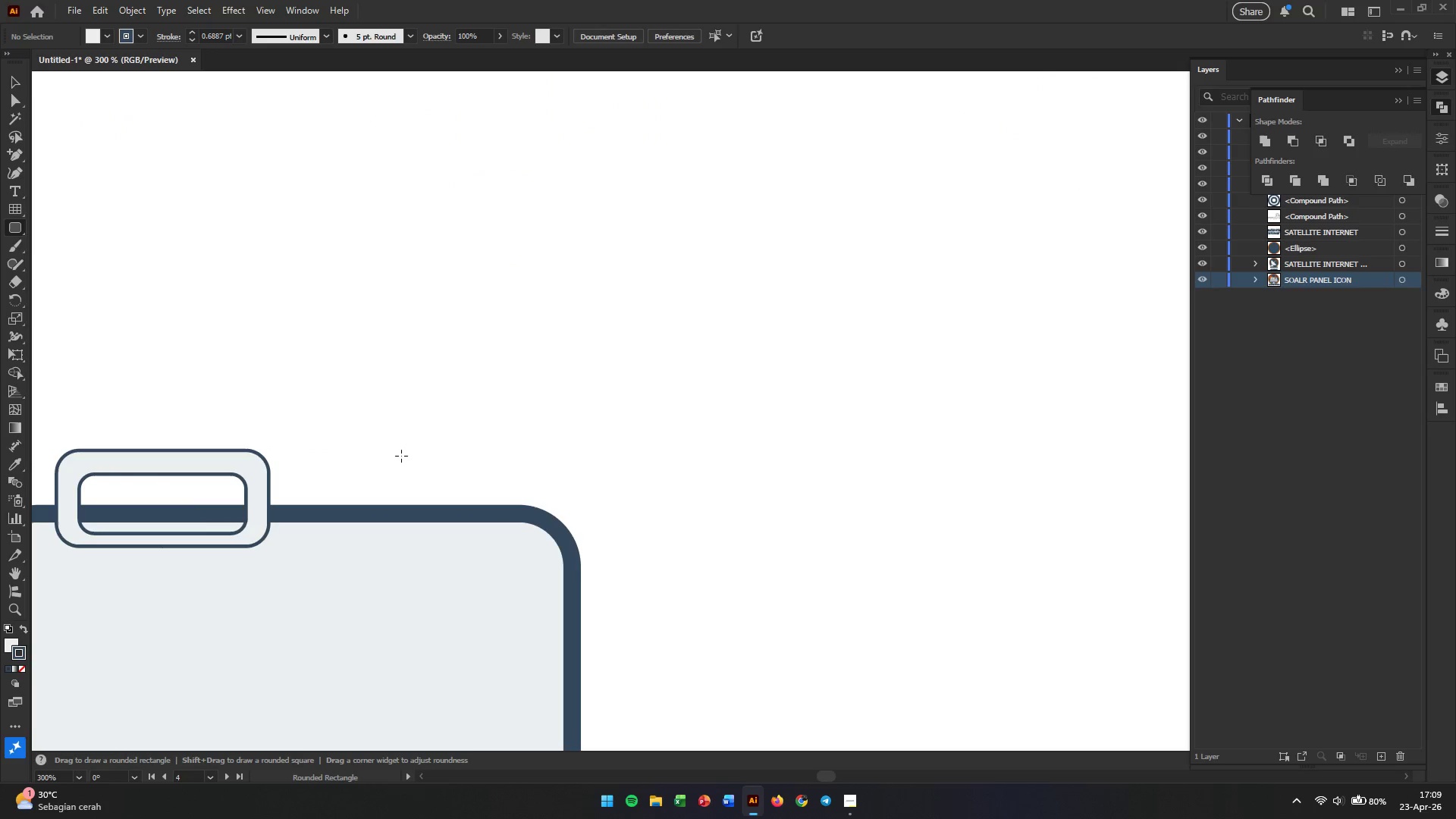 
left_click_drag(start_coordinate=[401, 457], to_coordinate=[535, 525])
 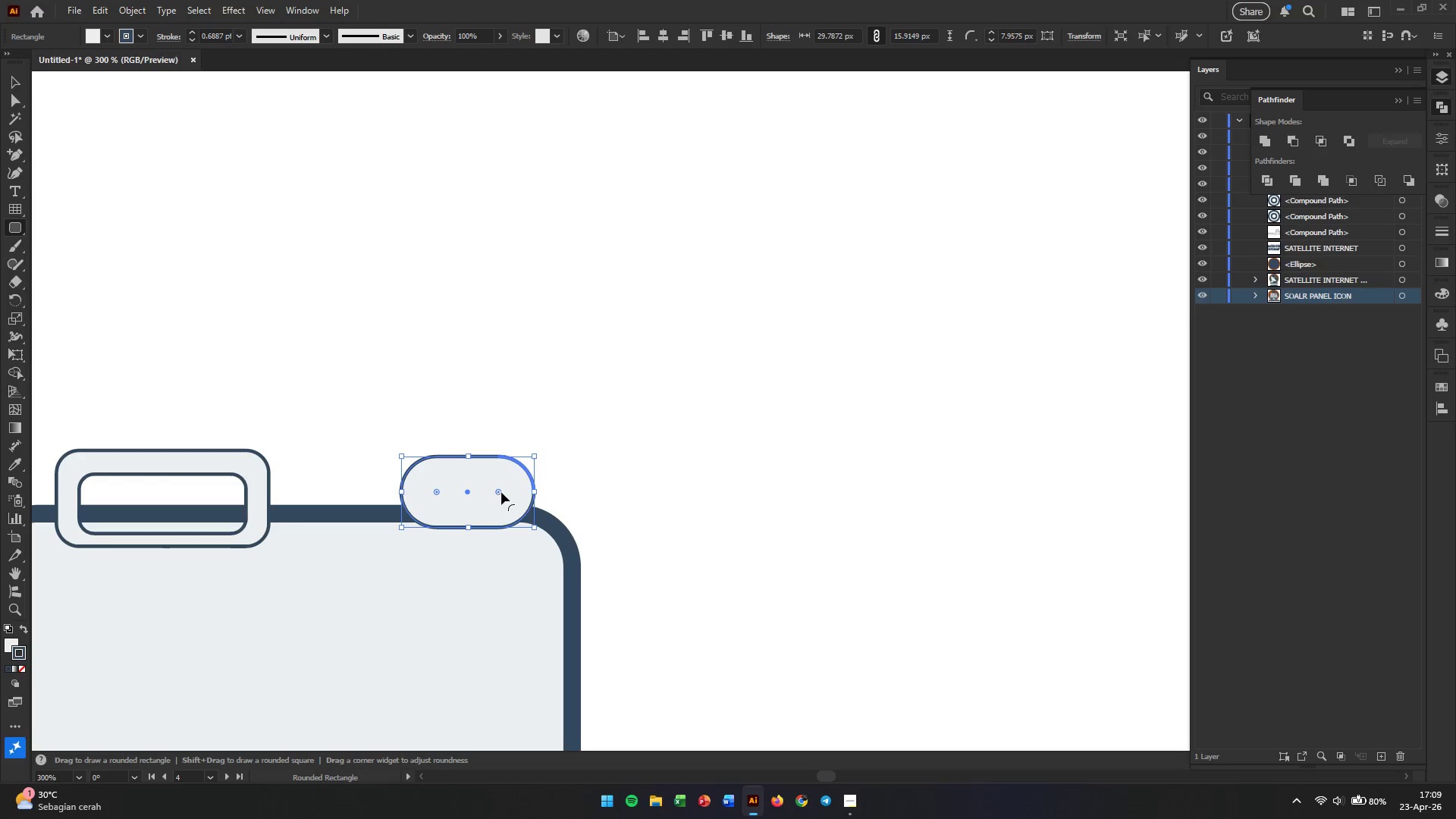 
left_click_drag(start_coordinate=[499, 492], to_coordinate=[519, 494])
 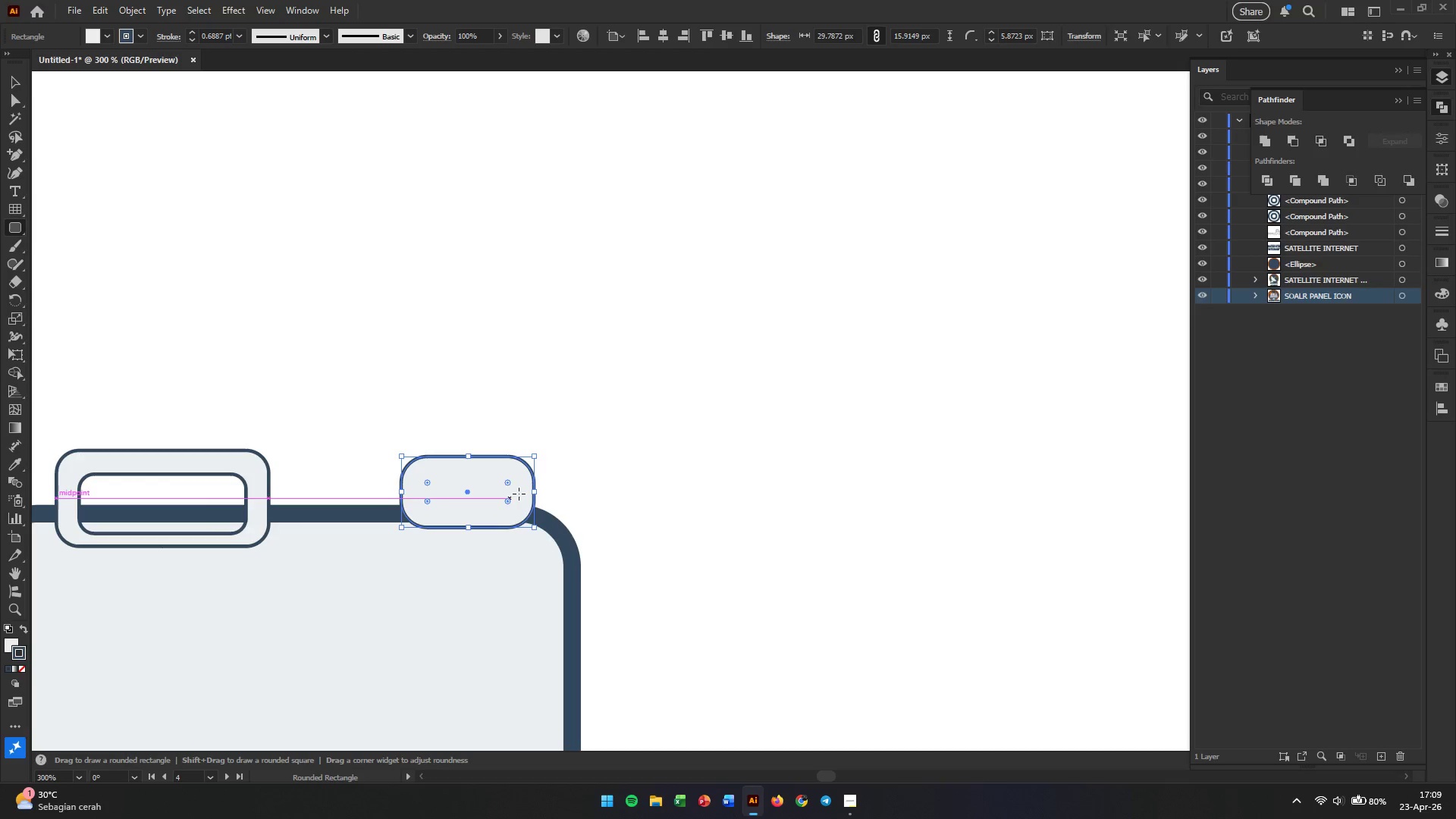 
key(V)
 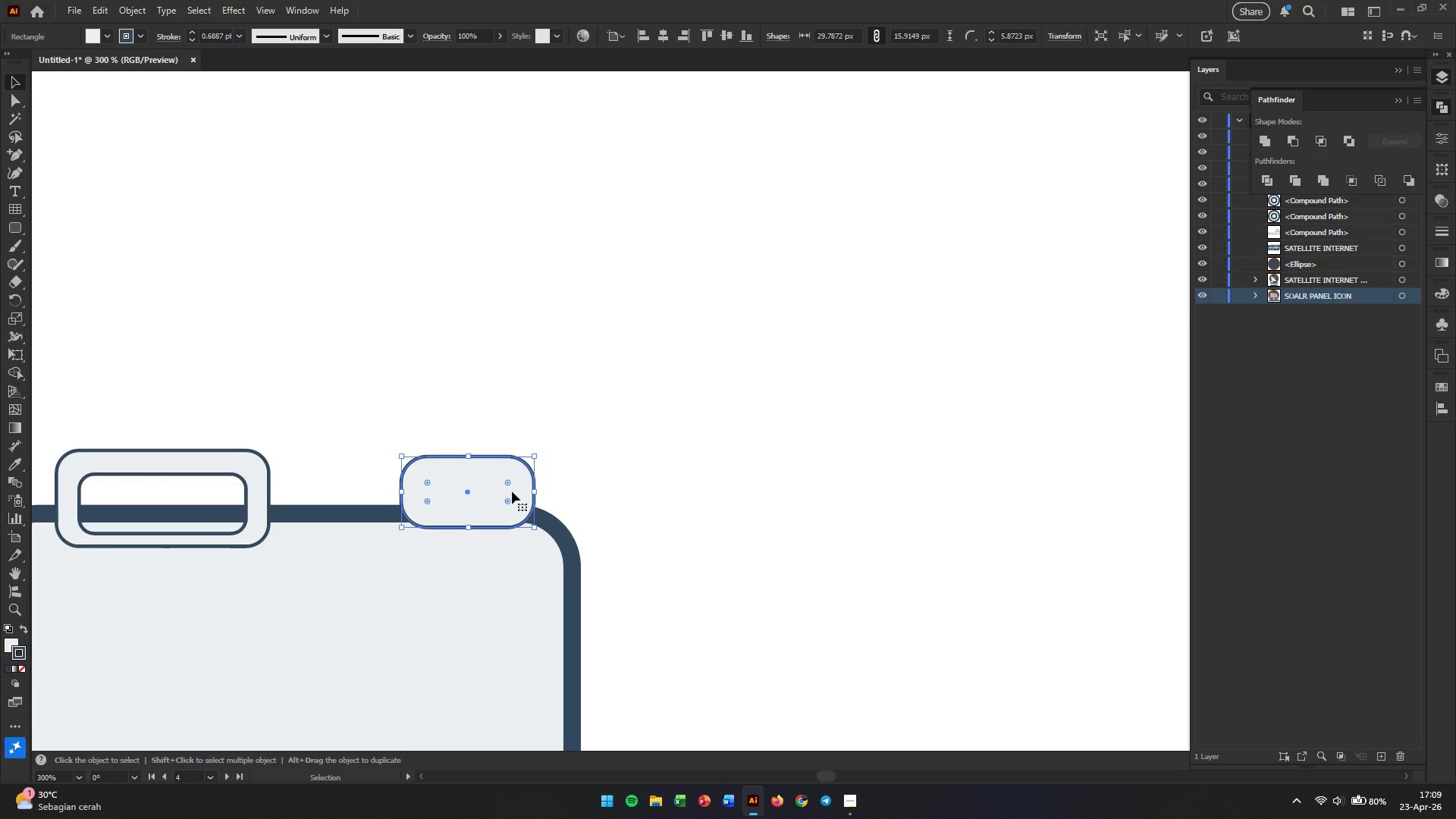 
left_click_drag(start_coordinate=[513, 491], to_coordinate=[469, 493])
 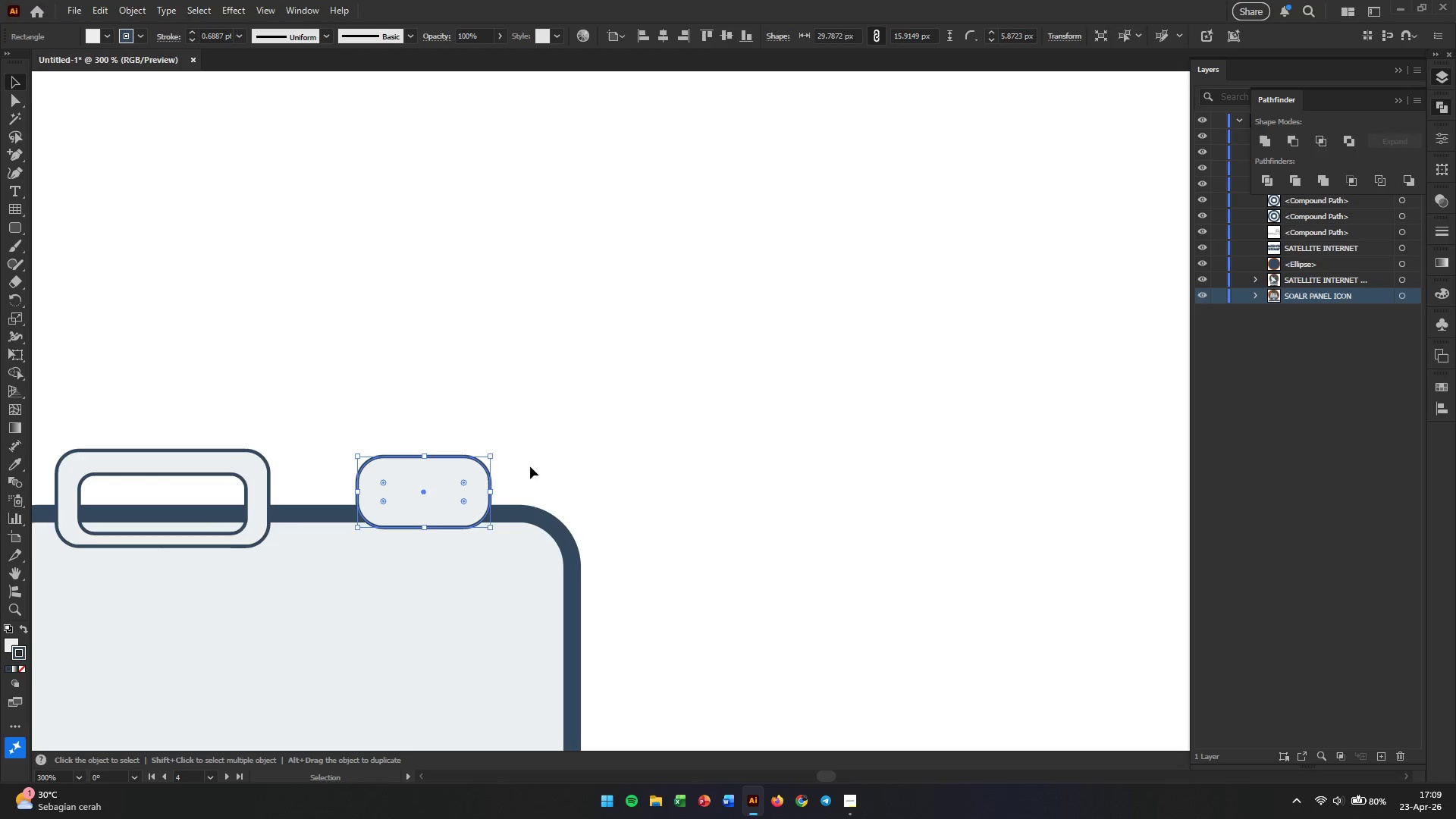 
left_click([530, 466])
 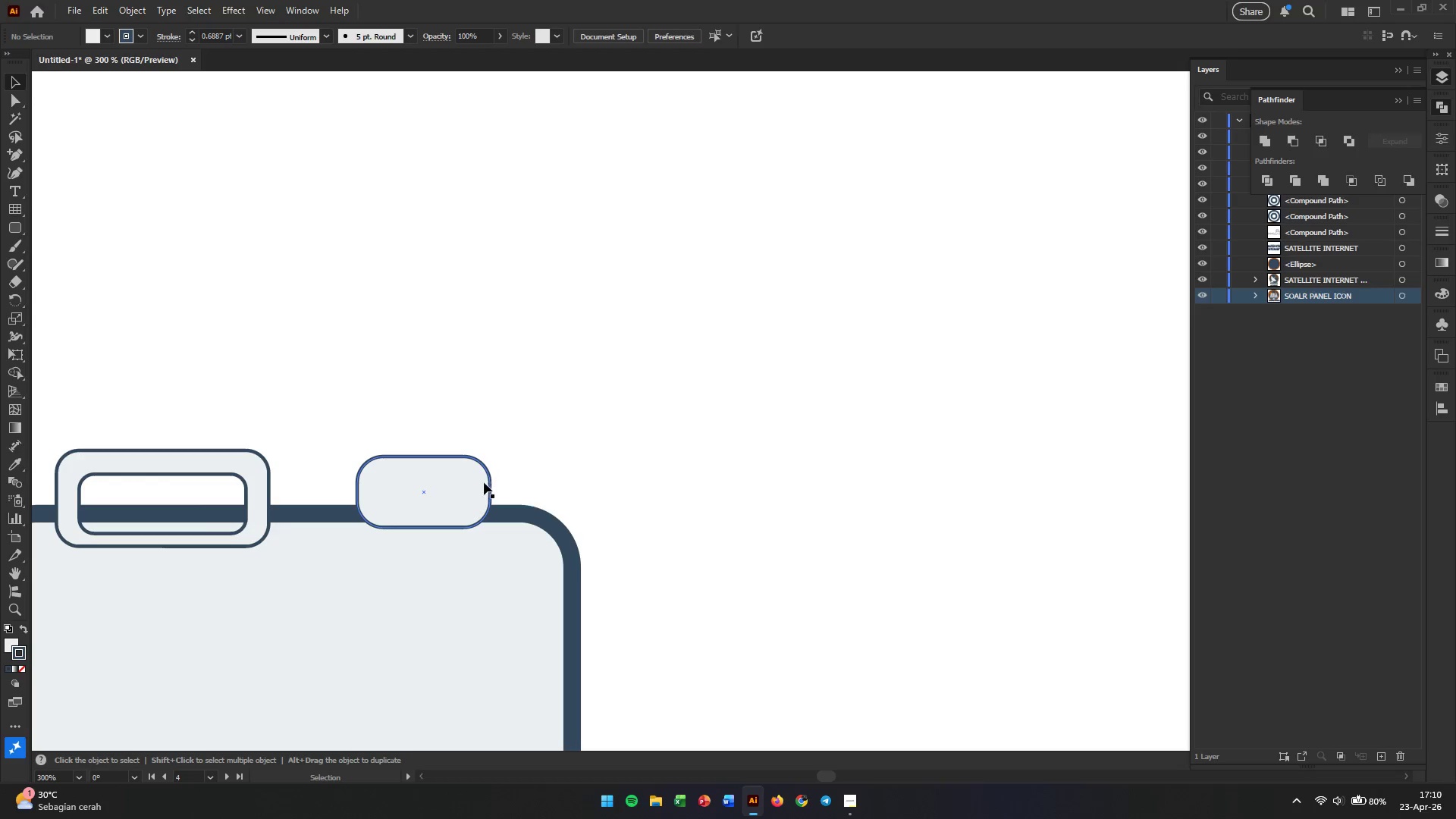 
hold_key(key=AltLeft, duration=1.84)
left_click_drag(start_coordinate=[467, 493], to_coordinate=[467, 453])
 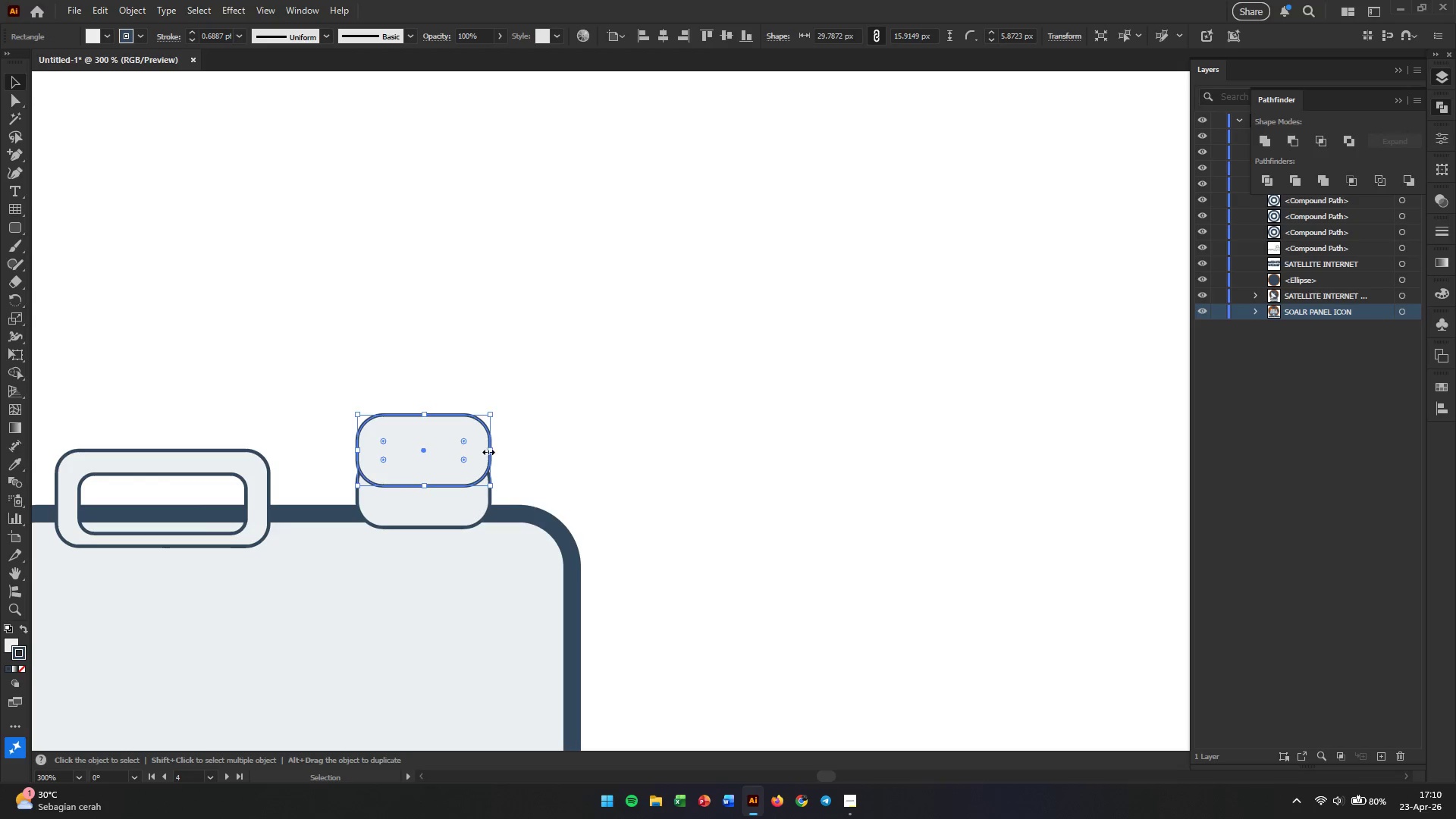 
hold_key(key=ShiftLeft, duration=1.5)
 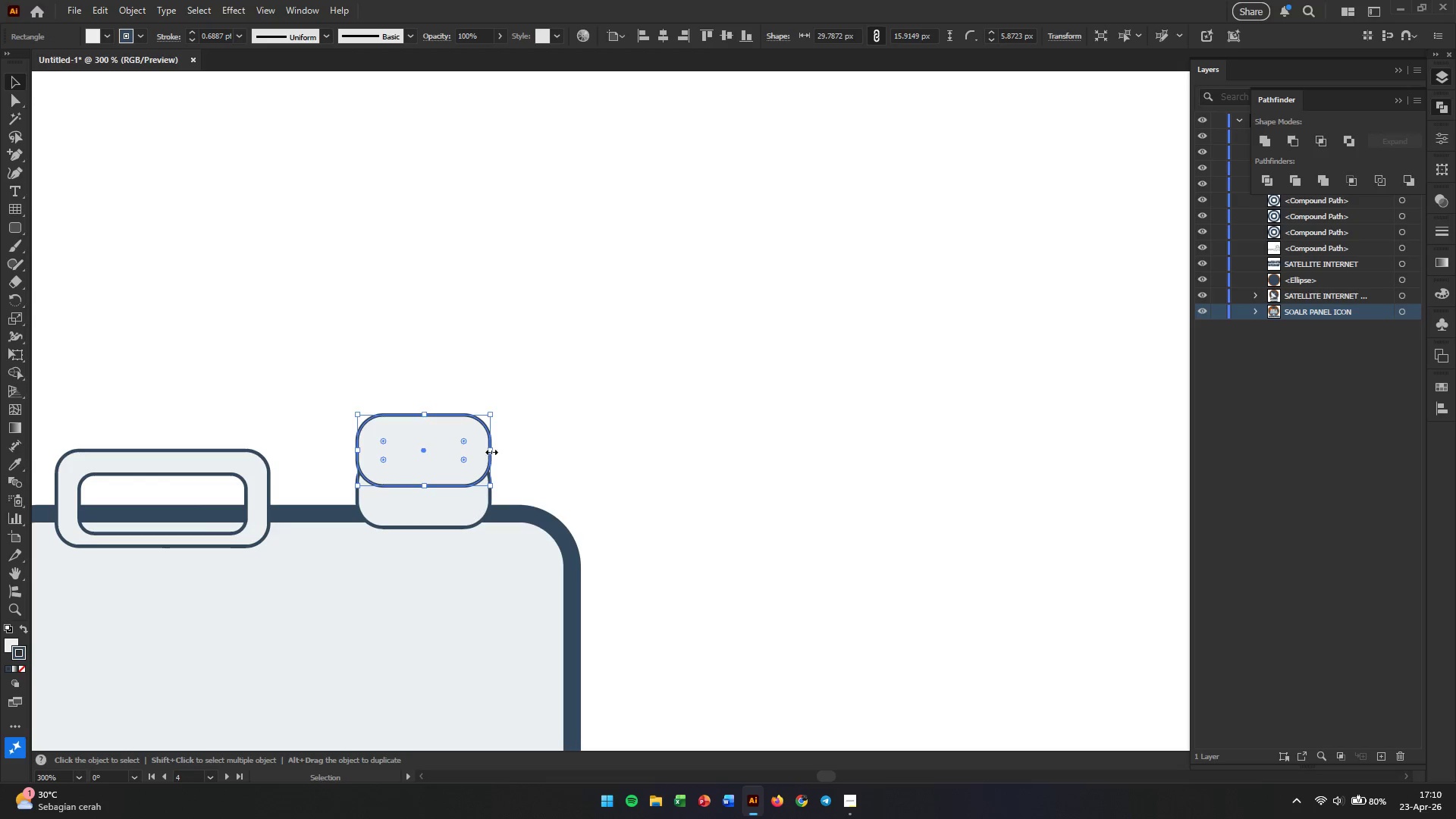 
left_click_drag(start_coordinate=[490, 450], to_coordinate=[506, 450])
 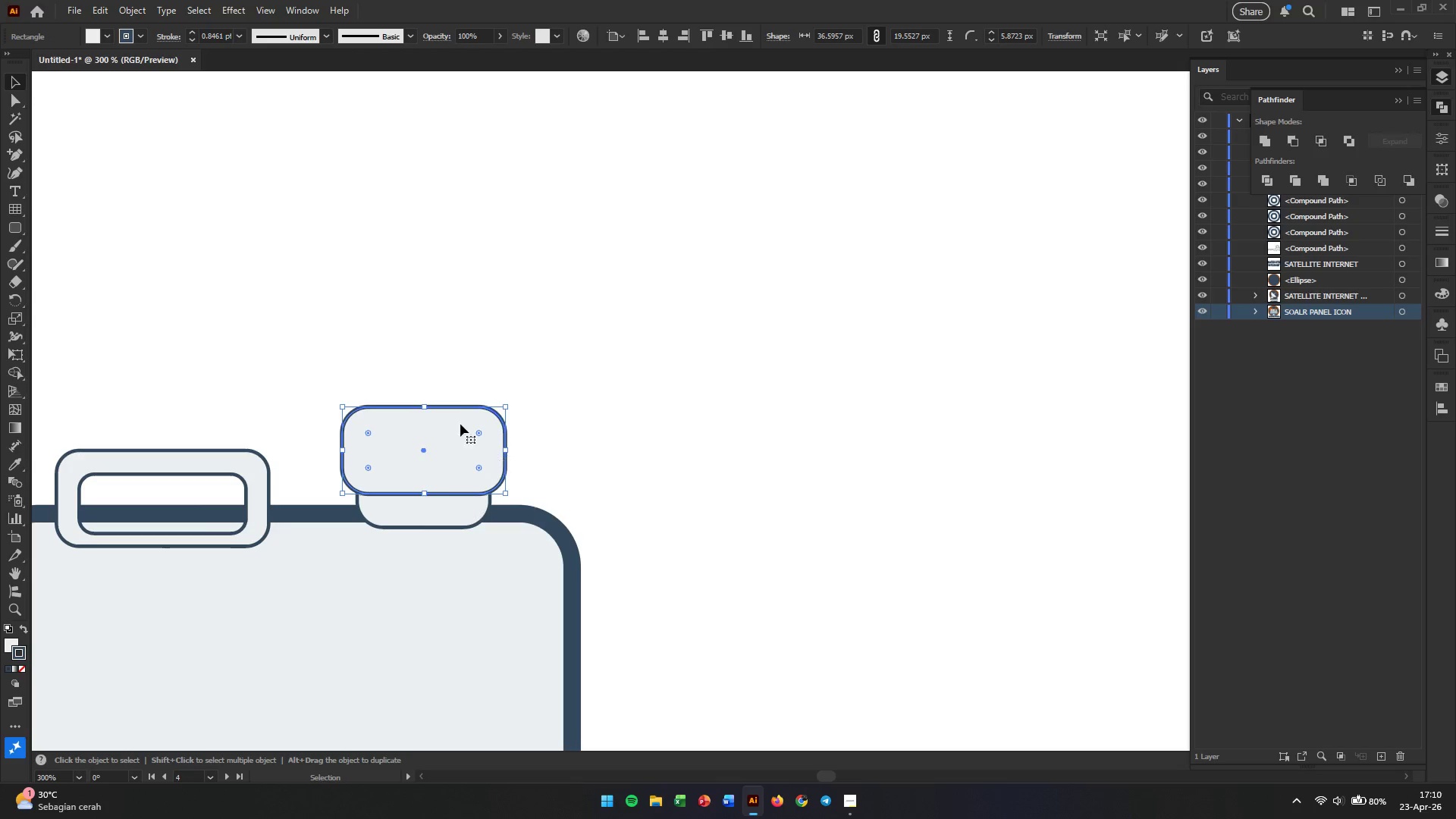 
hold_key(key=ShiftLeft, duration=1.56)
 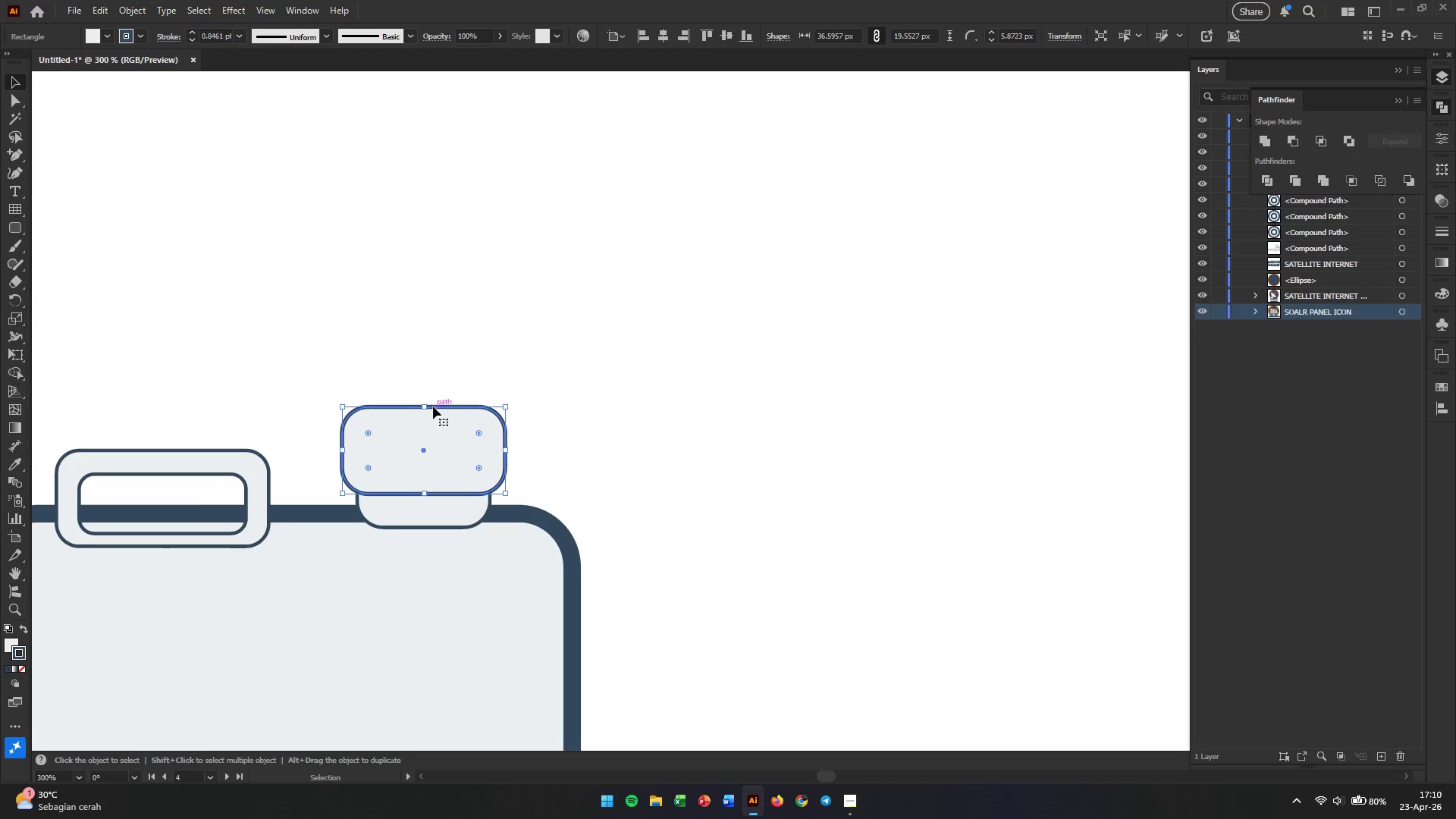 
hold_key(key=AltLeft, duration=0.88)
 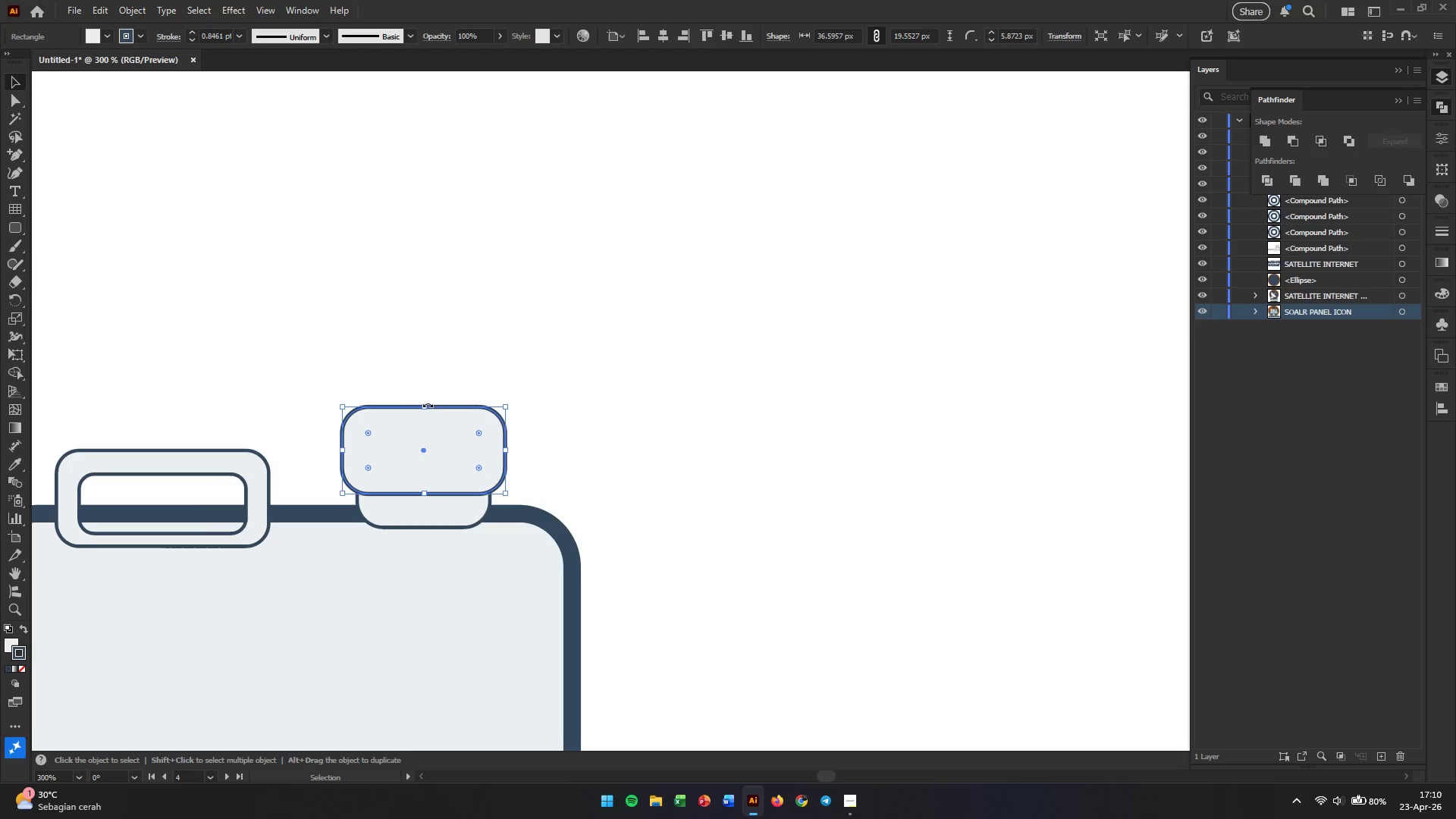 
hold_key(key=AltLeft, duration=1.77)
left_click_drag(start_coordinate=[425, 404], to_coordinate=[428, 443])
 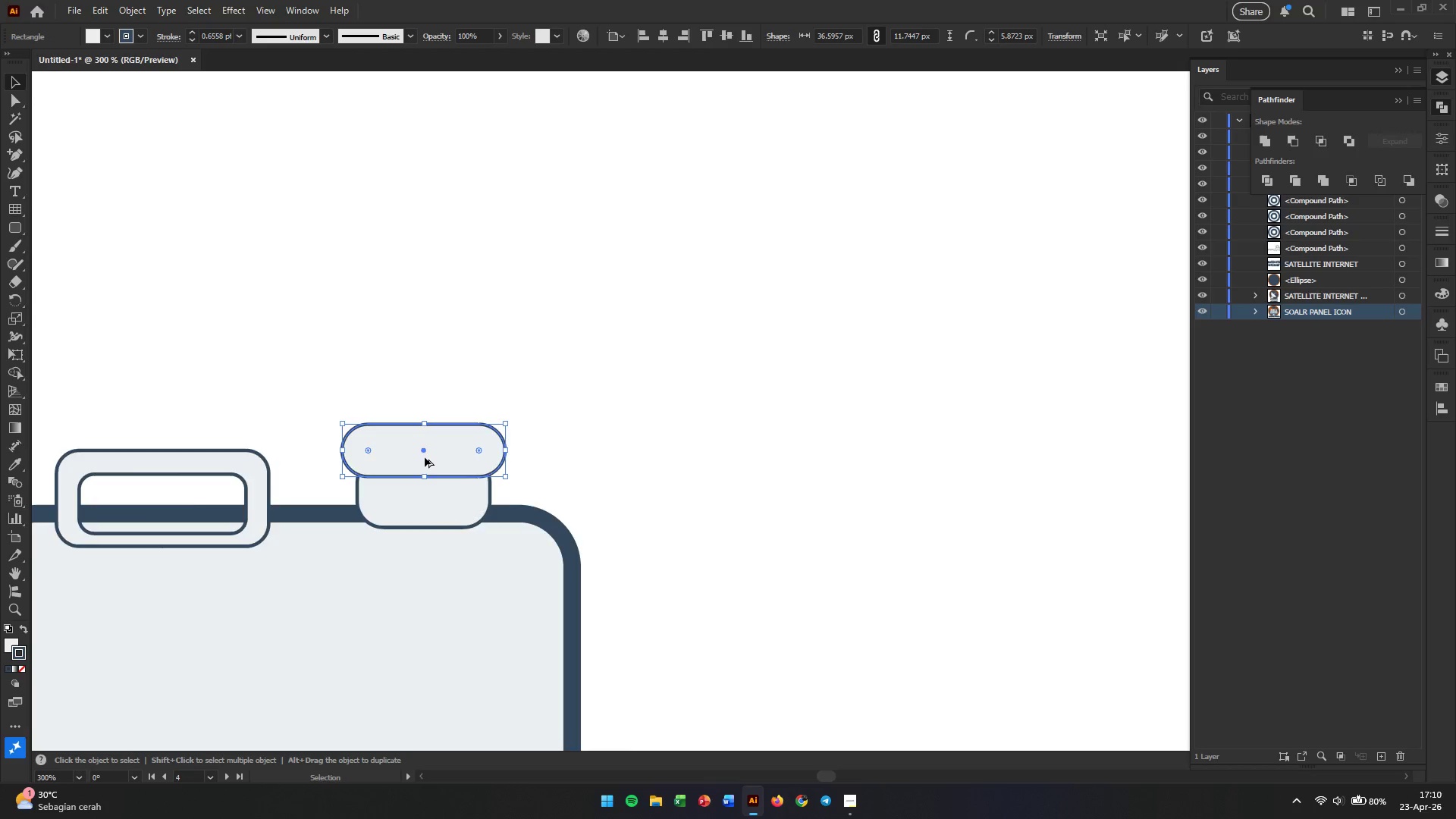 
scroll: coordinate [425, 457], scroll_direction: up, amount: 1.0
 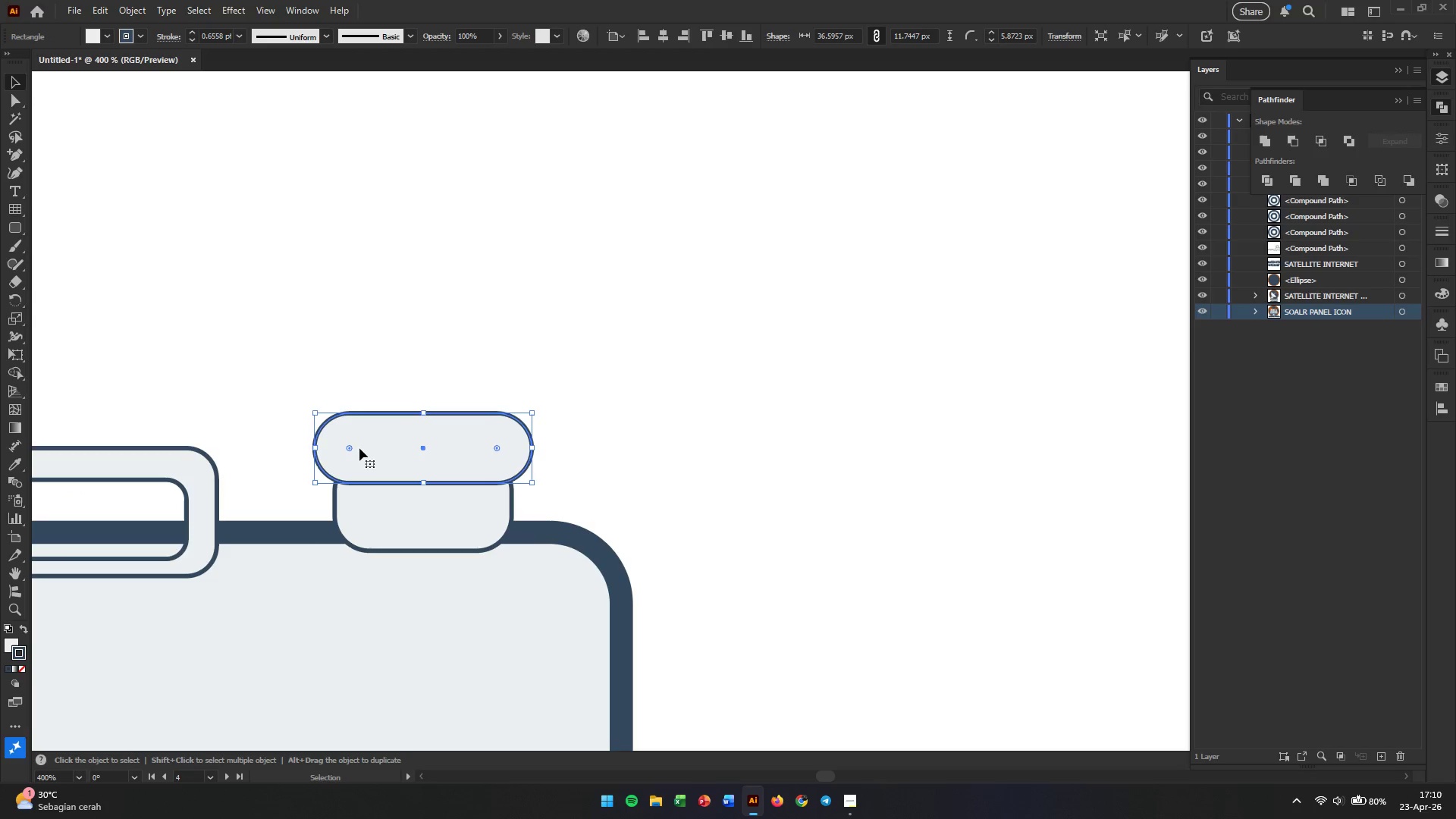 
left_click_drag(start_coordinate=[350, 448], to_coordinate=[321, 450])
 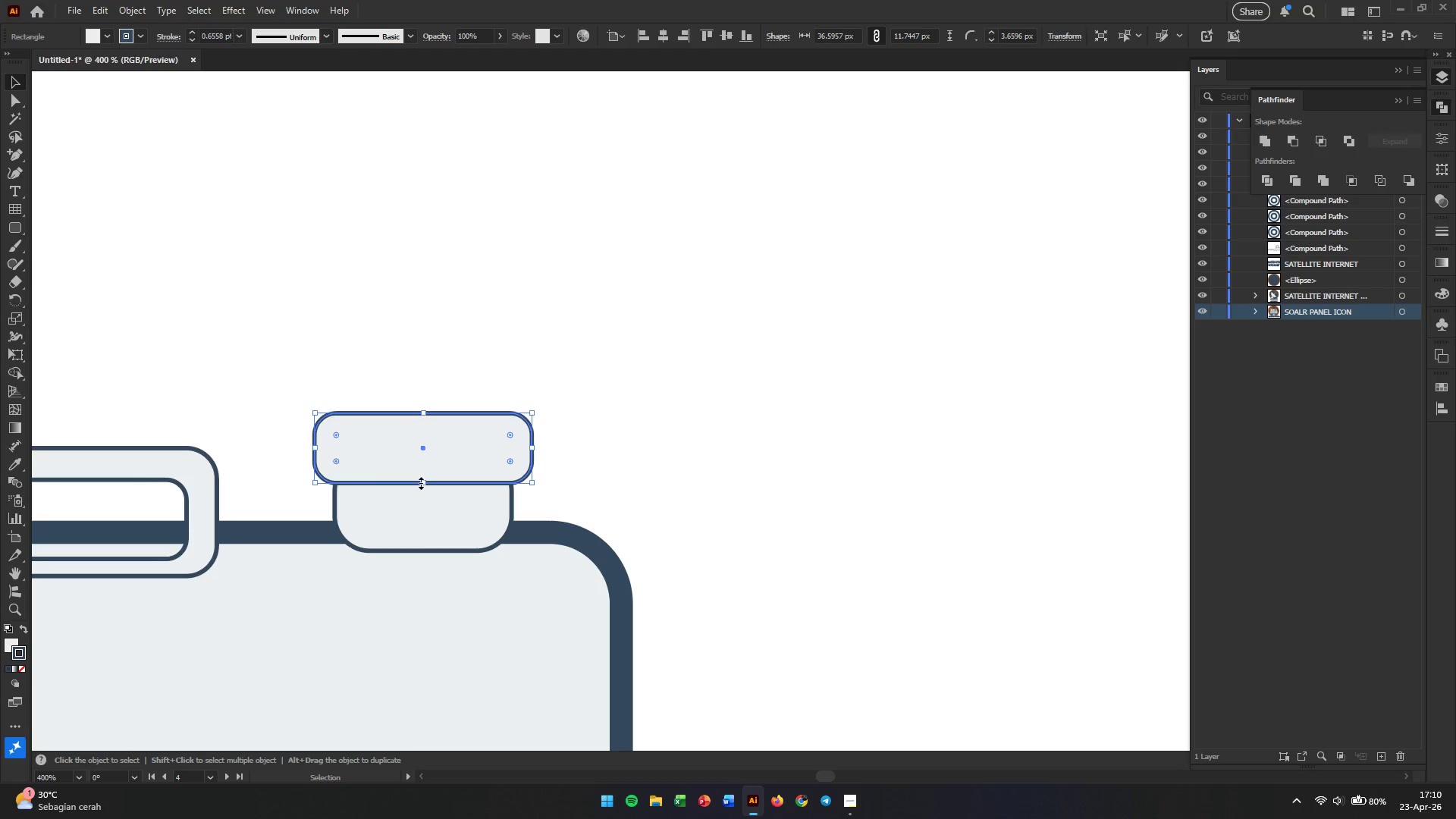 
hold_key(key=AltLeft, duration=1.75)
left_click_drag(start_coordinate=[419, 482], to_coordinate=[422, 465])
 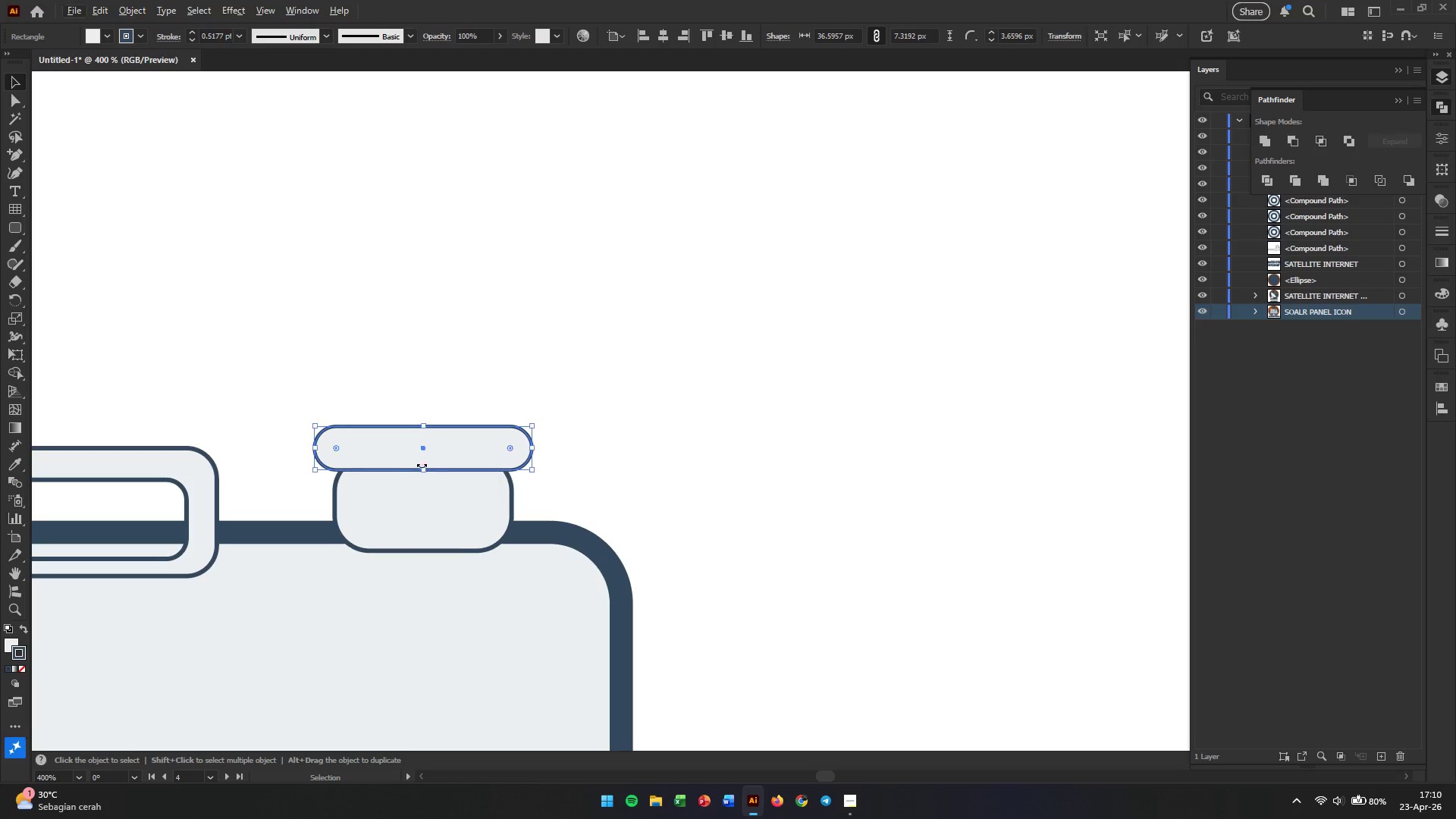 
hold_key(key=AltLeft, duration=0.31)
scroll: coordinate [428, 463], scroll_direction: up, amount: 1.0
 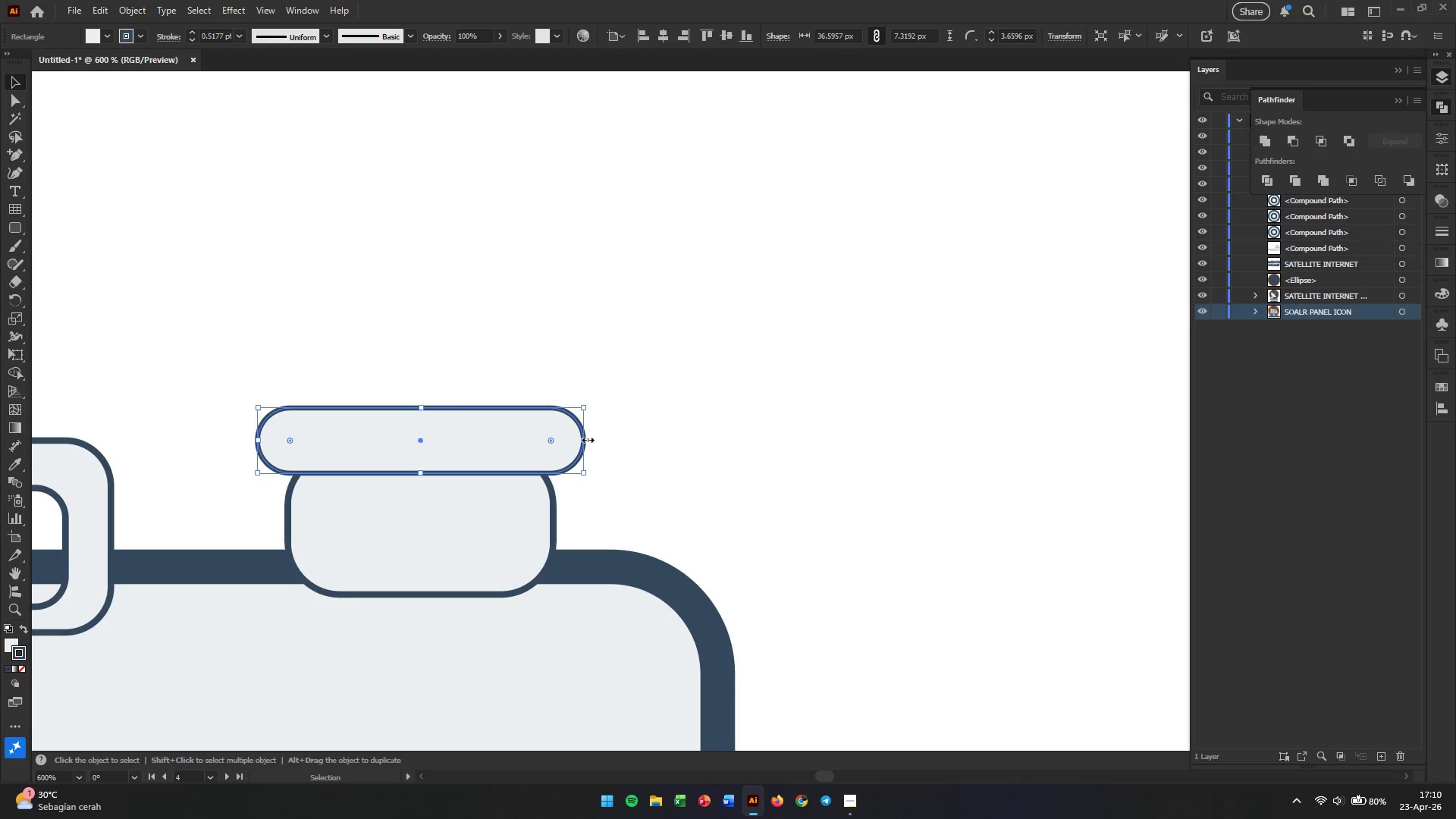 
left_click_drag(start_coordinate=[586, 438], to_coordinate=[565, 441])
 